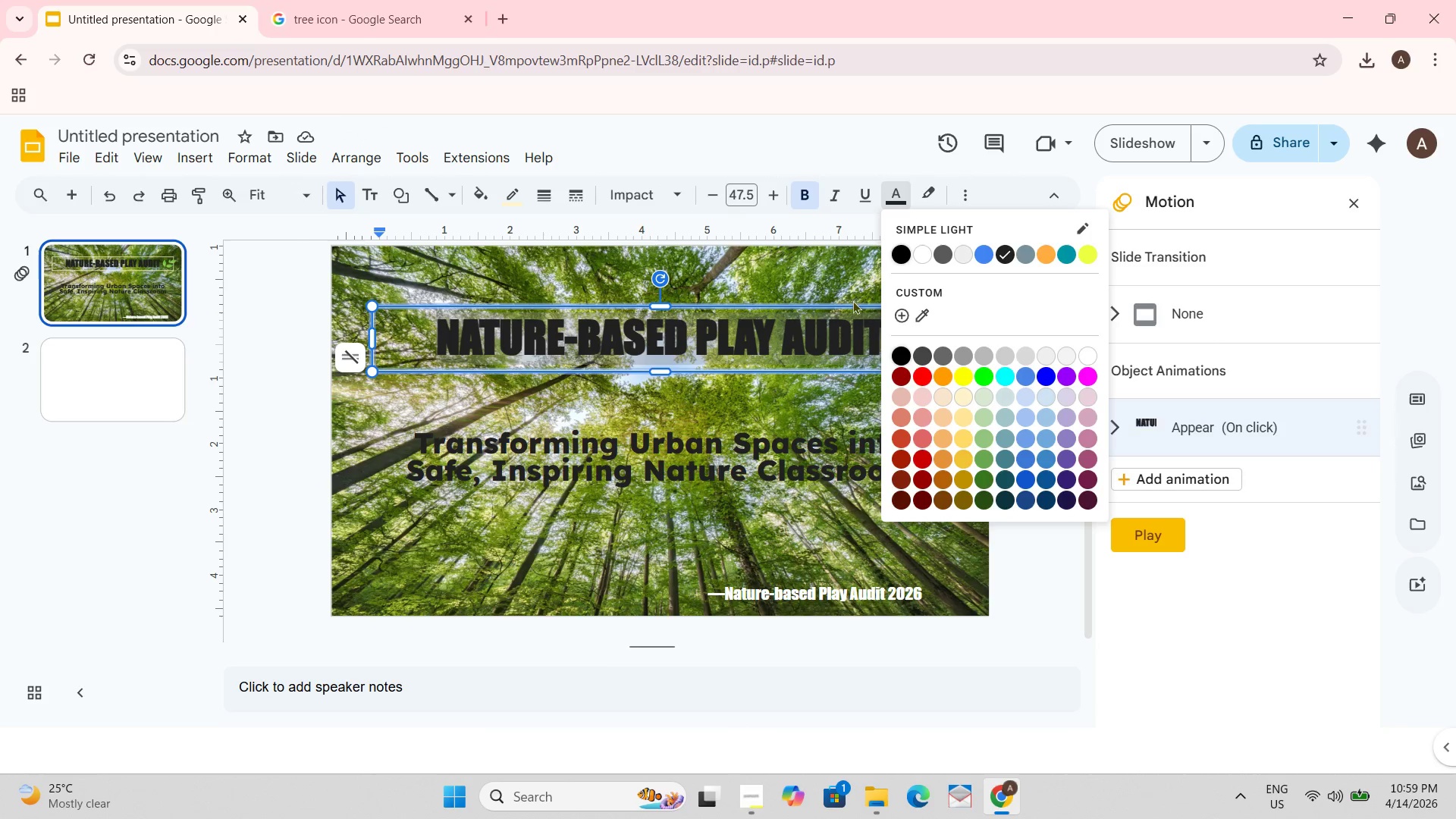 
left_click([924, 259])
 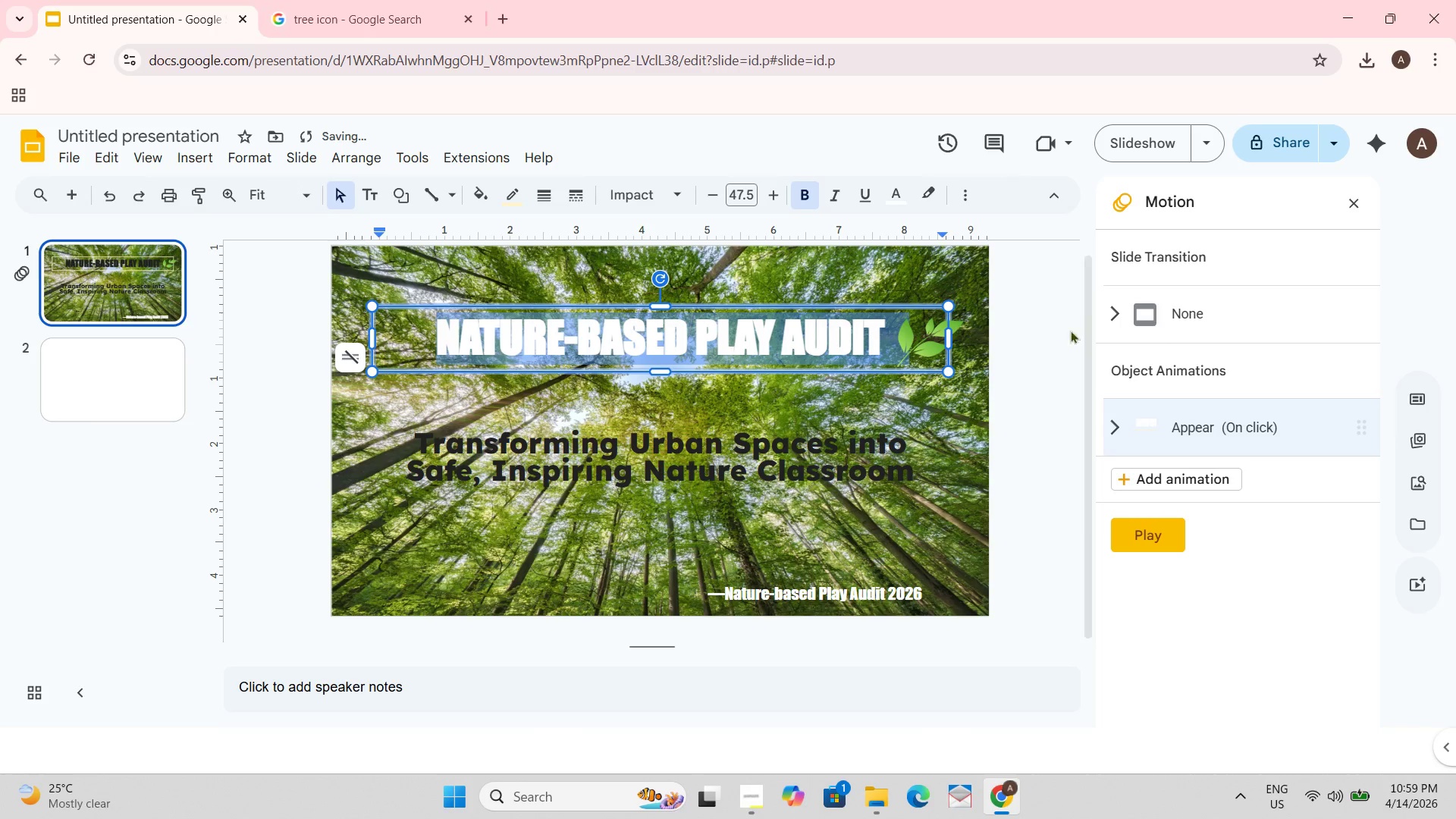 
left_click([1036, 331])
 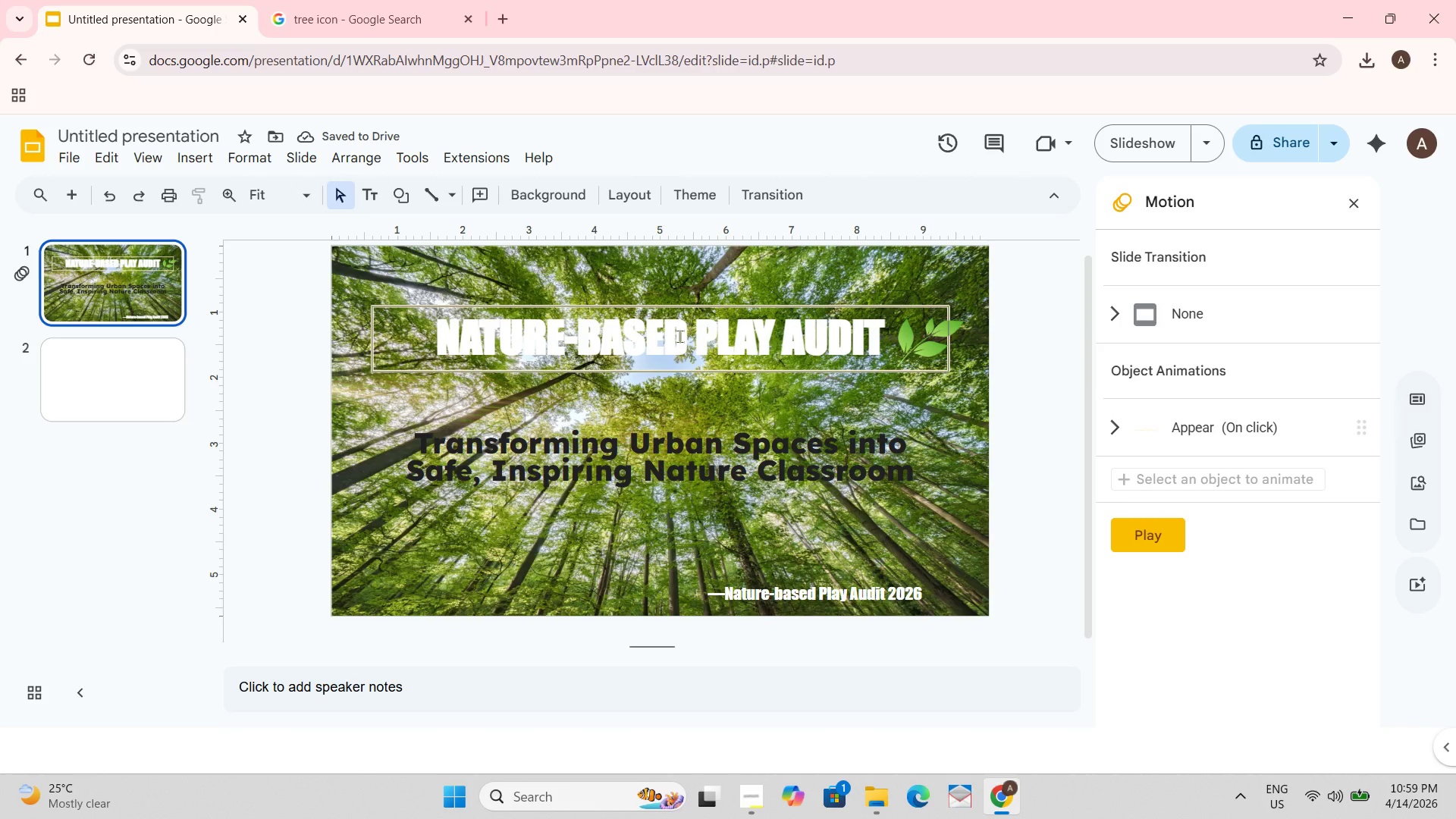 
left_click([679, 336])
 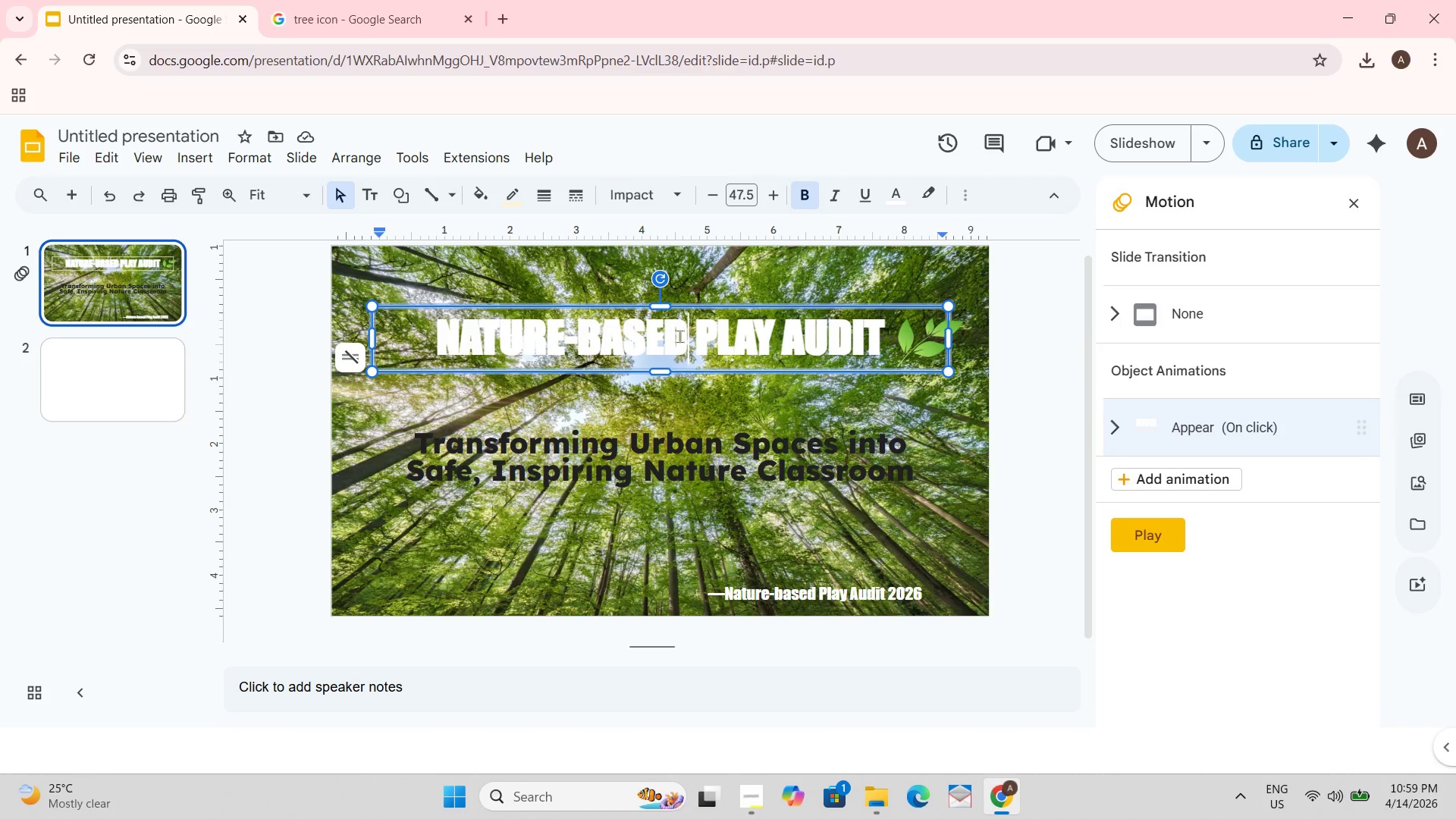 
hold_key(key=ControlLeft, duration=0.7)
 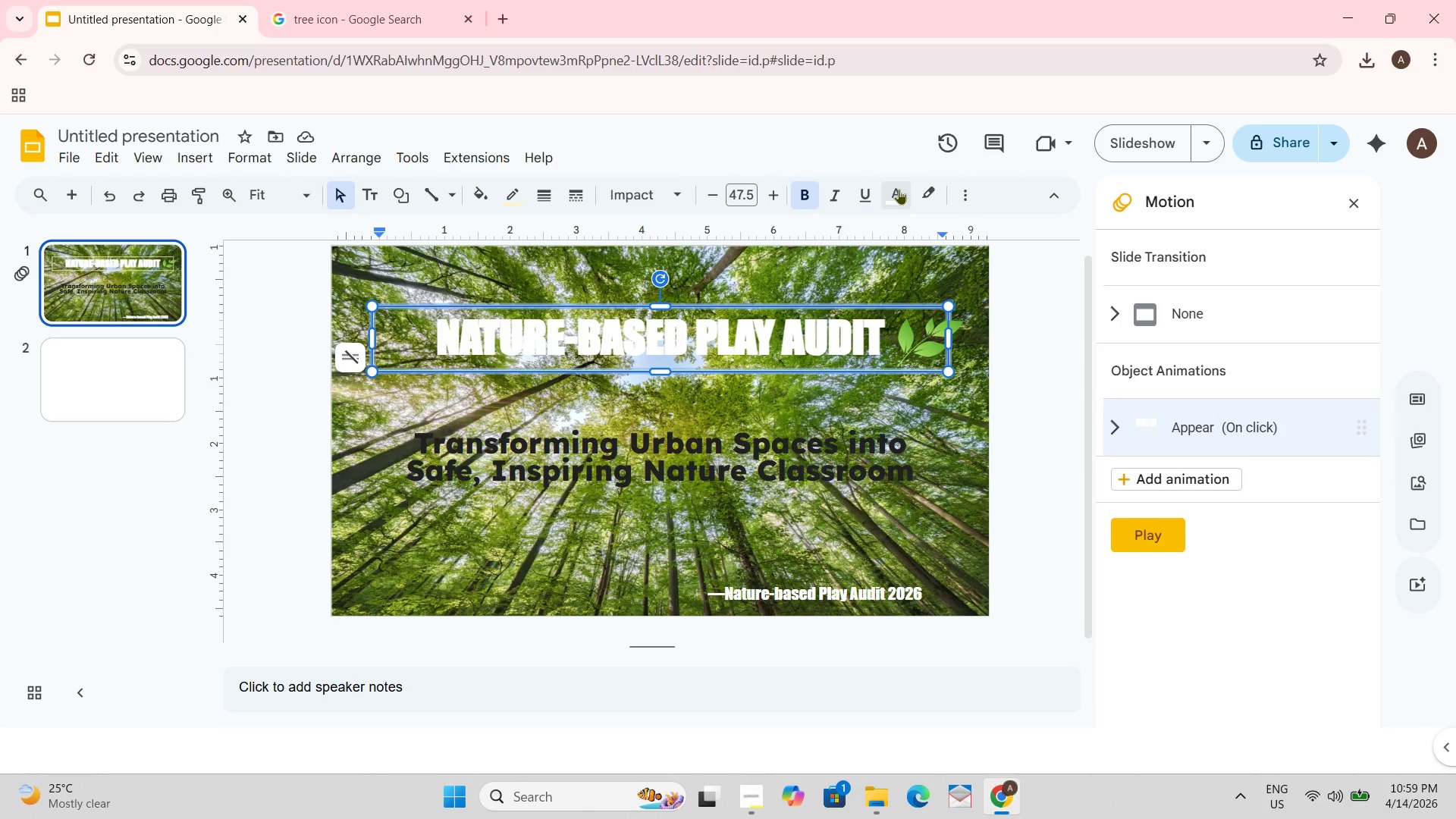 
left_click([899, 189])
 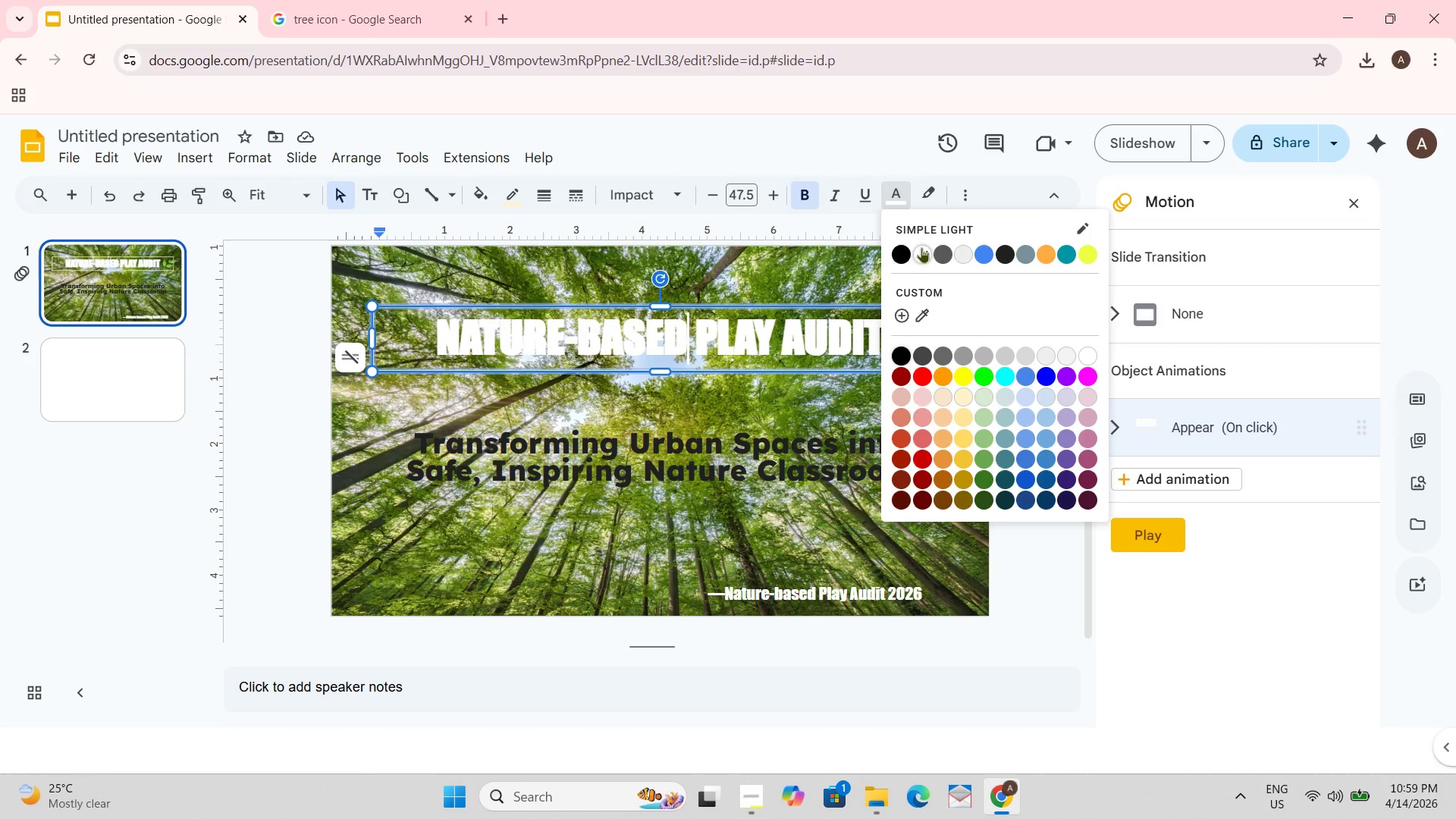 
key(Control+ControlLeft)
 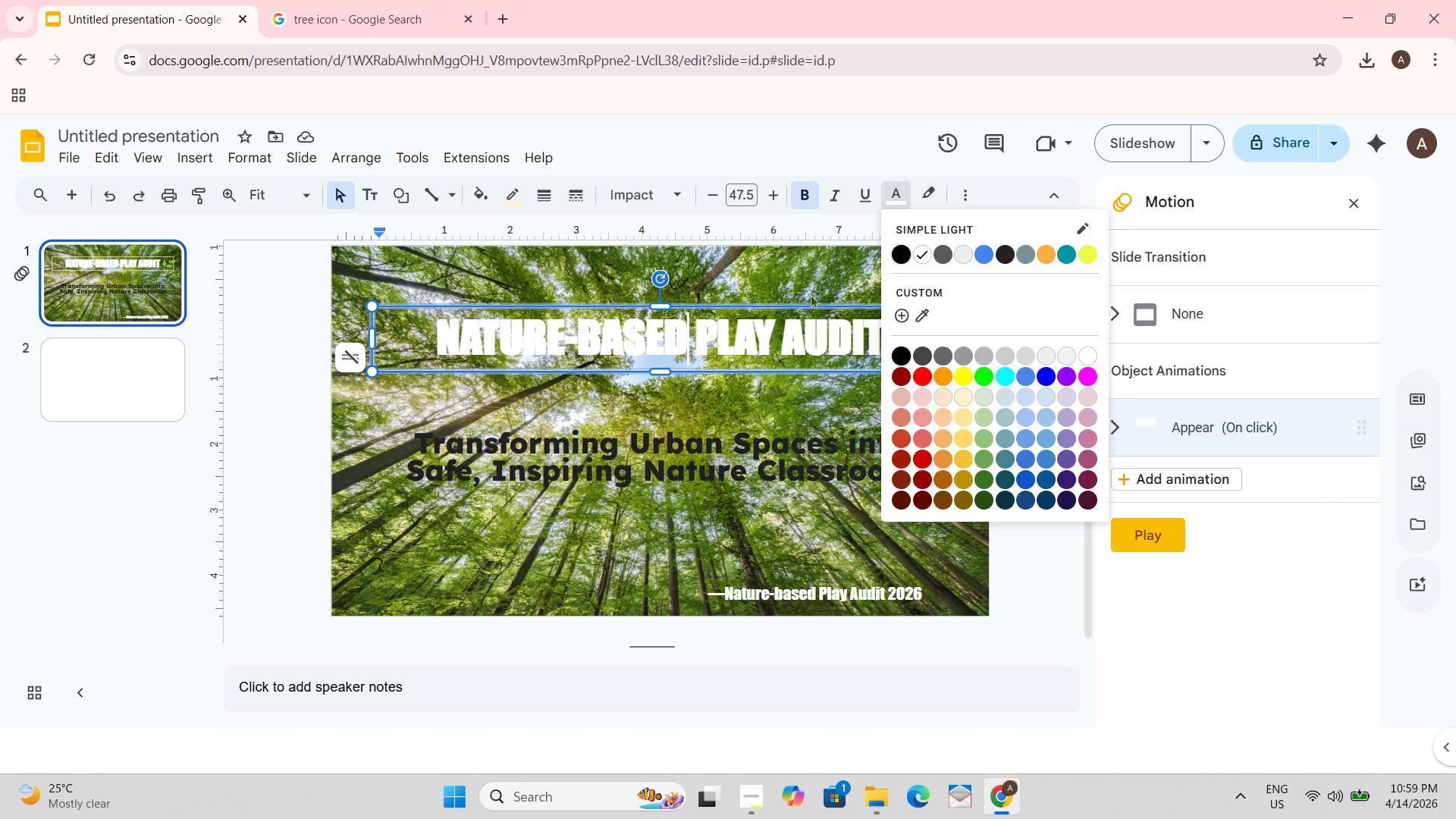 
key(Control+A)
 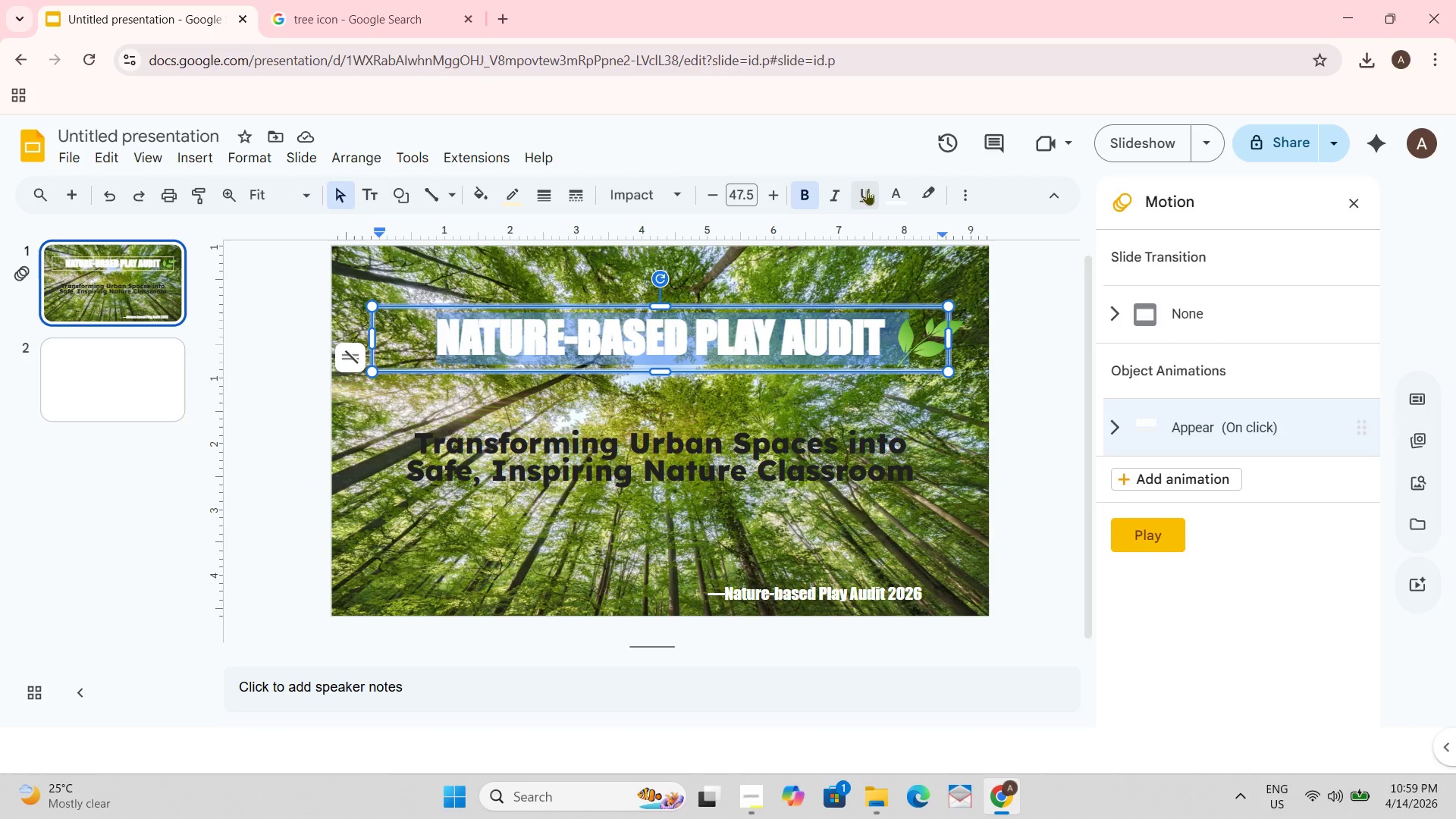 
left_click([894, 195])
 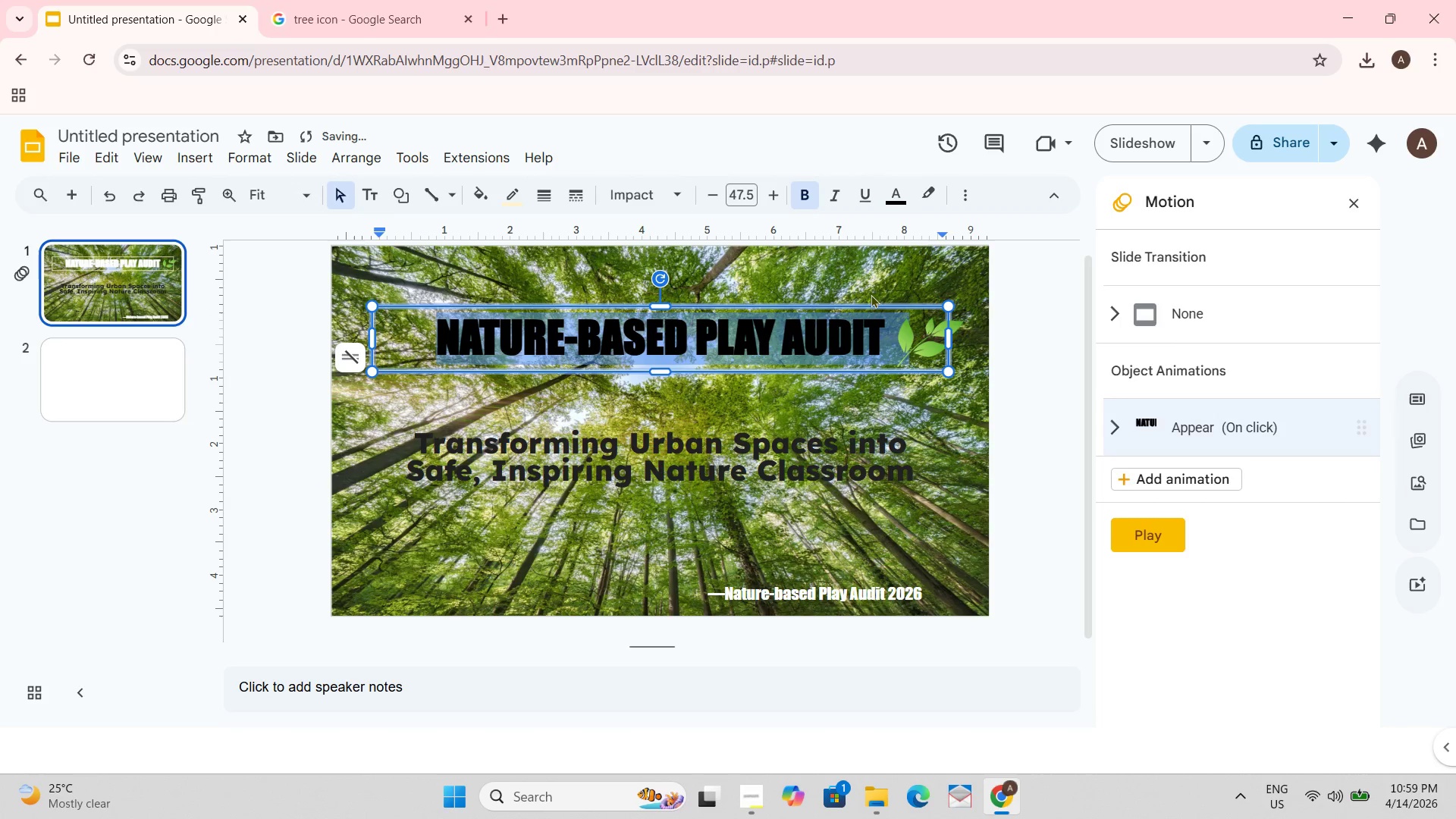 
left_click([726, 447])
 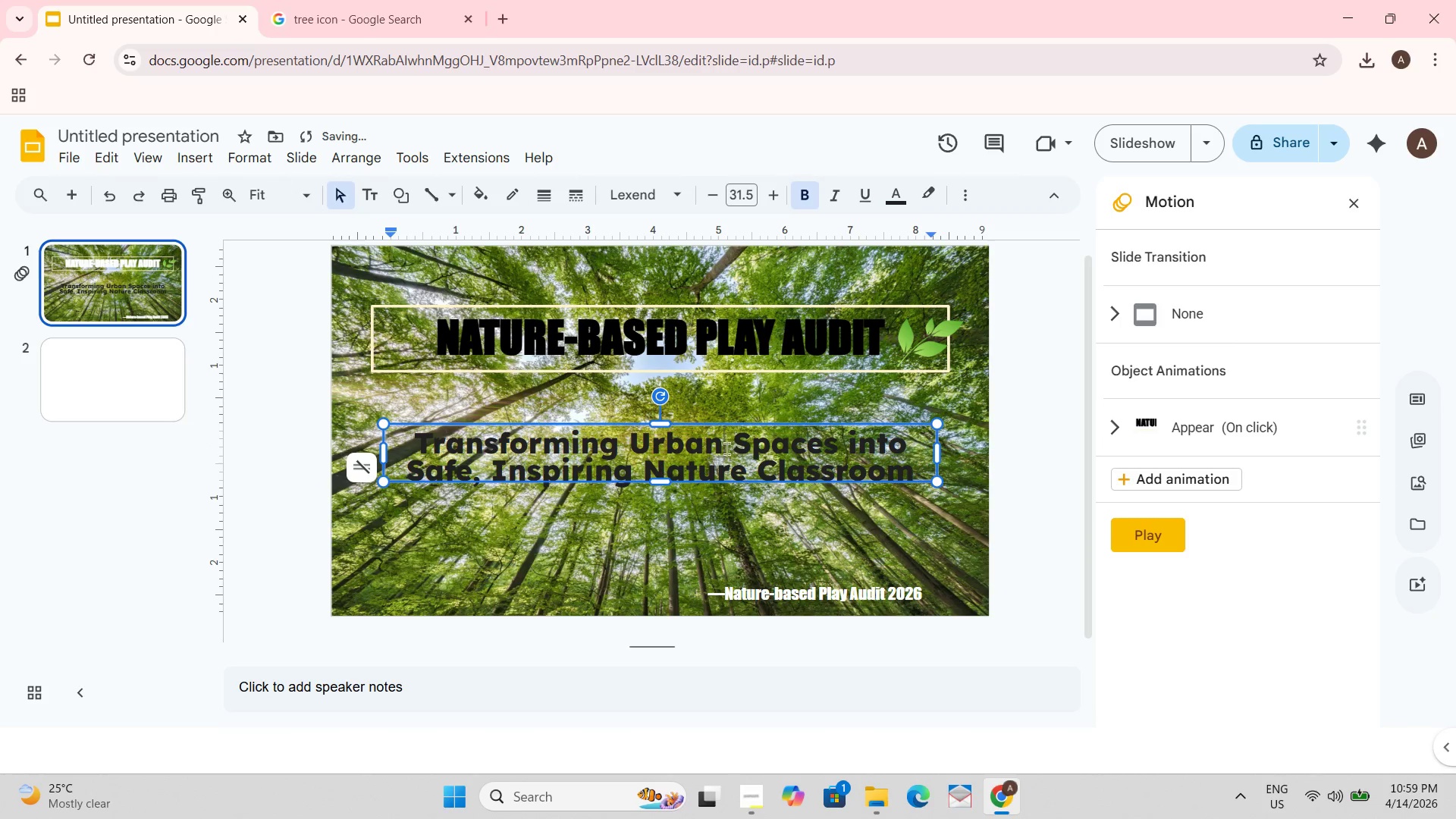 
key(Control+A)
 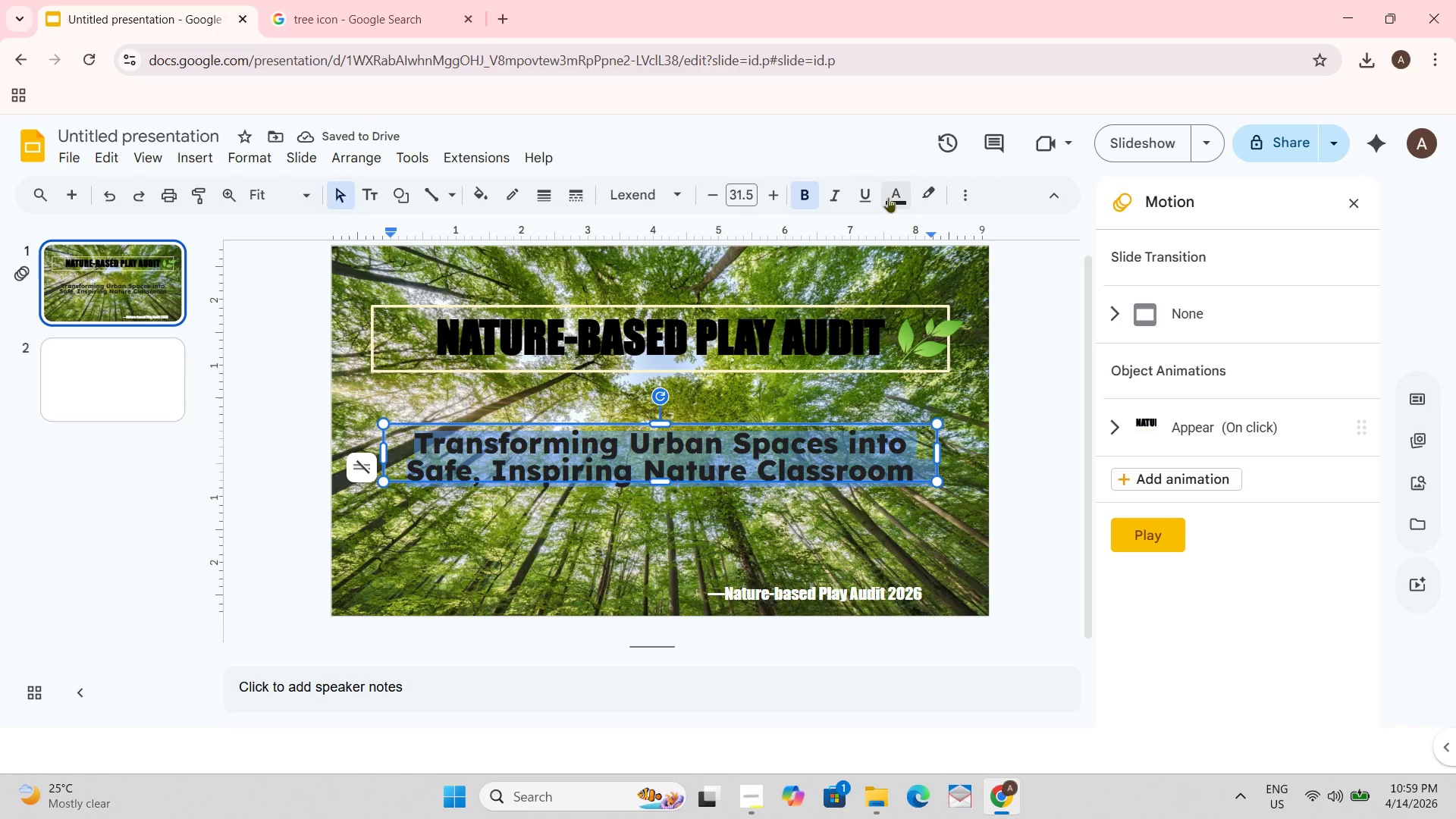 
left_click_drag(start_coordinate=[899, 192], to_coordinate=[899, 184])
 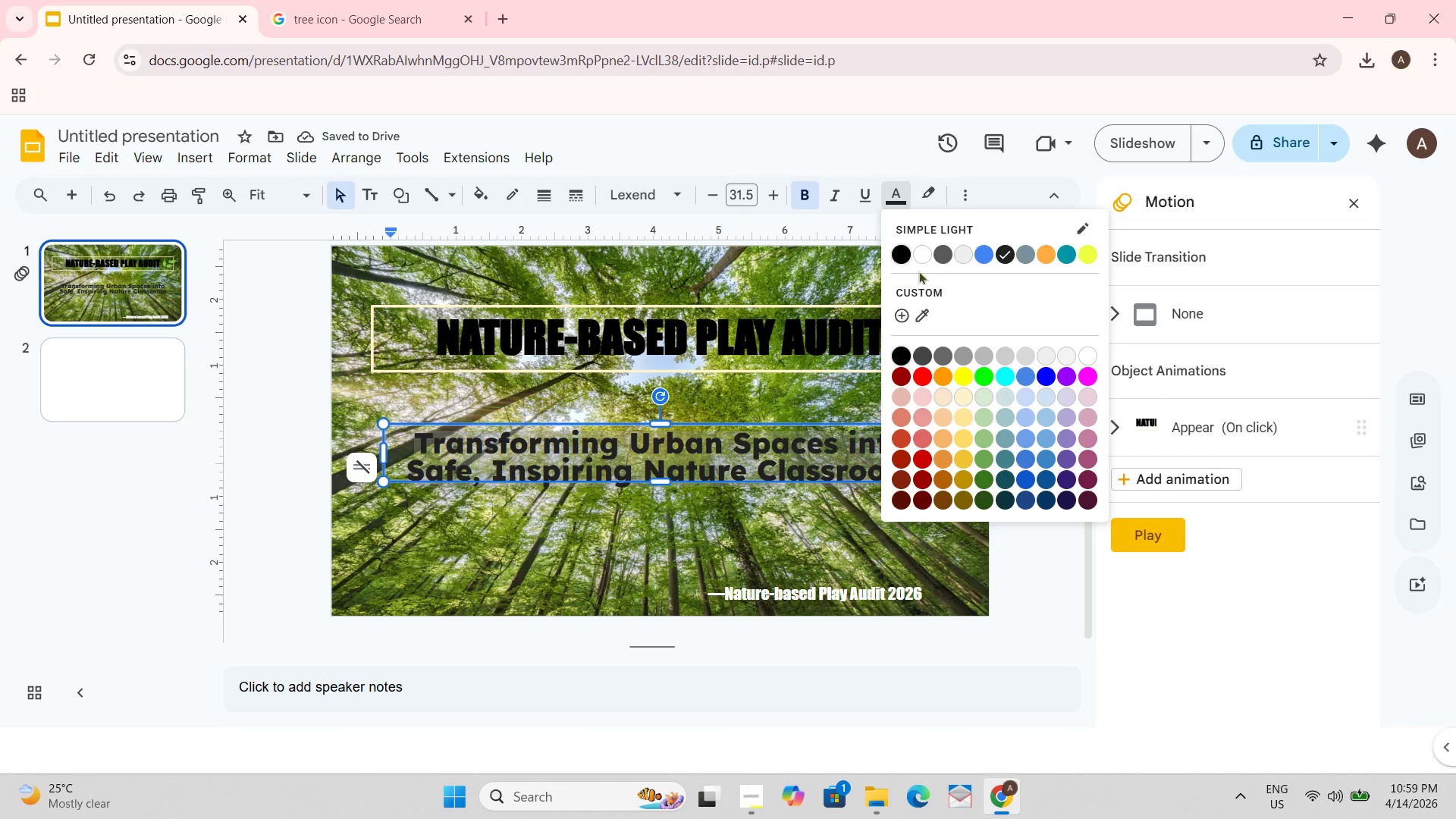 
left_click([922, 253])
 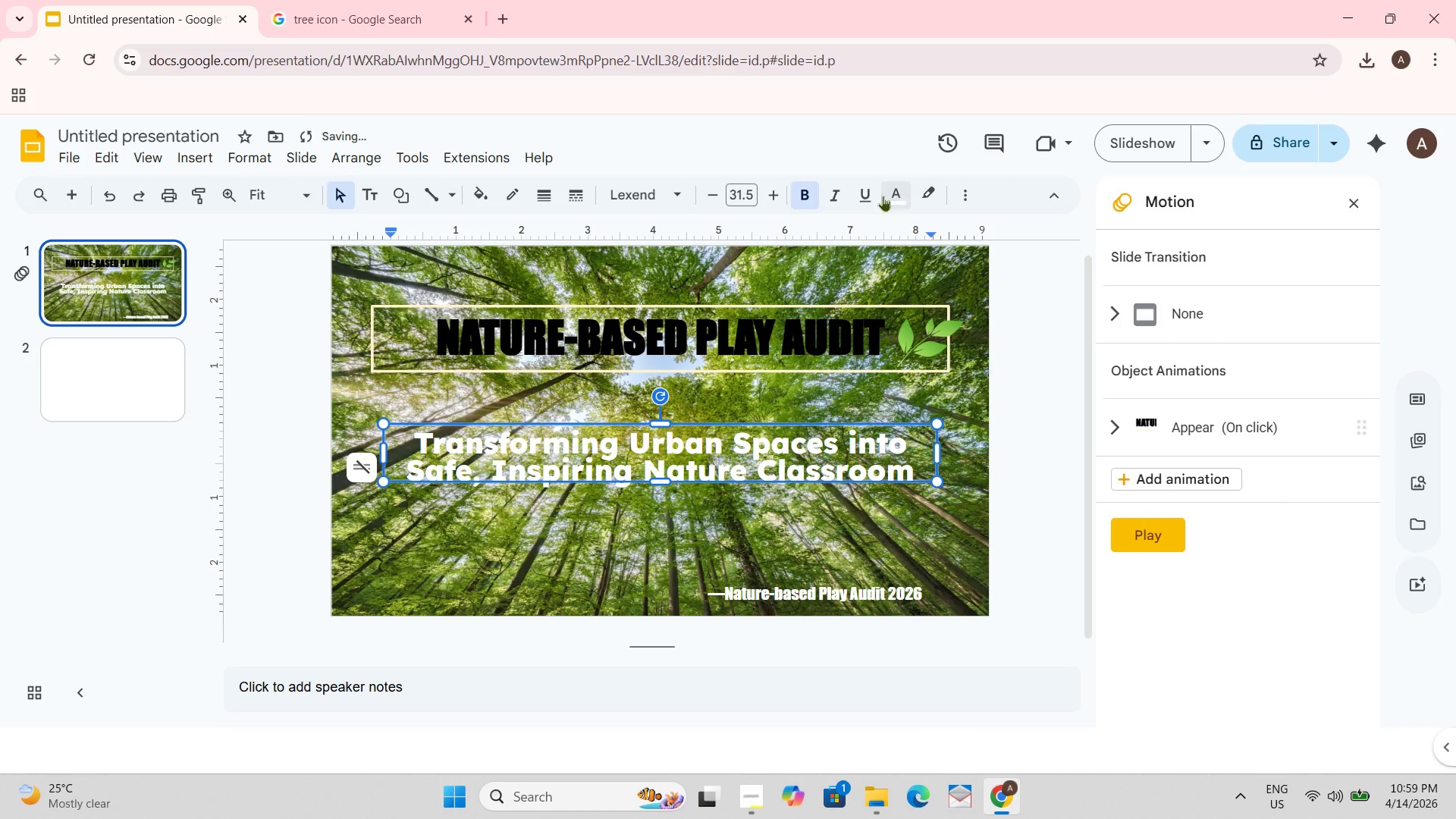 
key(Control+A)
 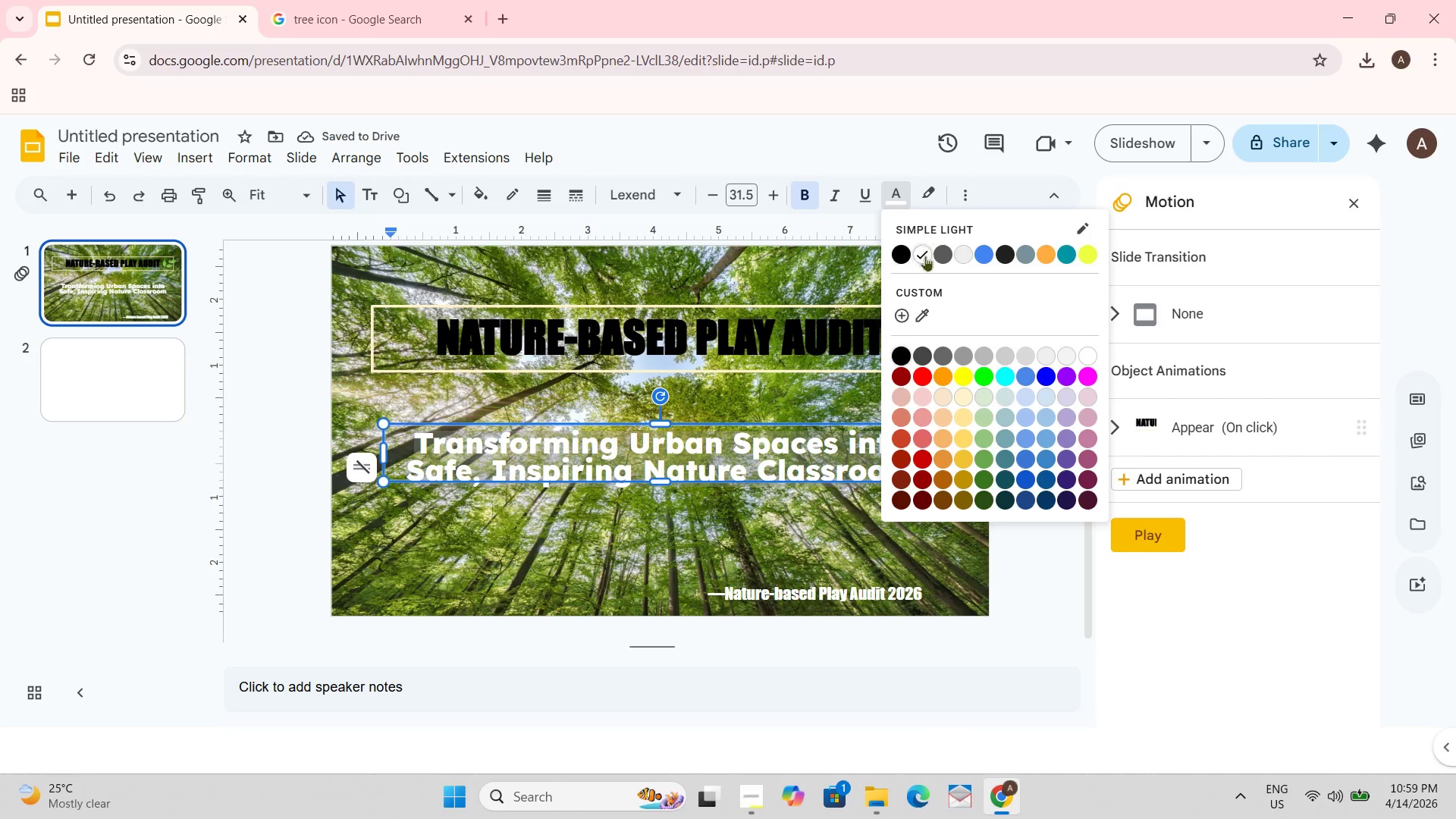 
left_click([897, 256])
 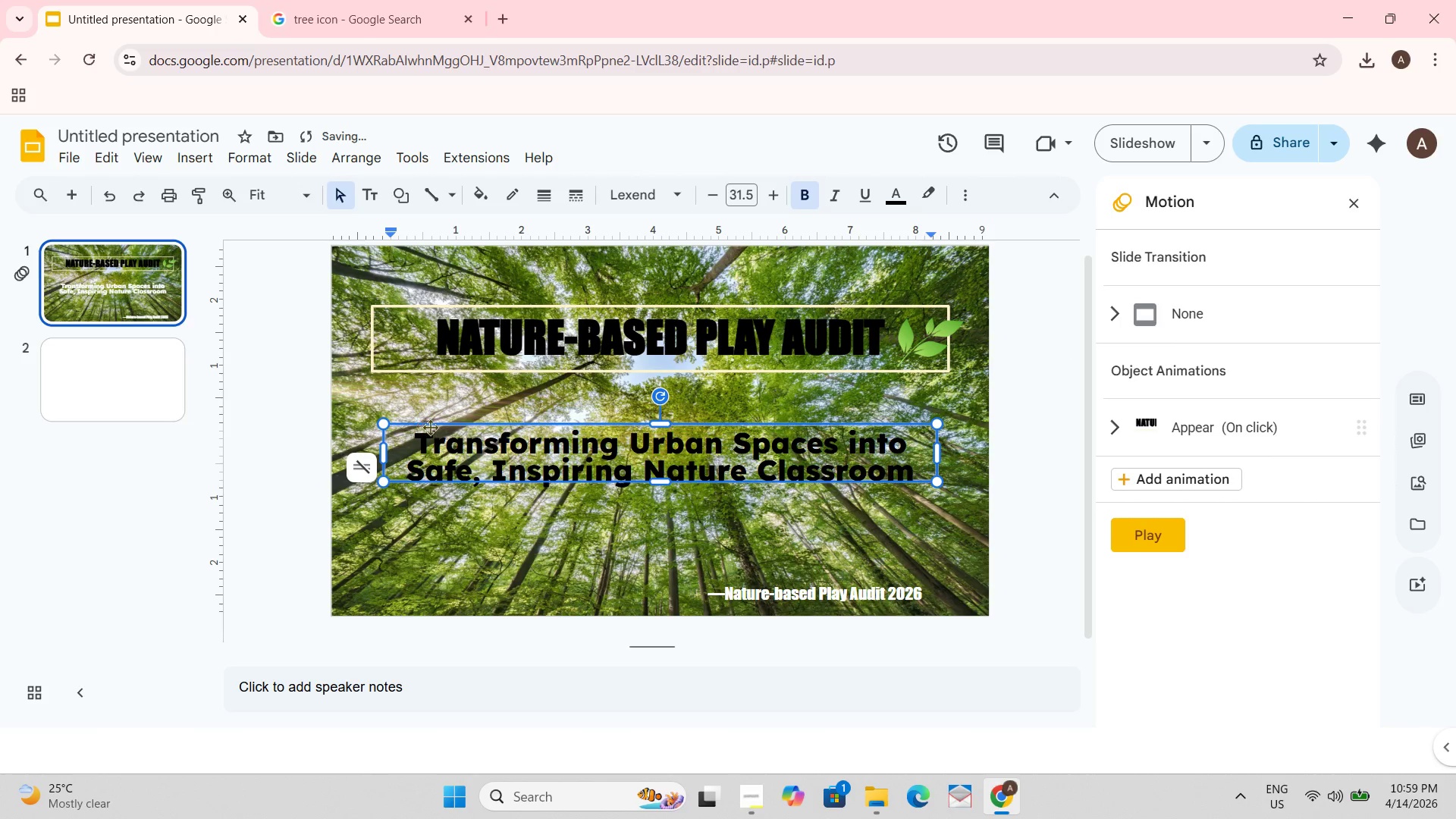 
left_click_drag(start_coordinate=[667, 426], to_coordinate=[667, 422])
 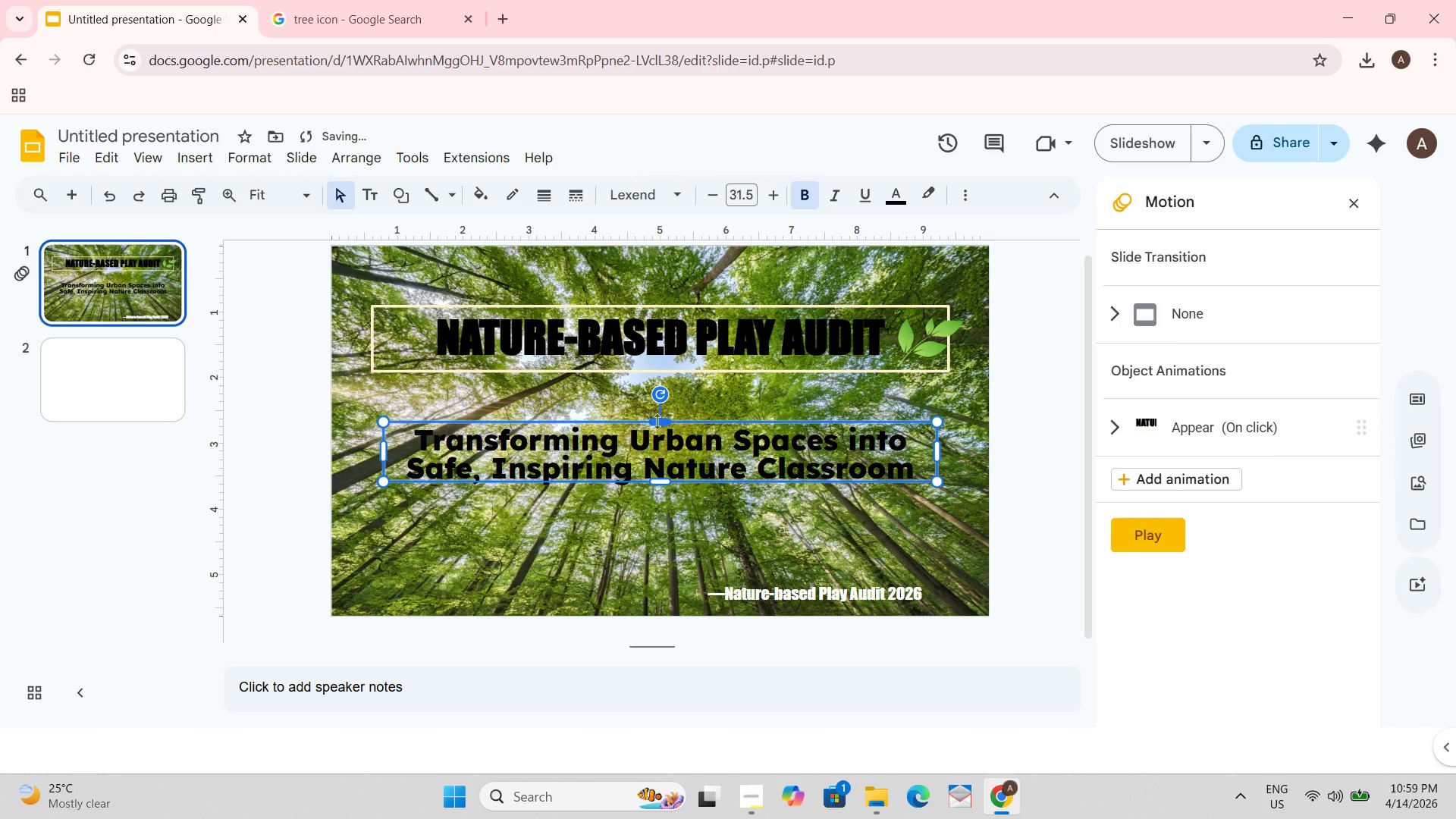 
left_click_drag(start_coordinate=[655, 425], to_coordinate=[658, 417])
 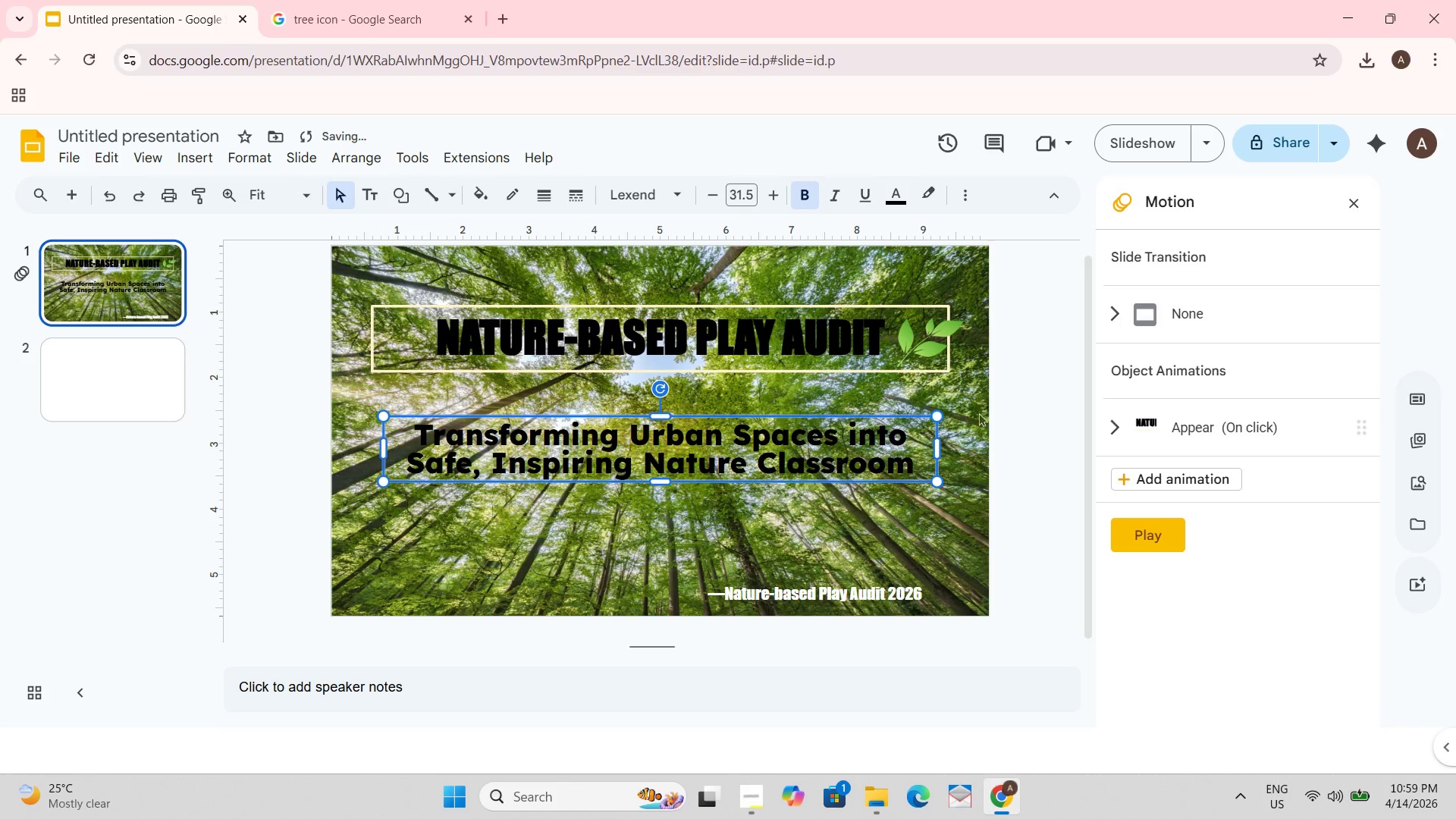 
left_click([968, 418])
 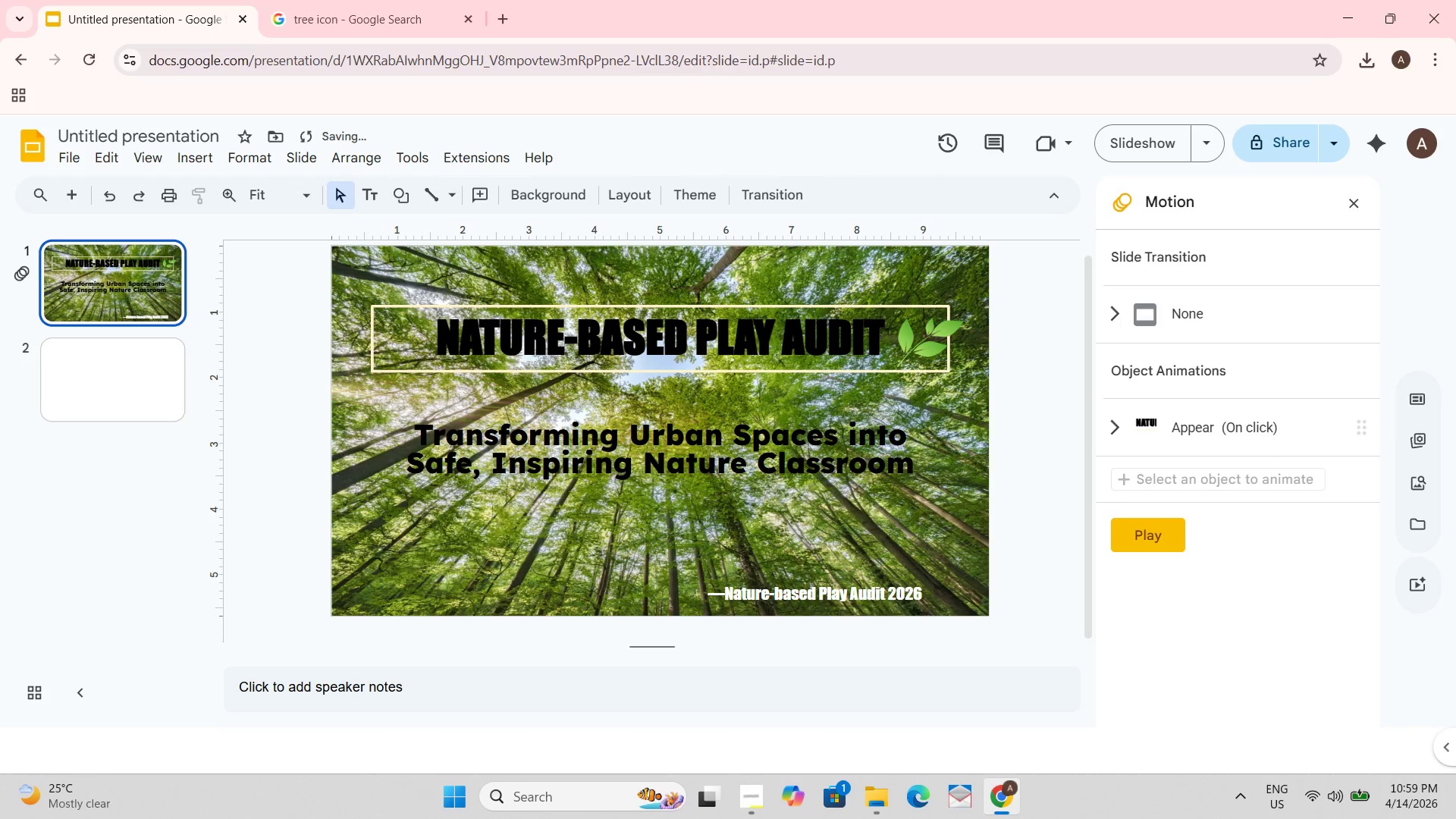 
mouse_move([747, 789])
 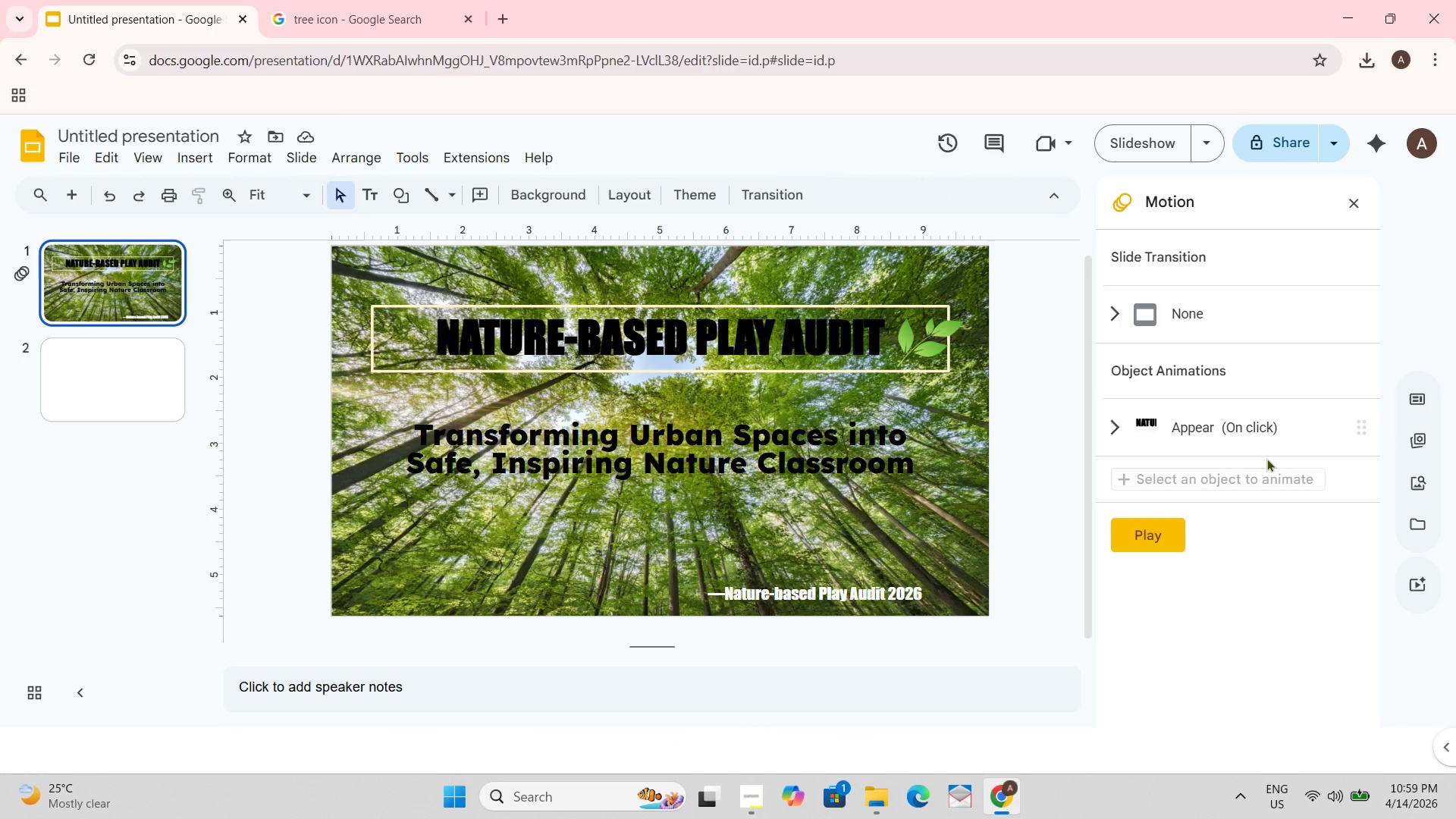 
wait(8.11)
 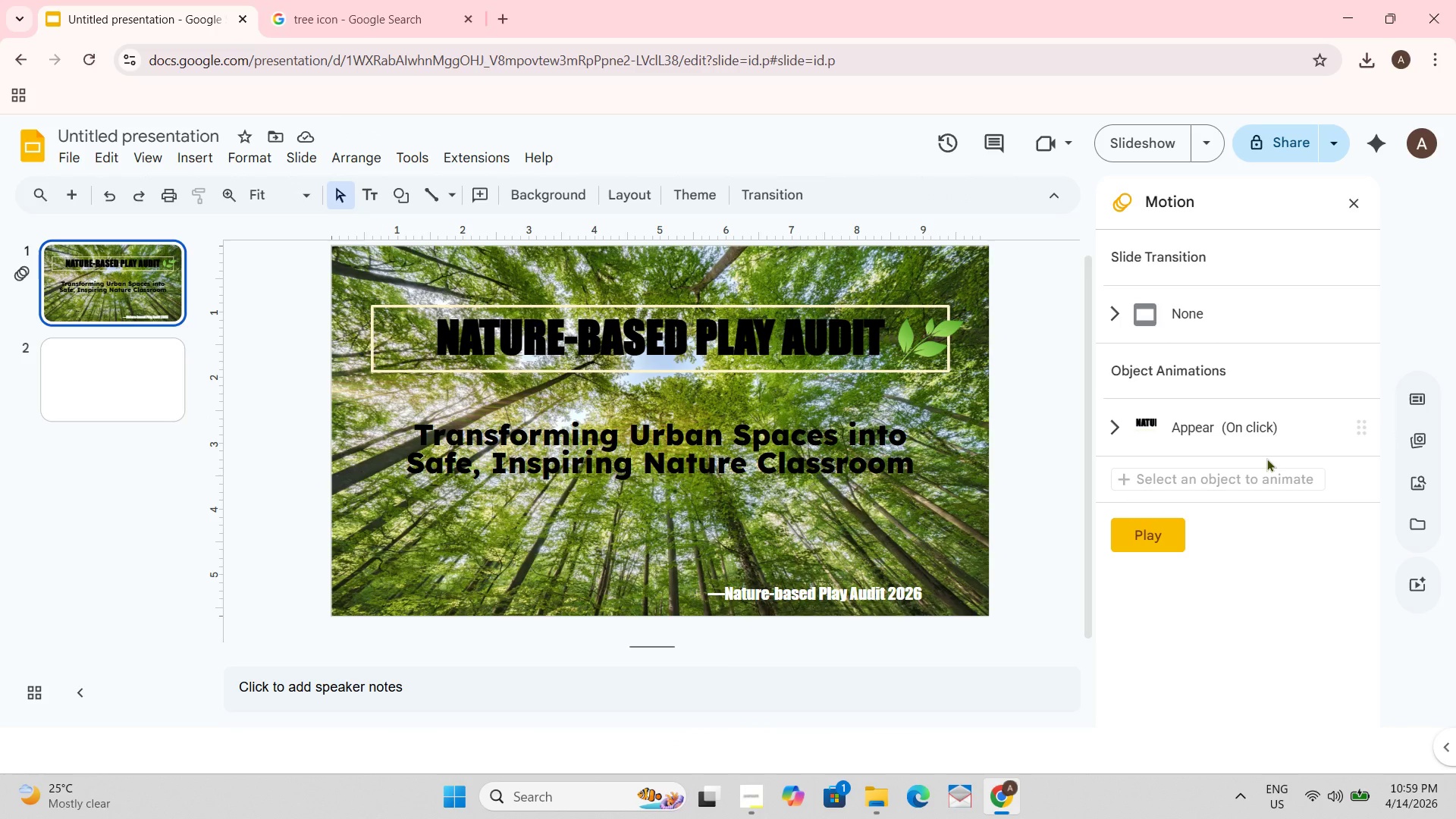 
left_click([777, 580])
 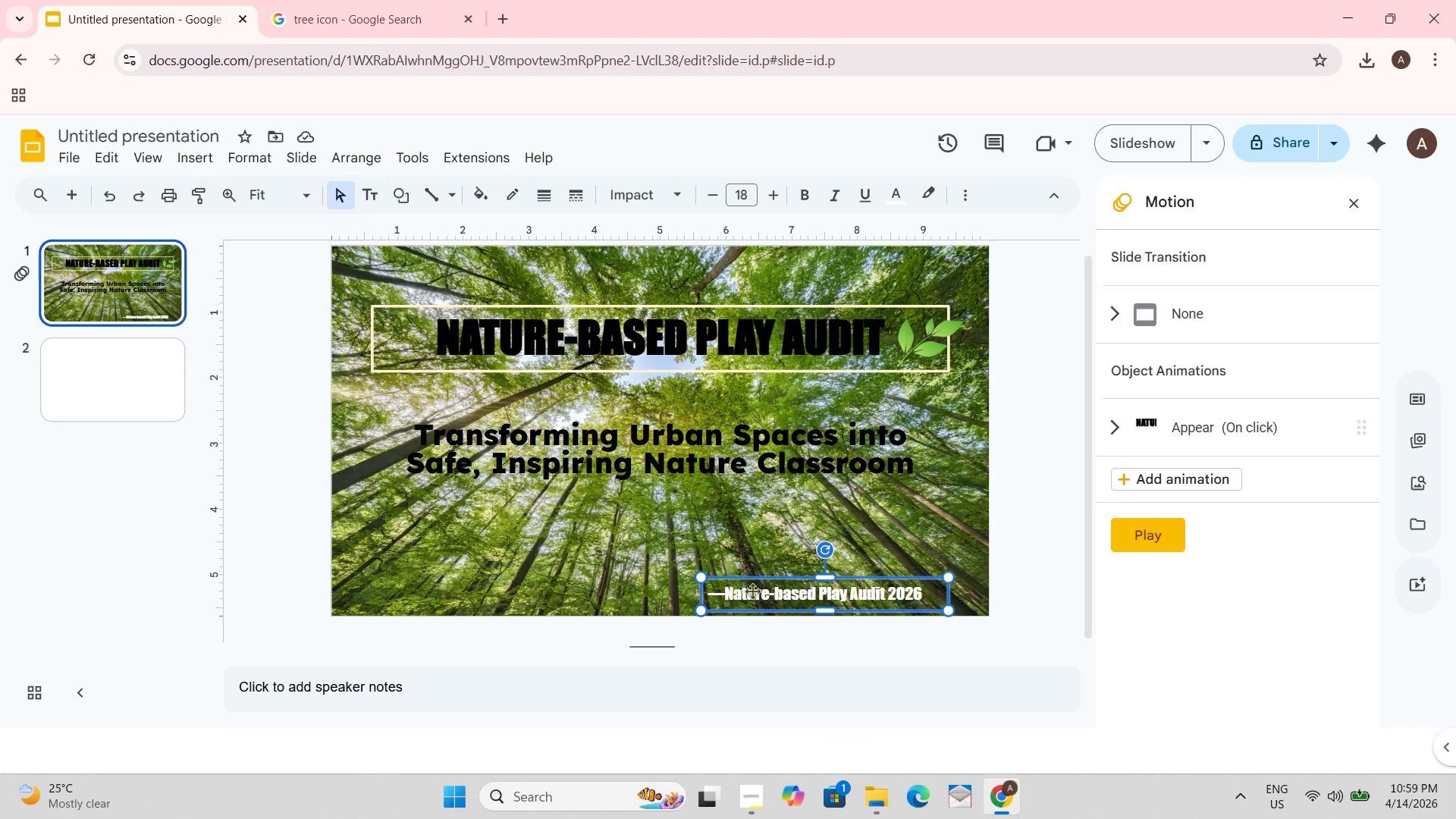 
key(Control+C)
 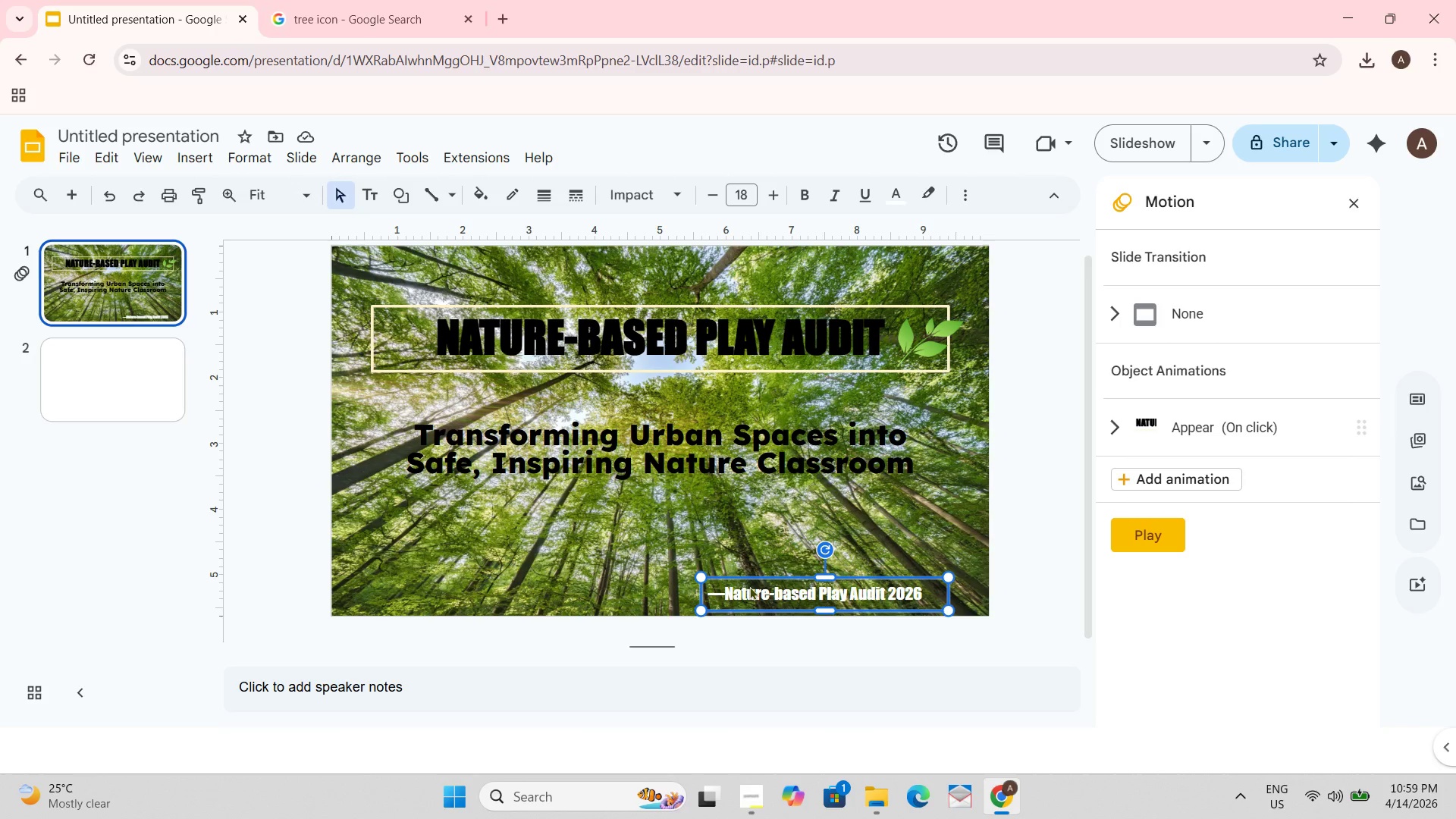 
left_click([748, 586])
 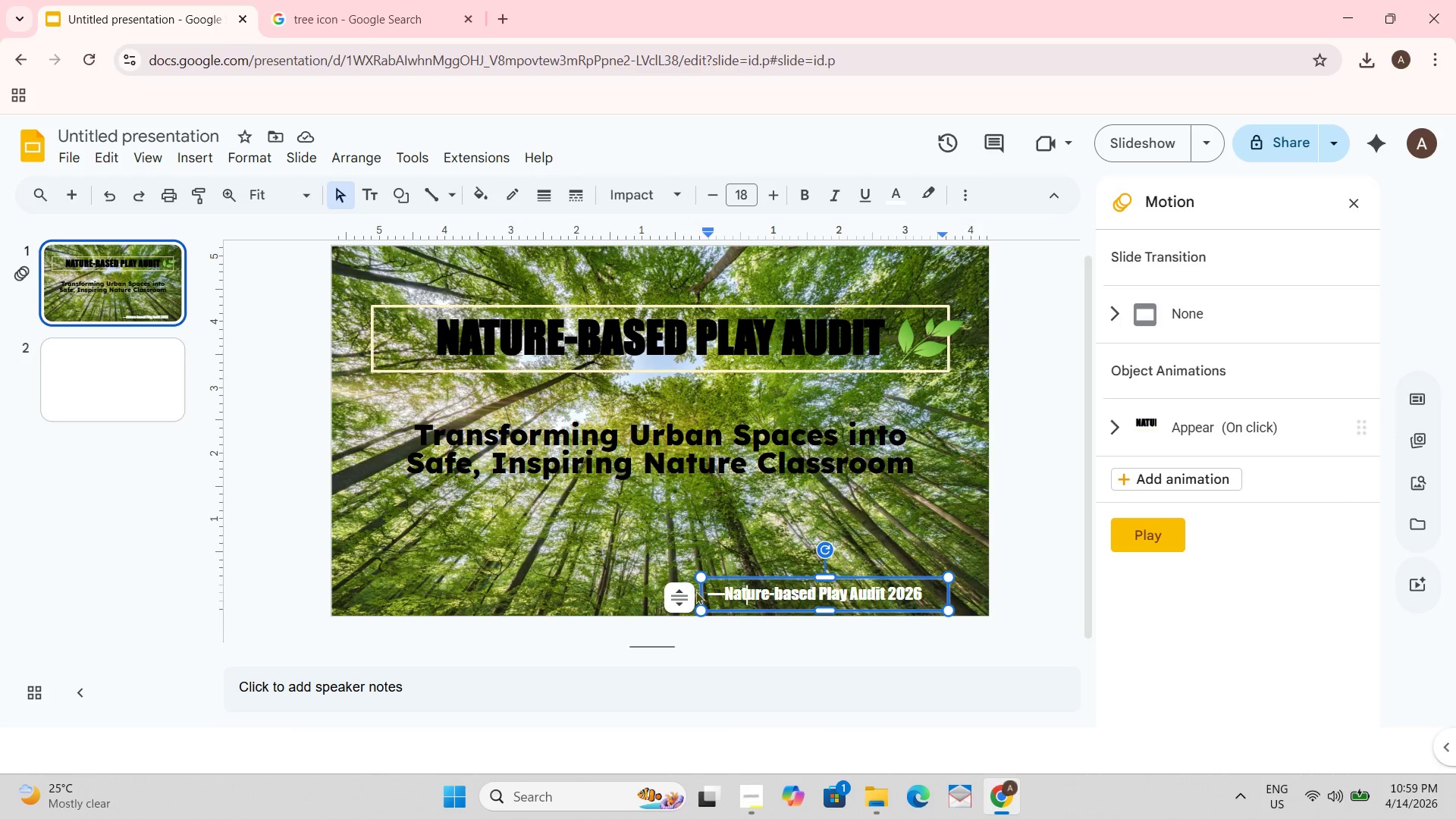 
key(Control+A)
 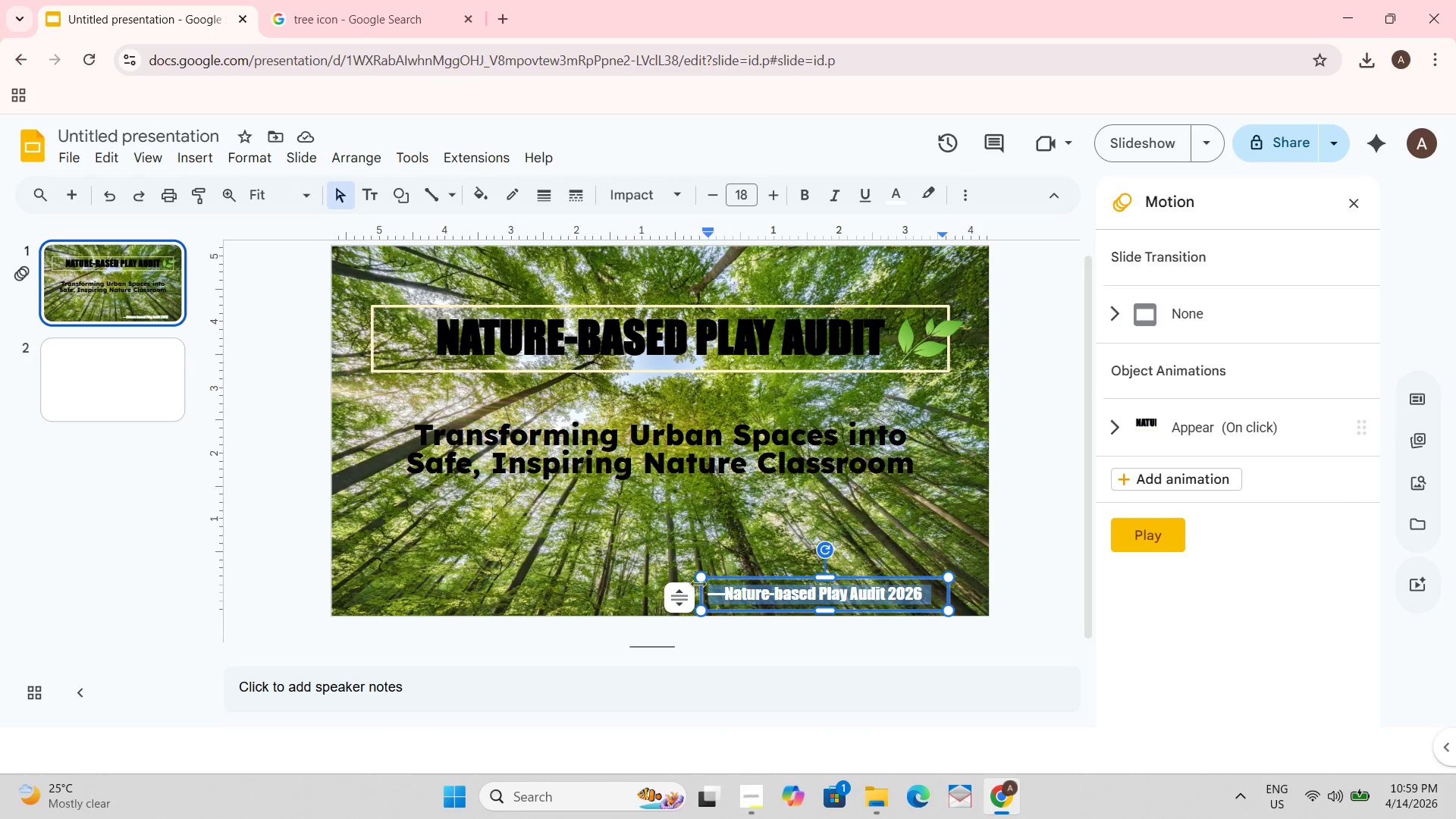 
key(Control+C)
 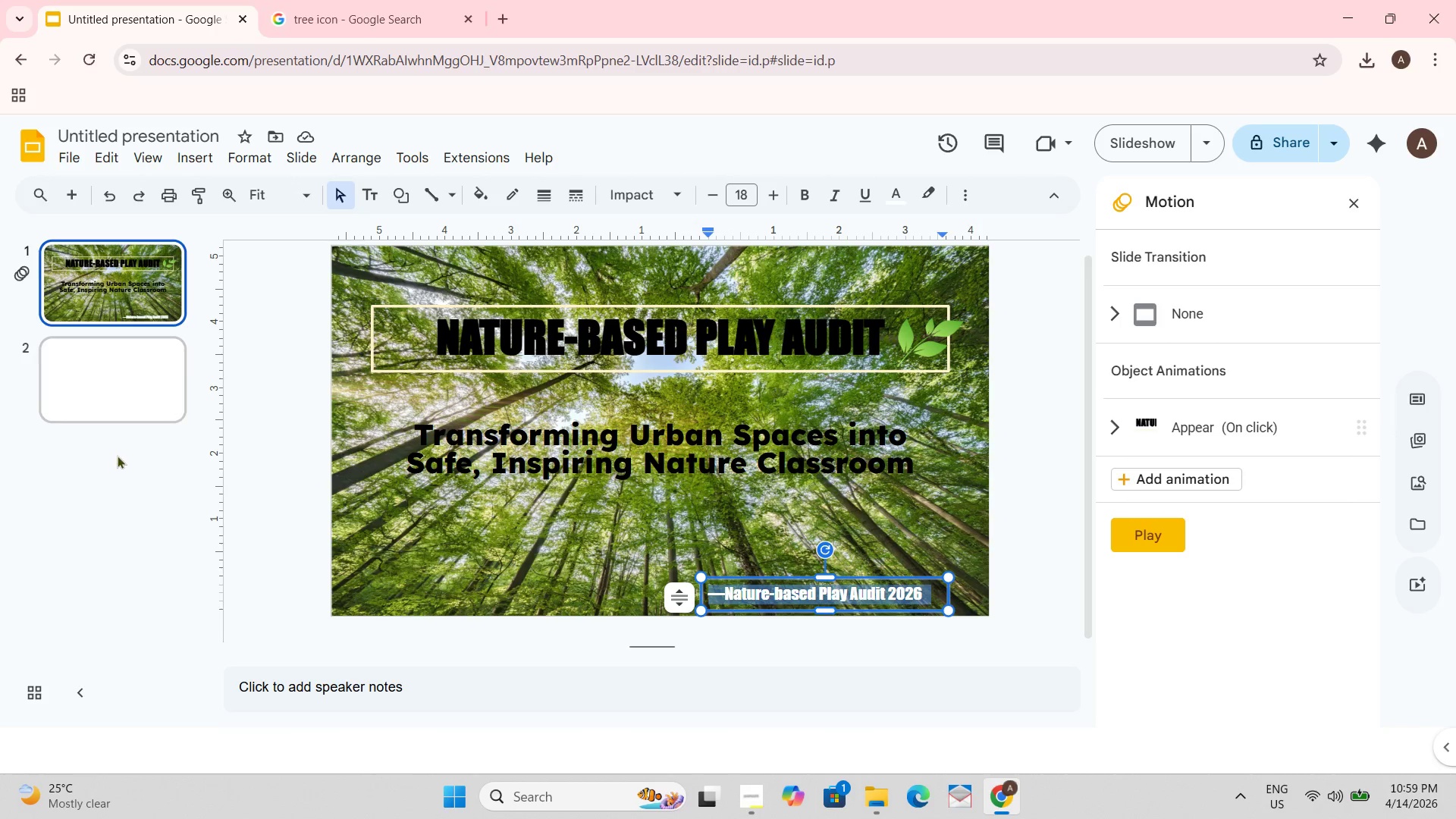 
left_click([101, 391])
 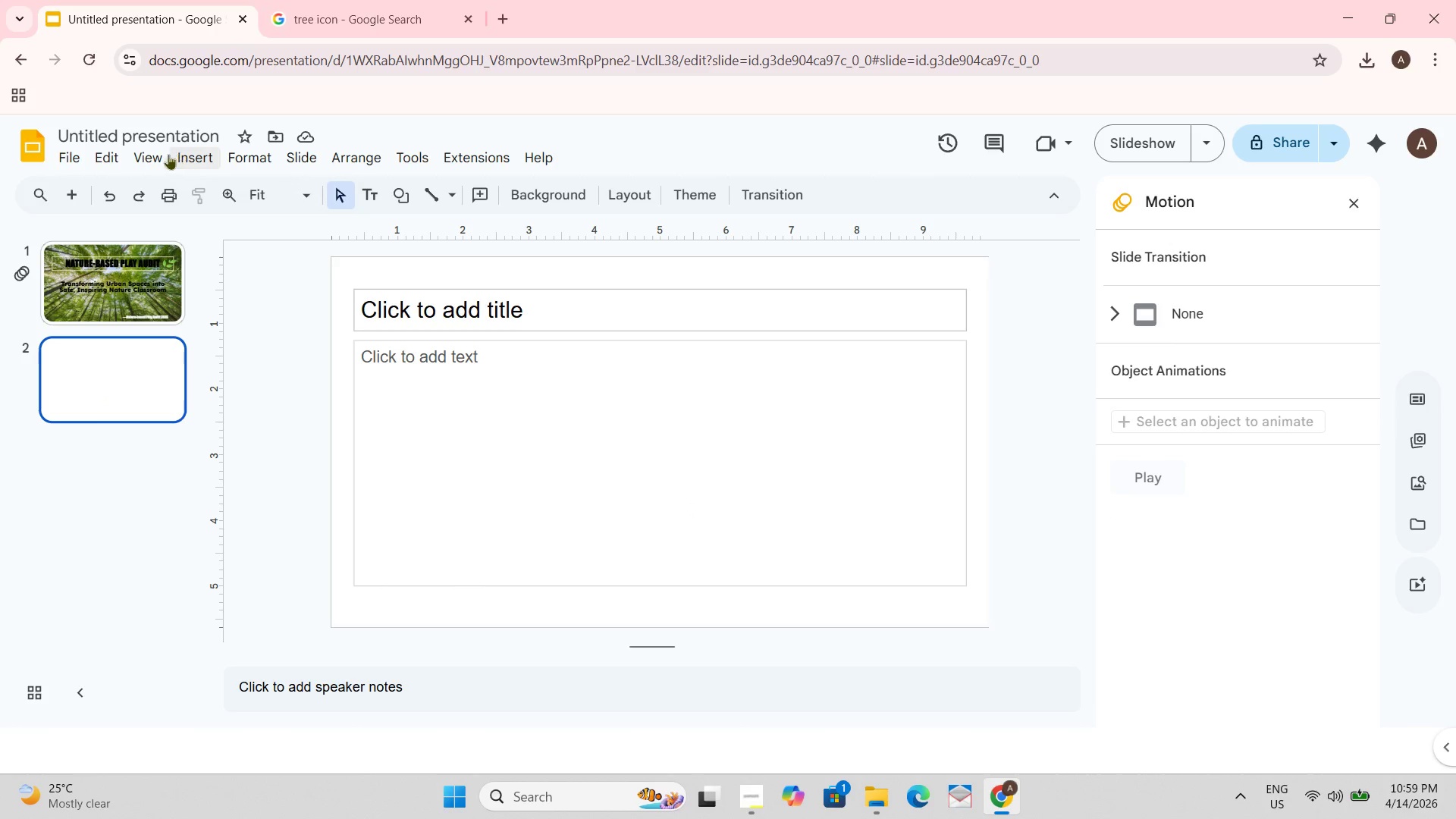 
left_click([200, 158])
 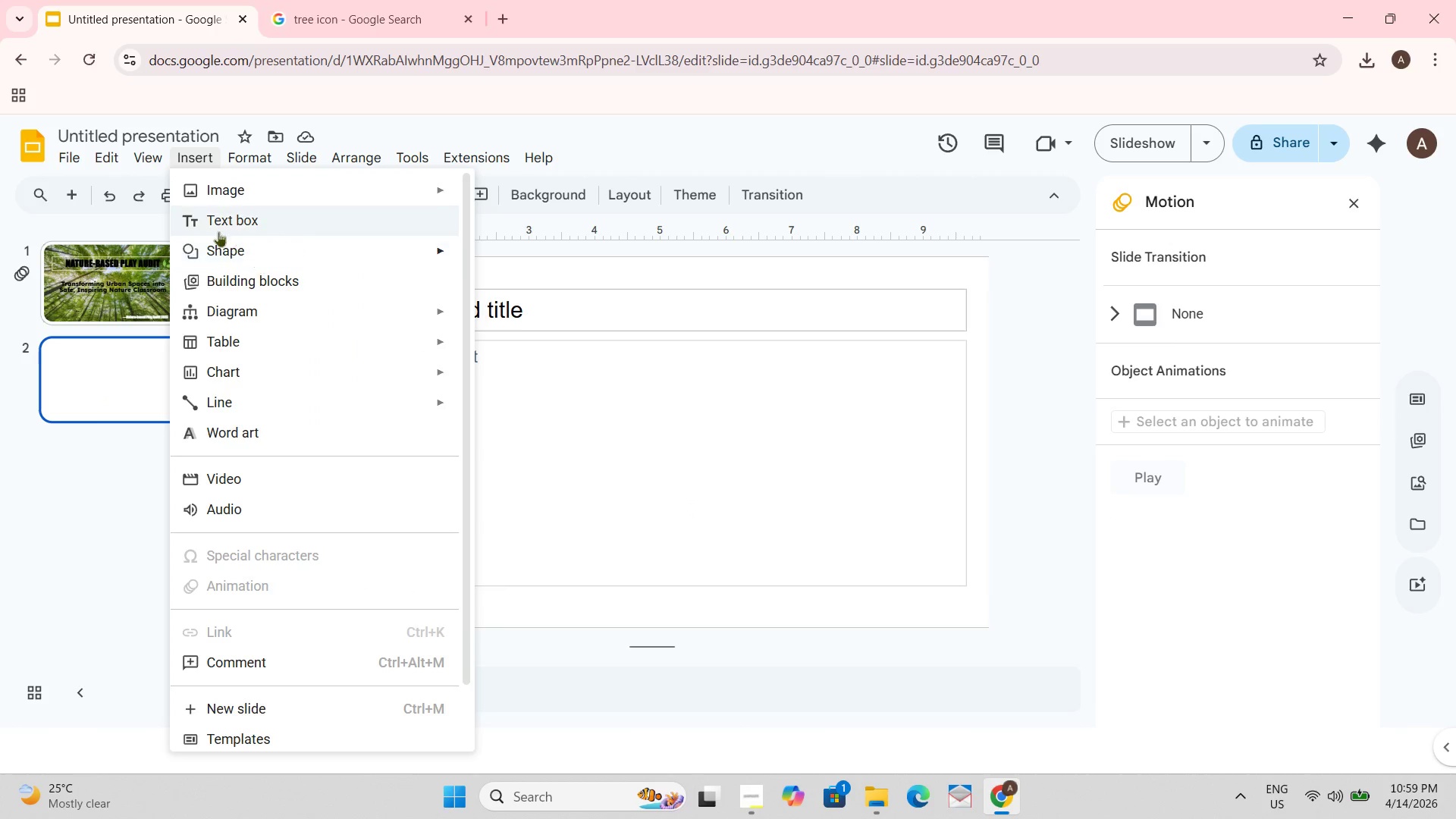 
left_click([218, 230])
 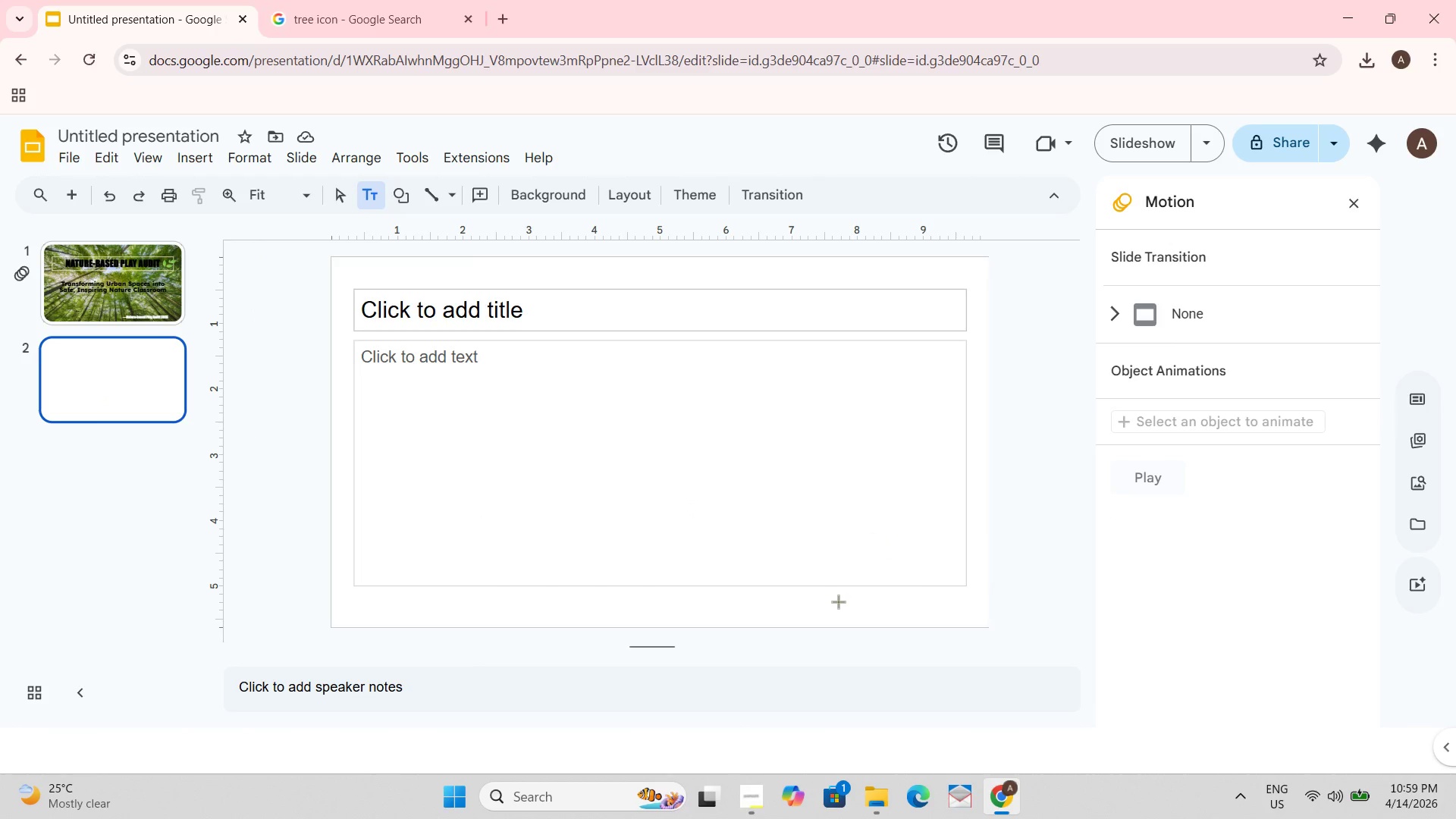 
left_click([835, 602])
 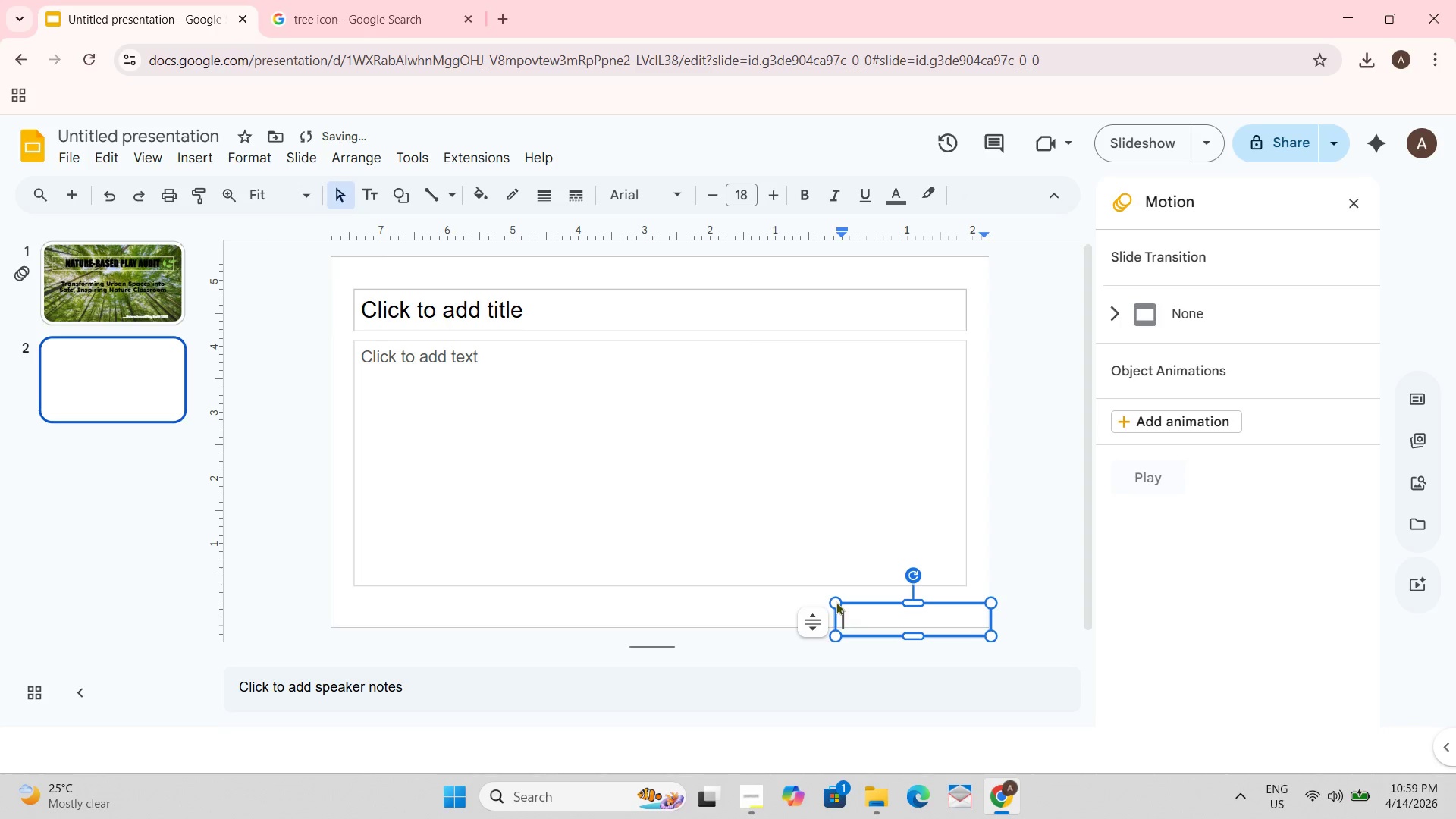 
key(Control+ControlLeft)
 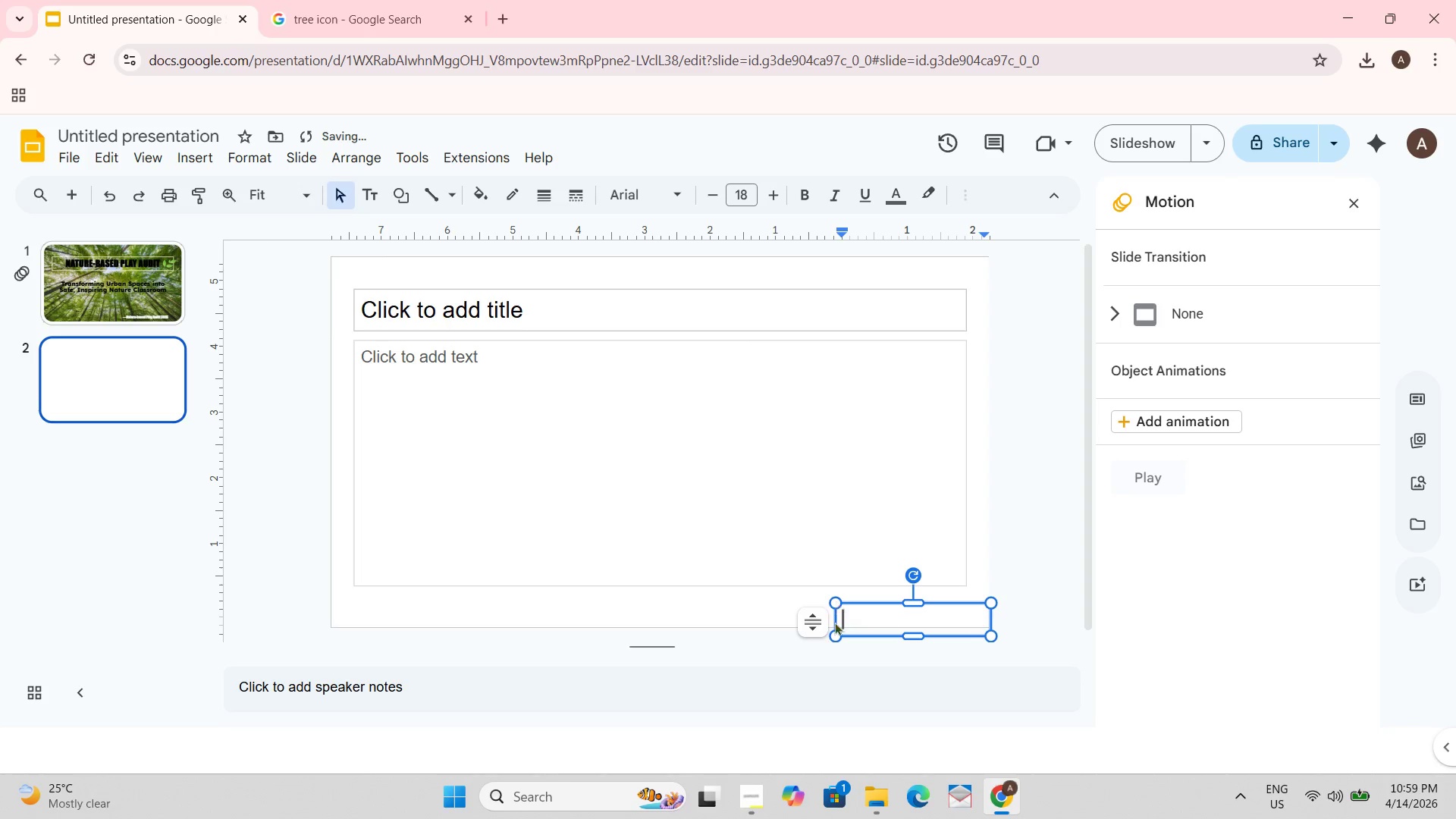 
key(Control+V)
 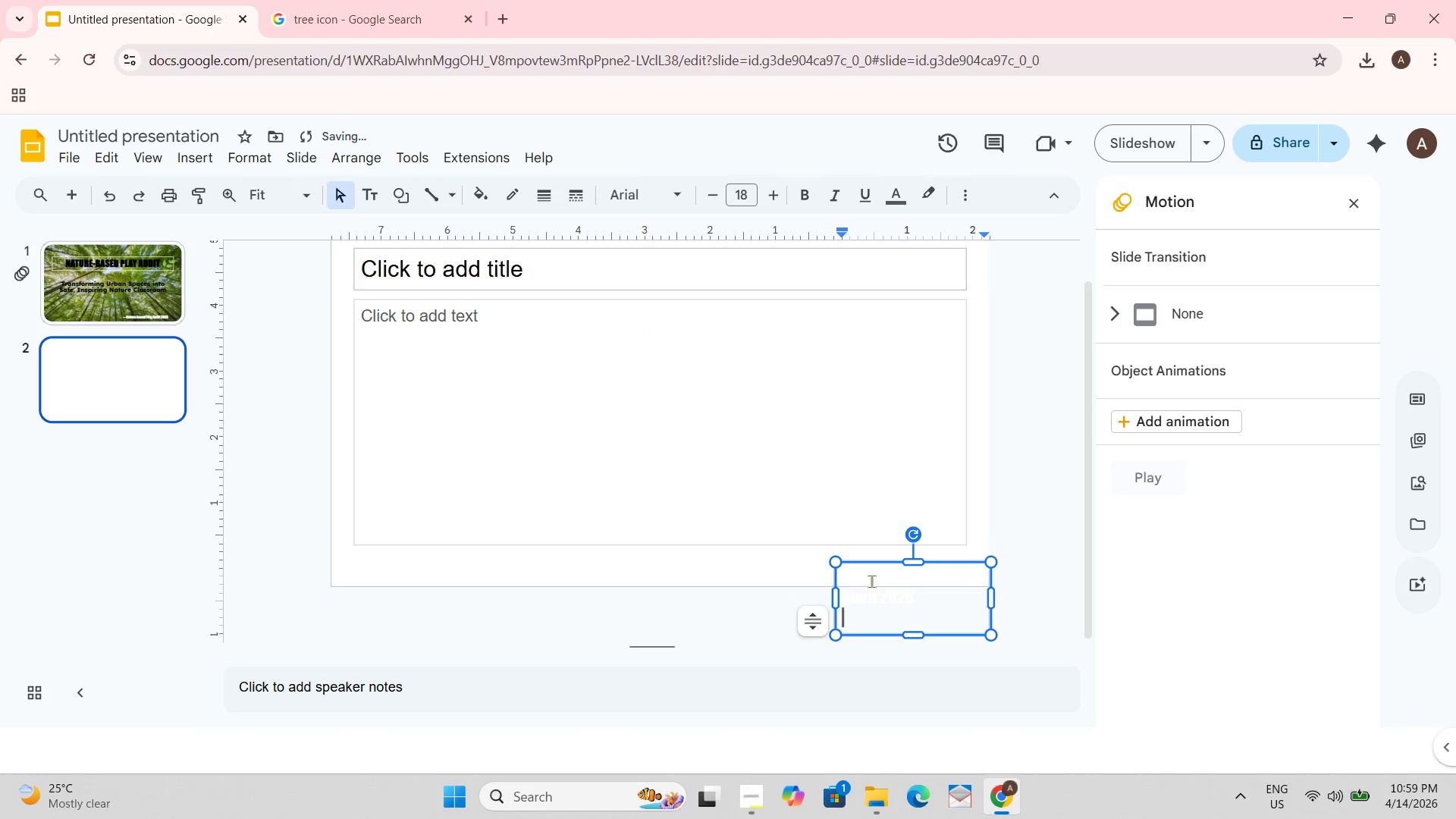 
key(Control+Z)
 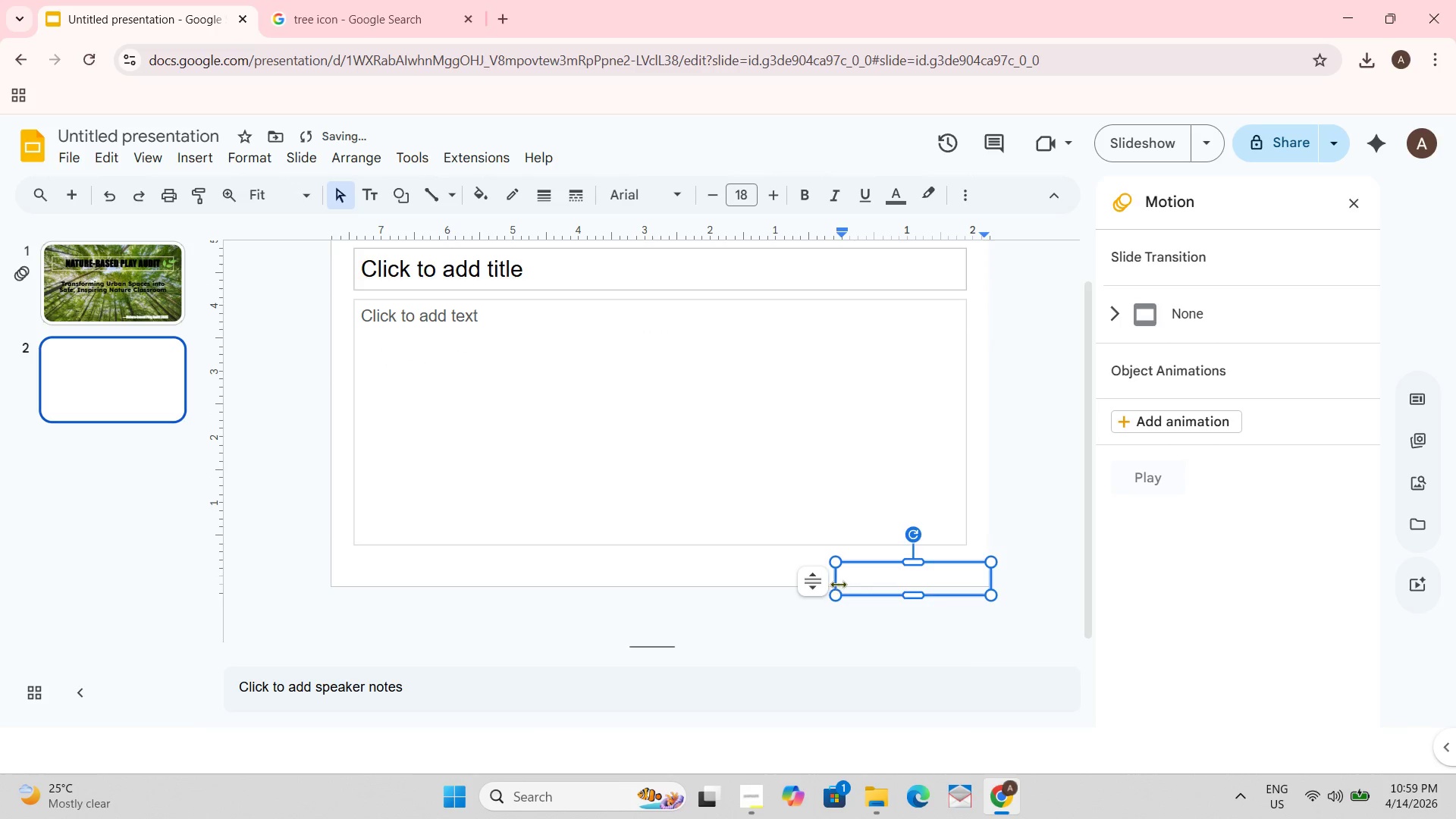 
left_click_drag(start_coordinate=[836, 579], to_coordinate=[786, 572])
 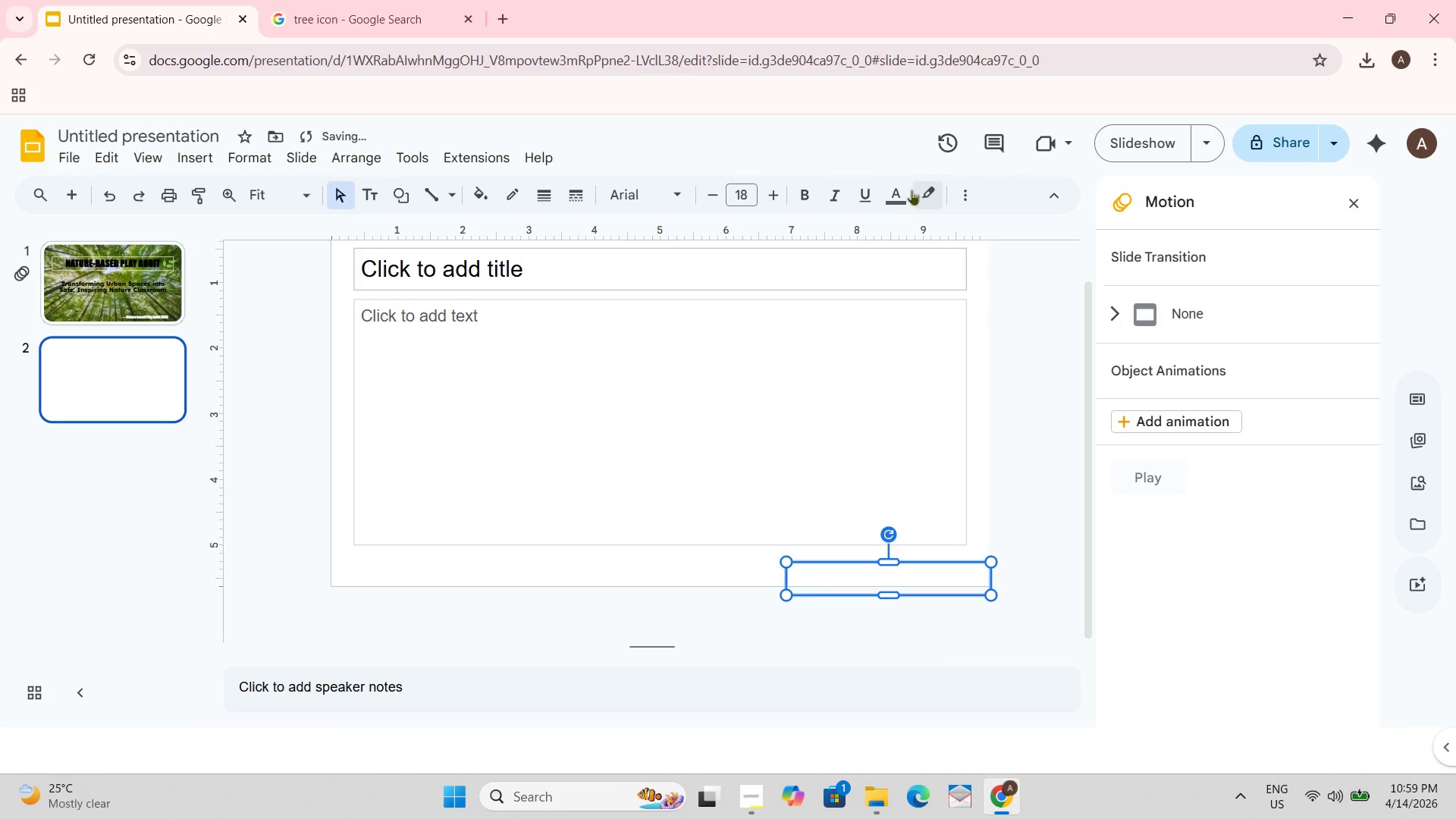 
left_click([896, 192])
 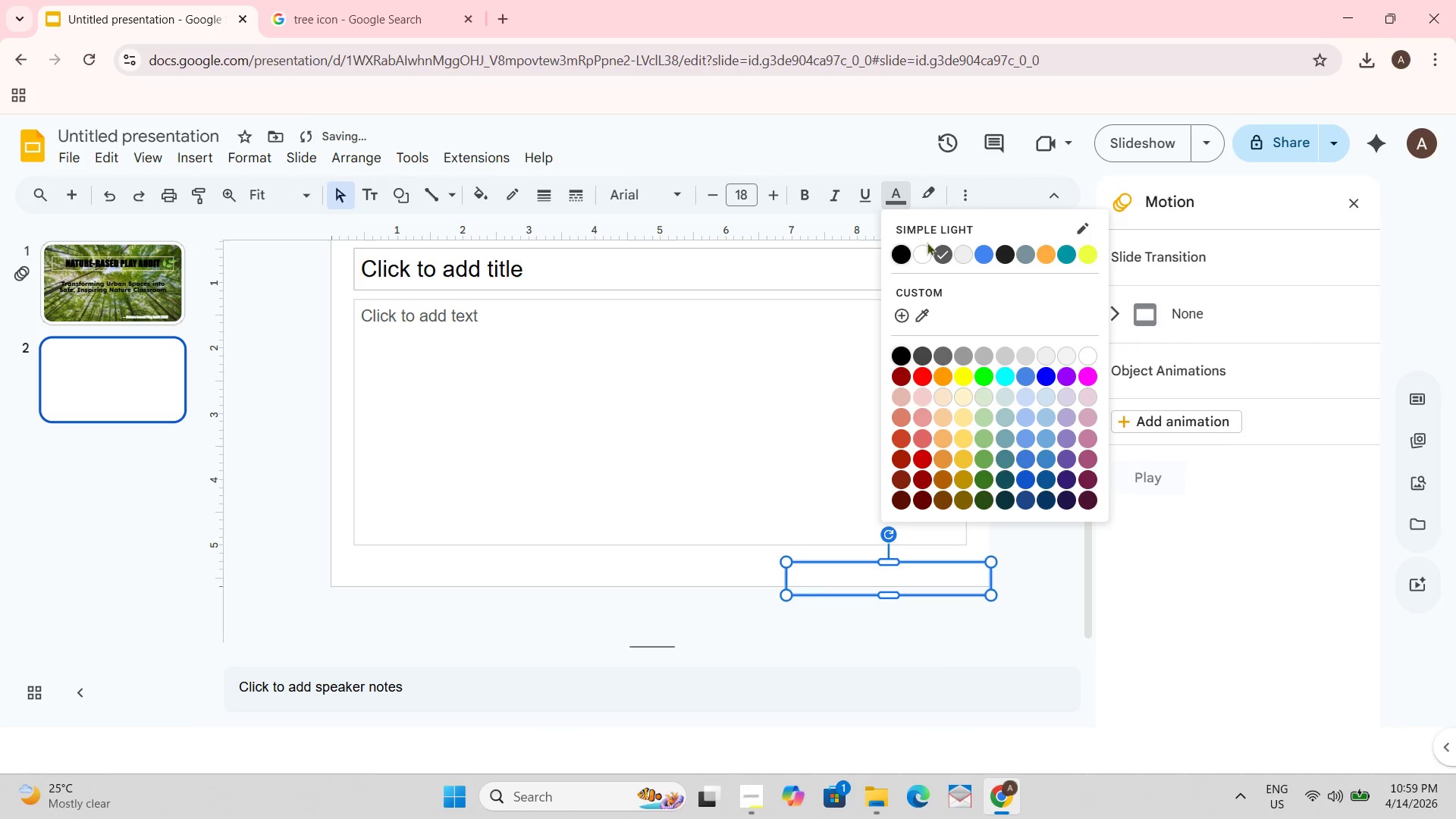 
left_click([925, 255])
 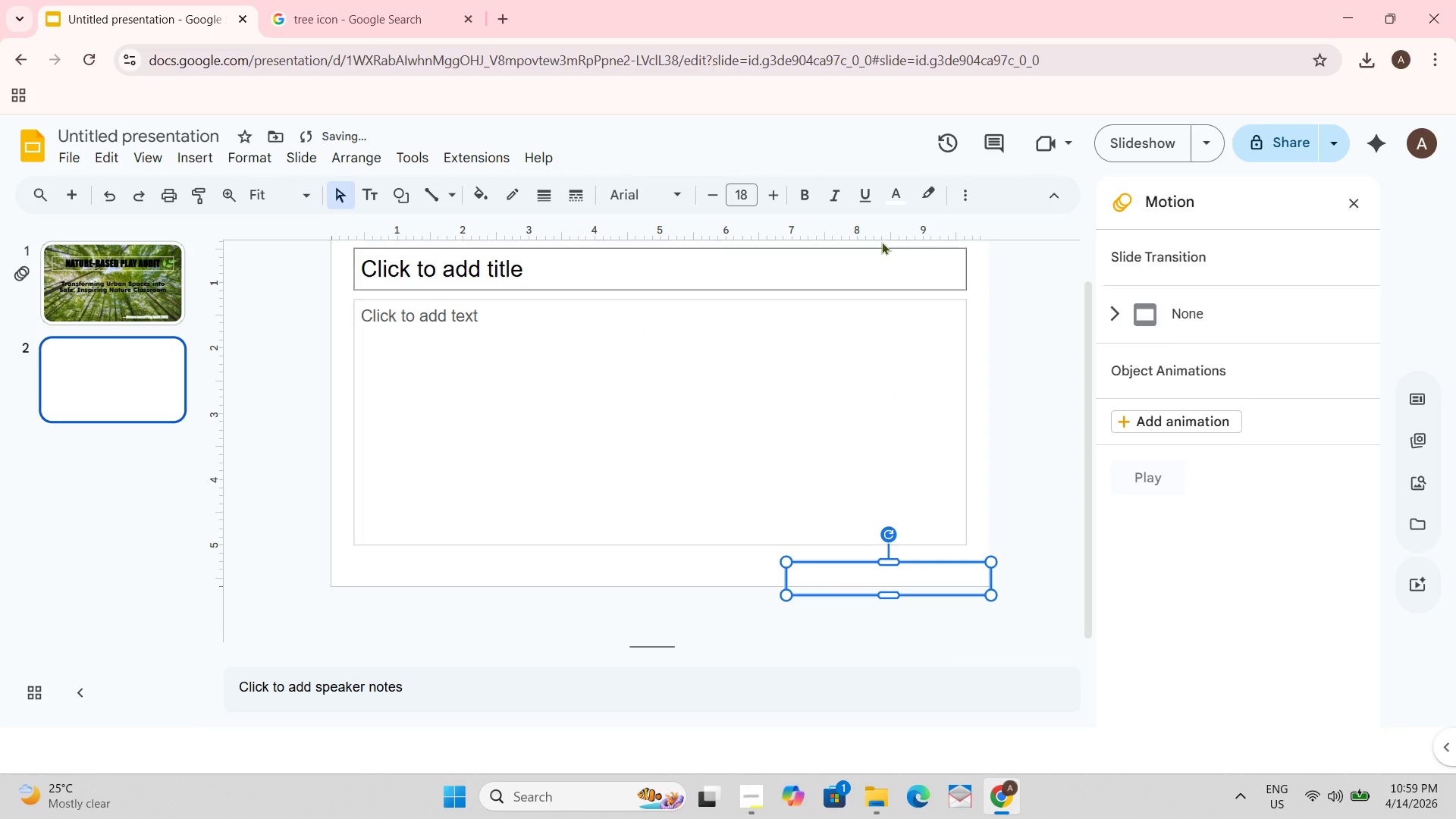 
left_click([896, 198])
 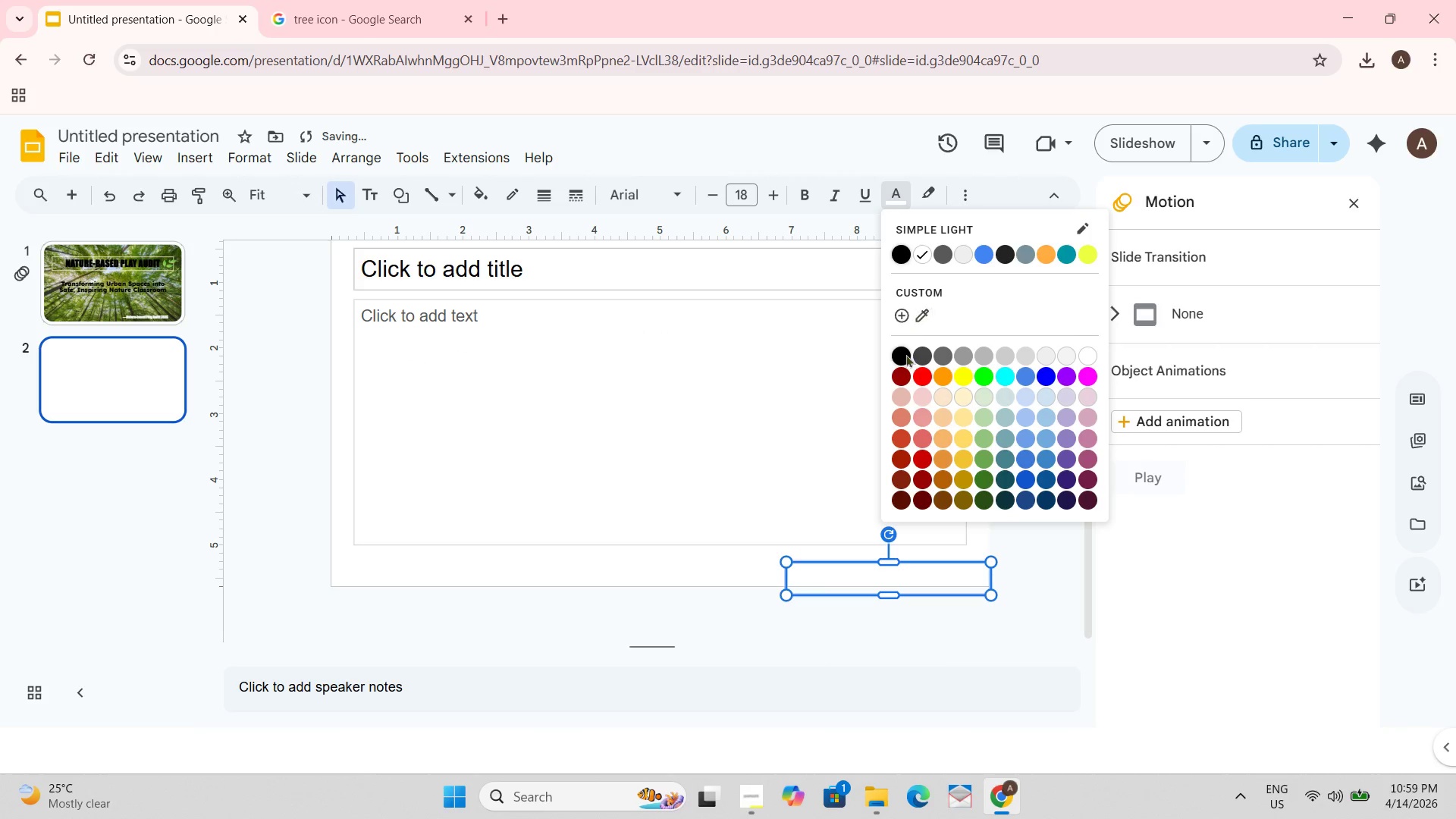 
left_click([902, 364])
 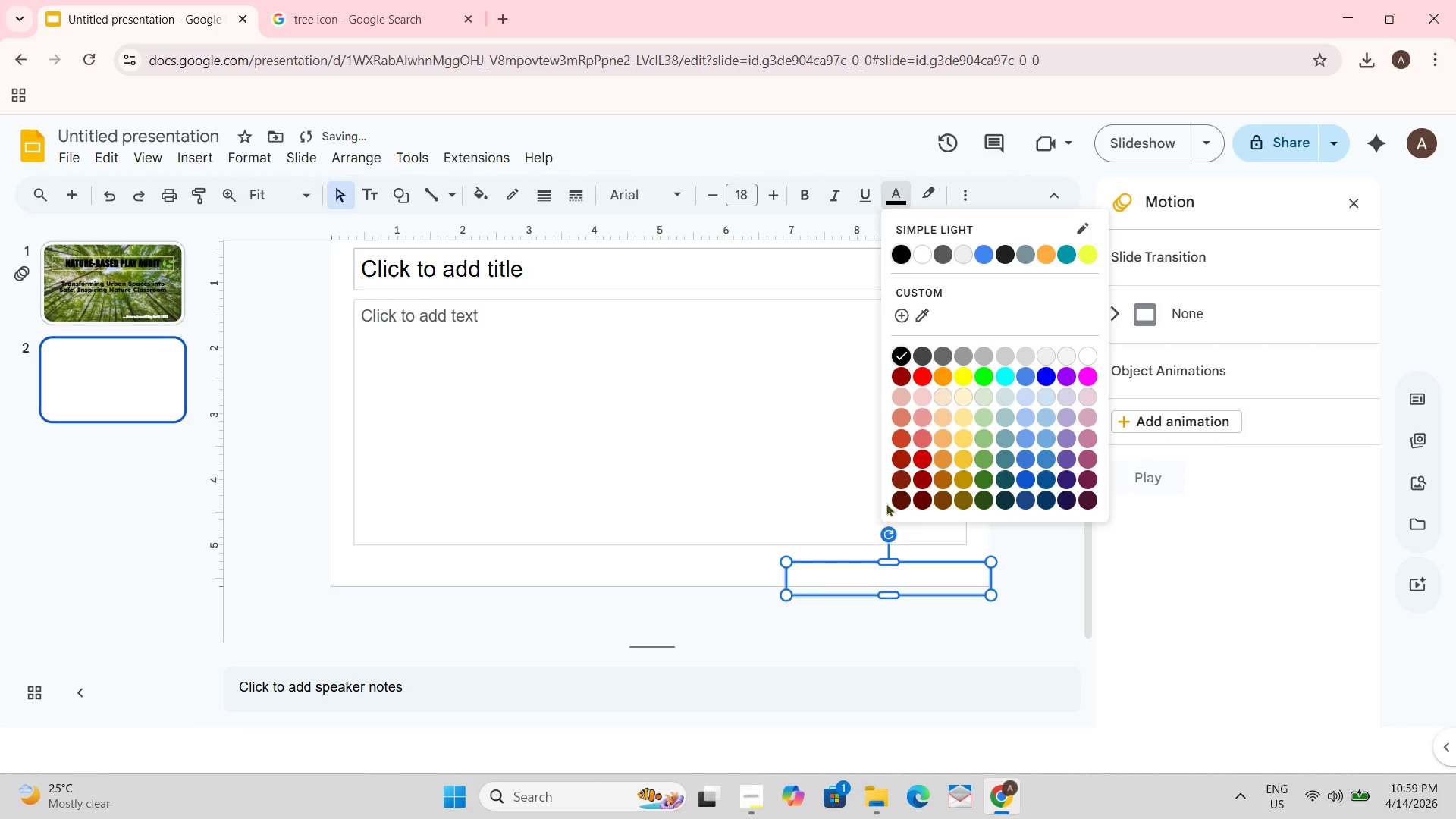 
left_click([855, 577])
 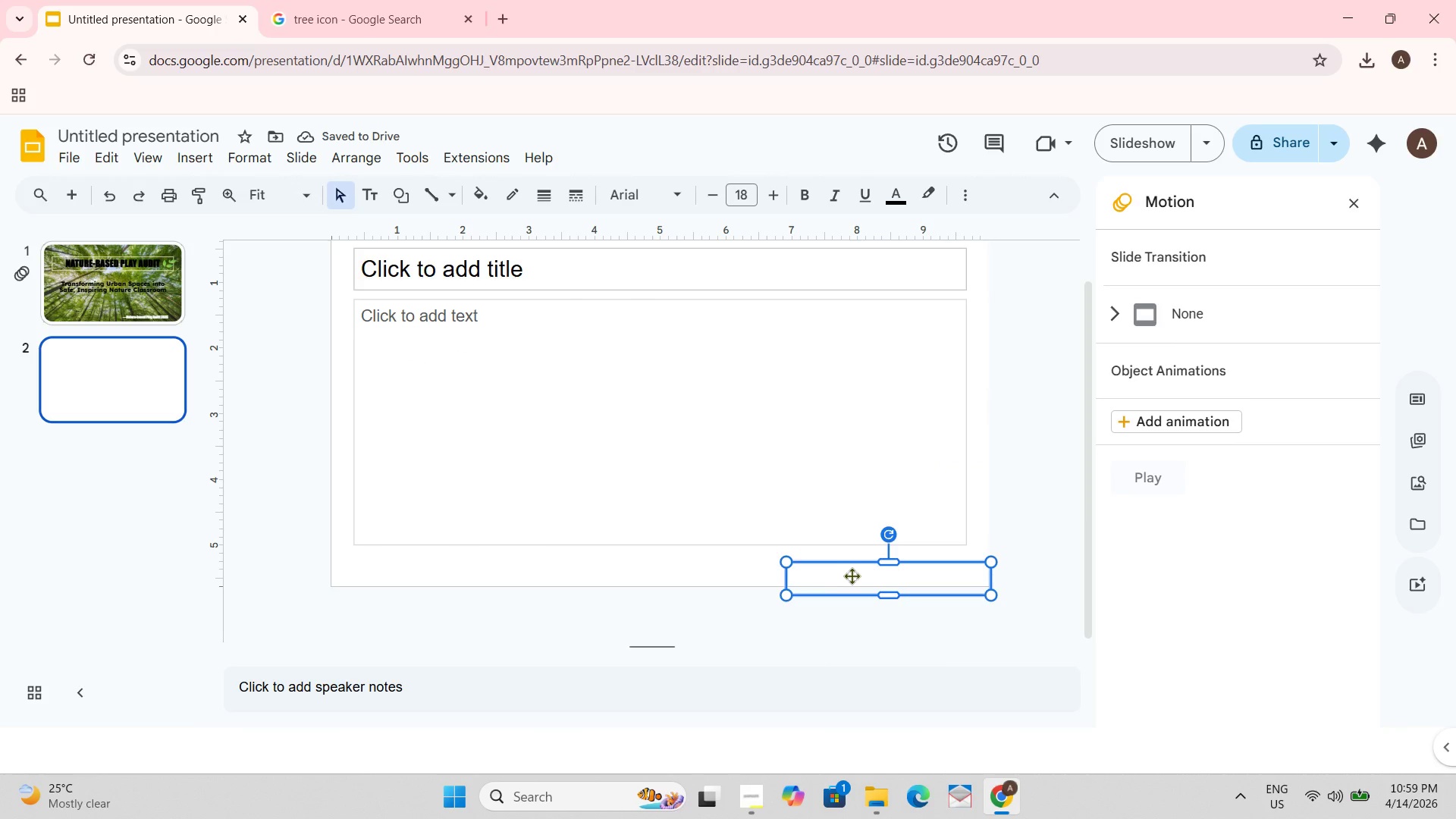 
key(Control+V)
 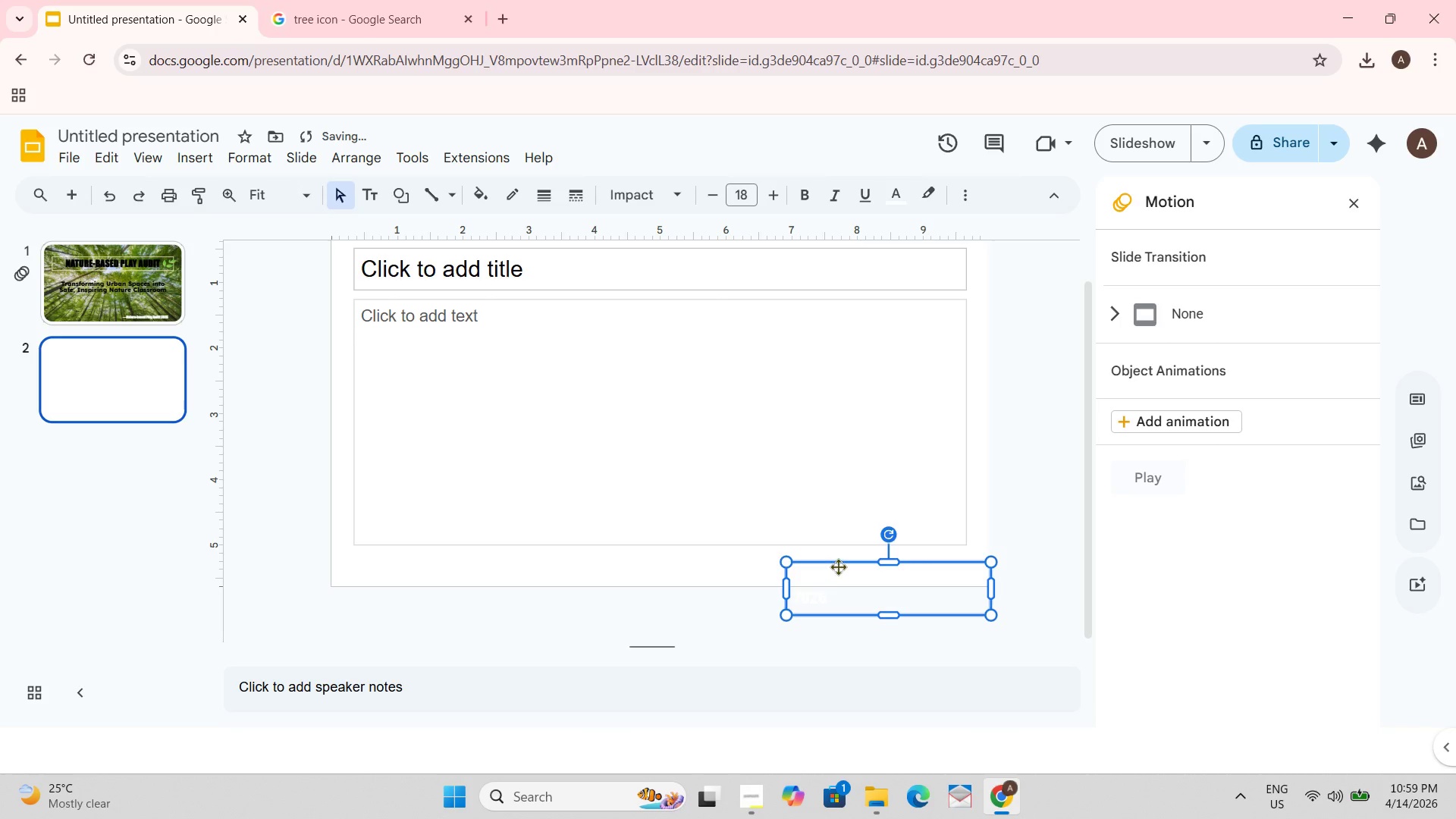 
key(Control+Z)
 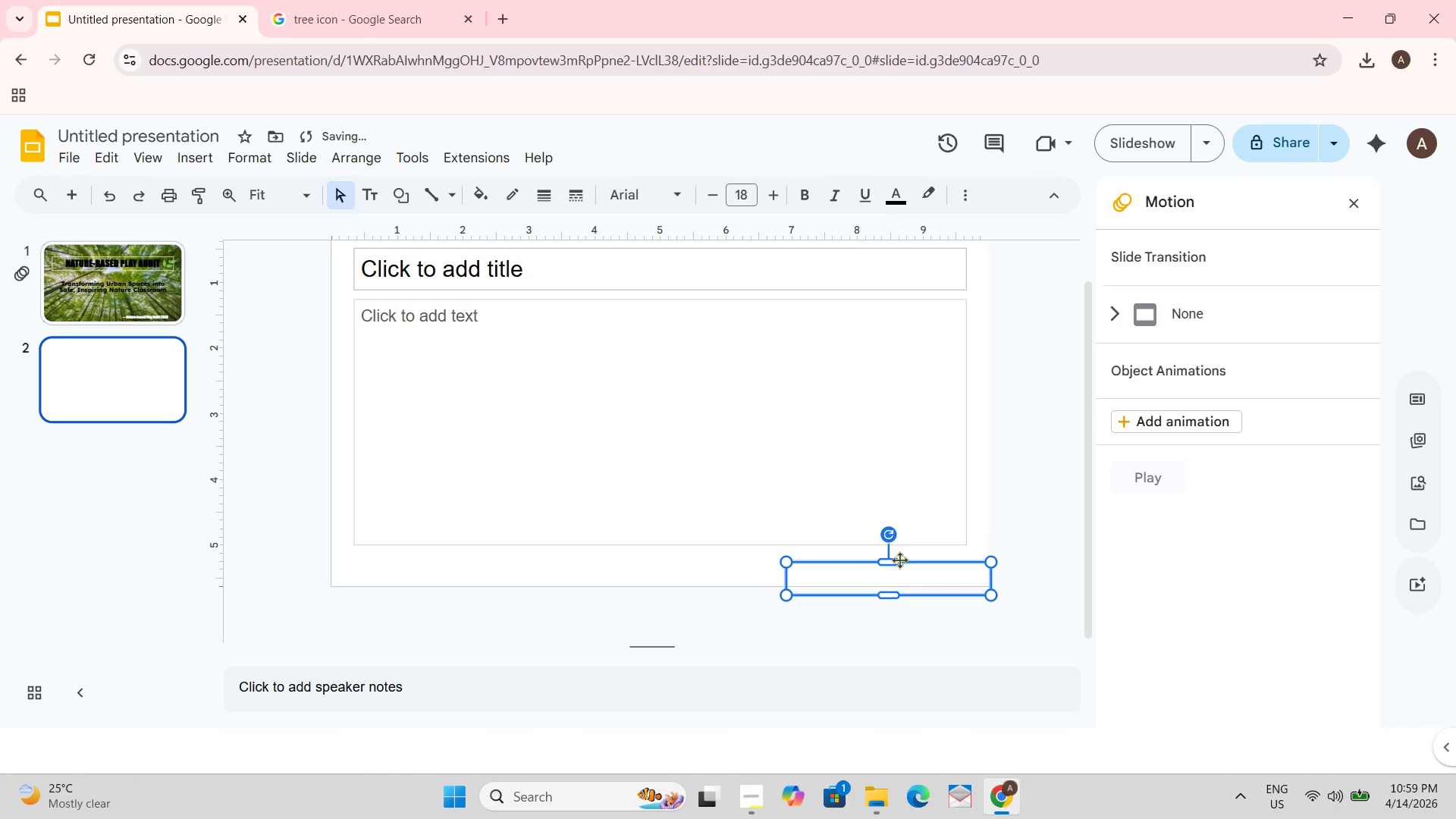 
left_click_drag(start_coordinate=[893, 563], to_coordinate=[891, 553])
 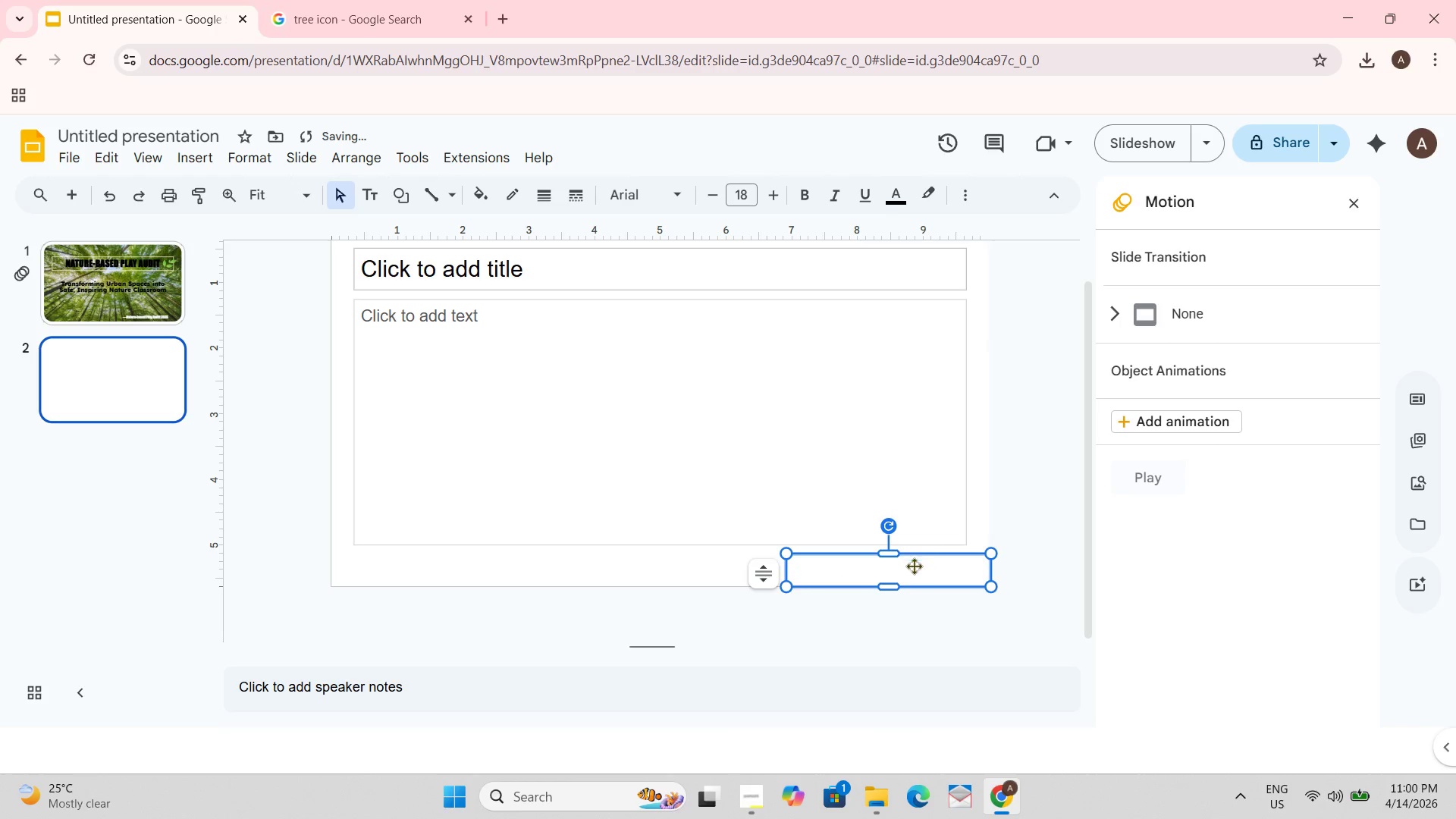 
left_click([906, 563])
 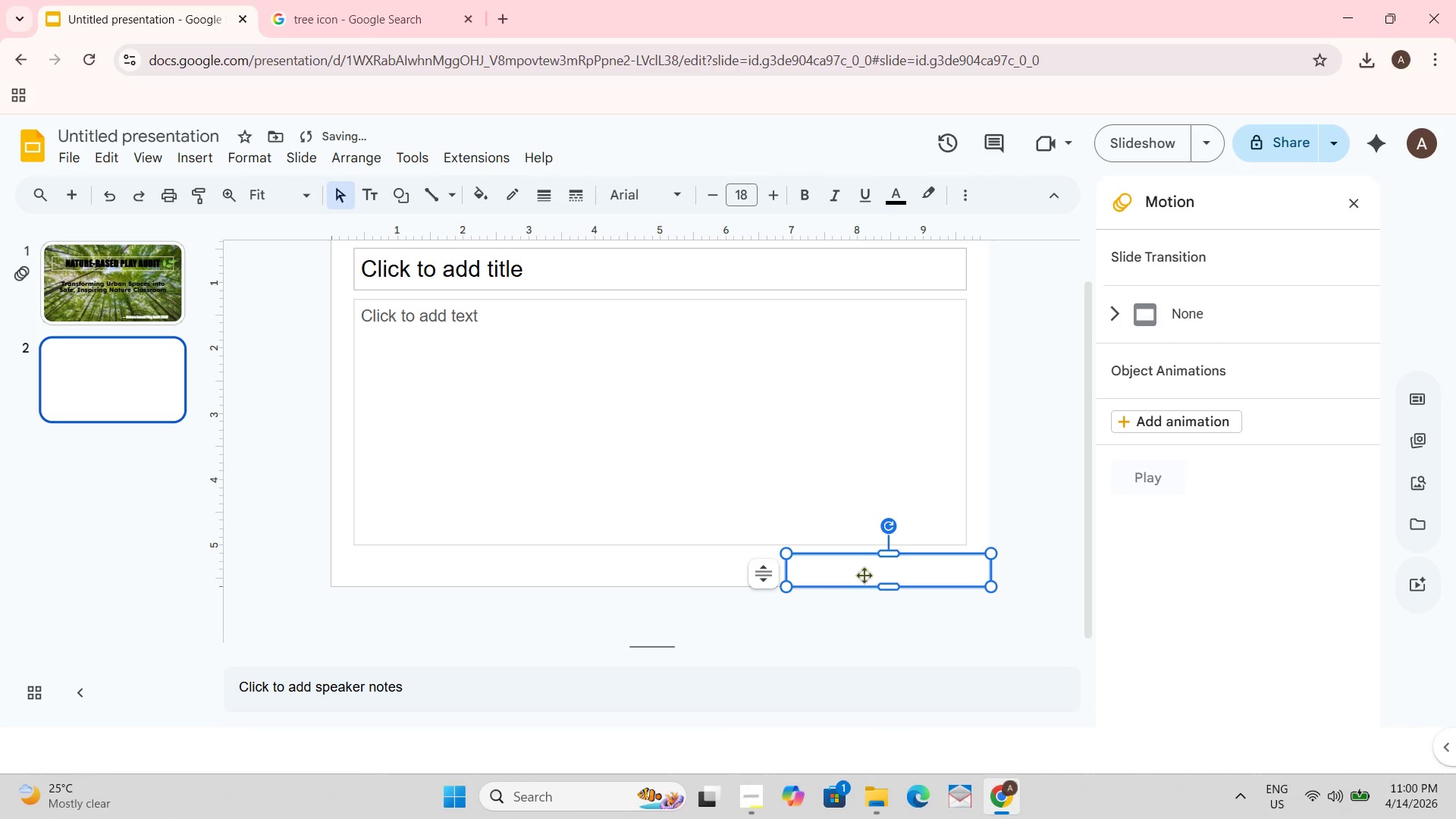 
type(scs)
key(Backspace)
key(Backspace)
key(Backspace)
 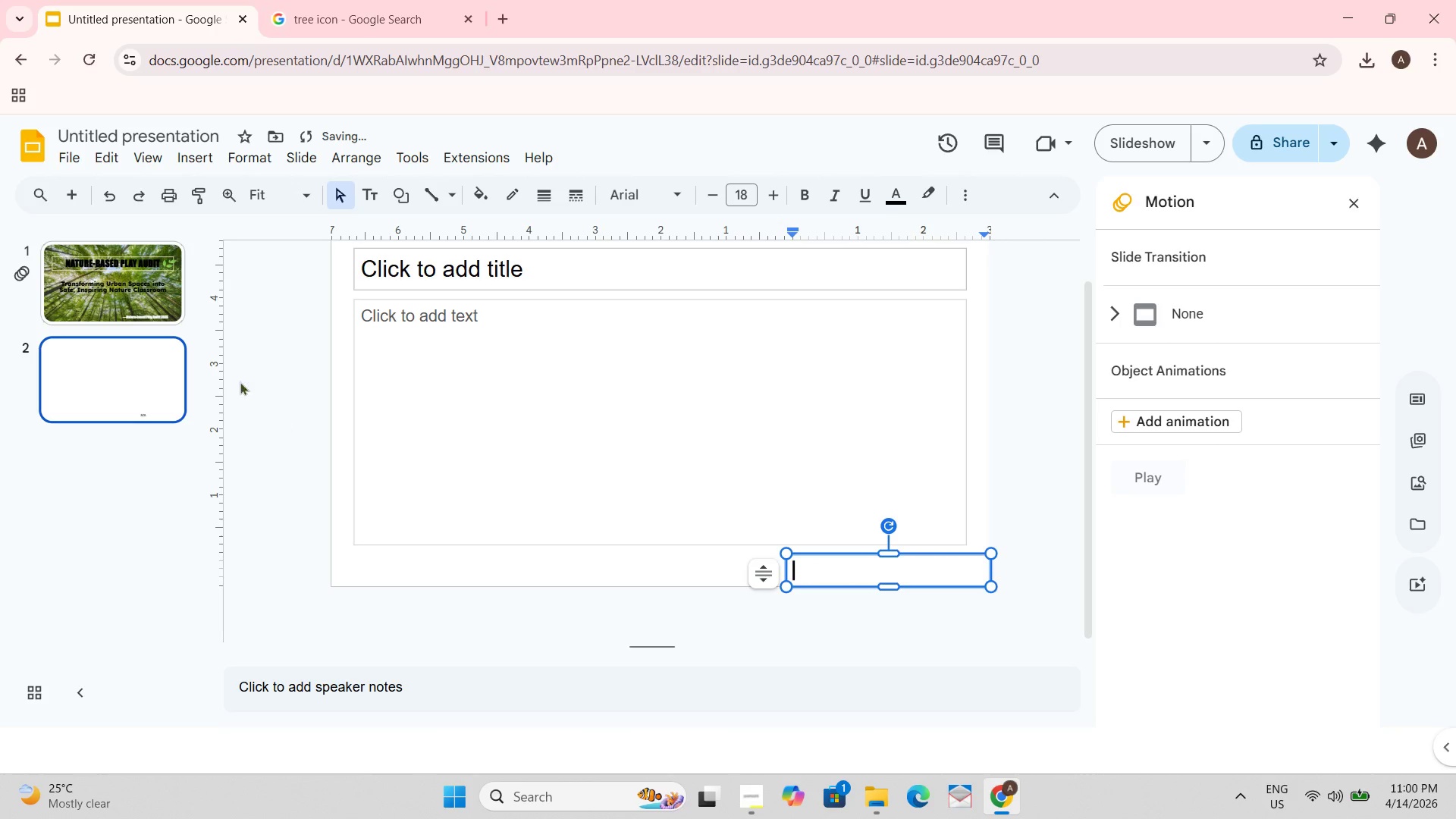 
left_click_drag(start_coordinate=[134, 296], to_coordinate=[127, 296])
 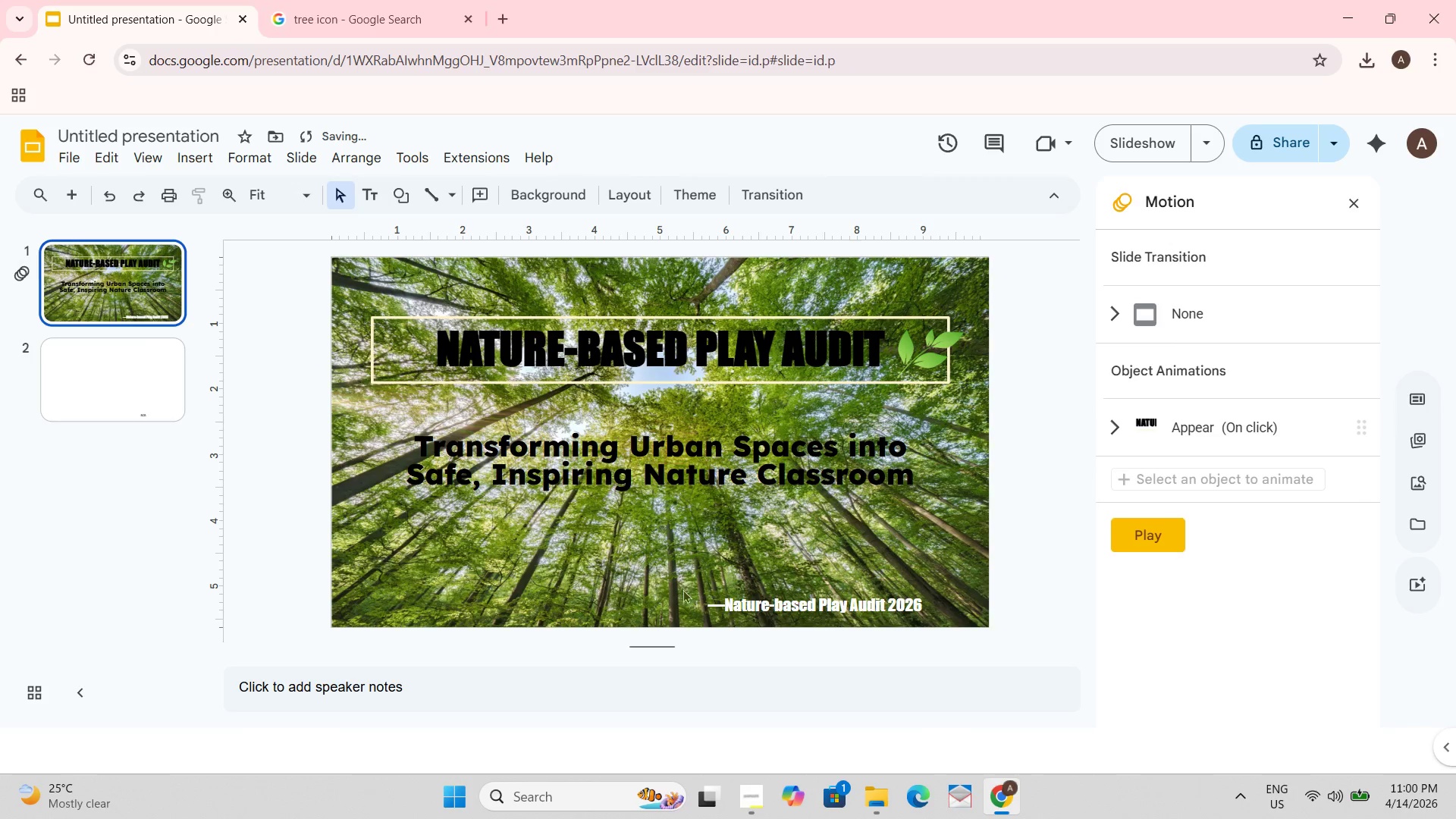 
left_click([757, 607])
 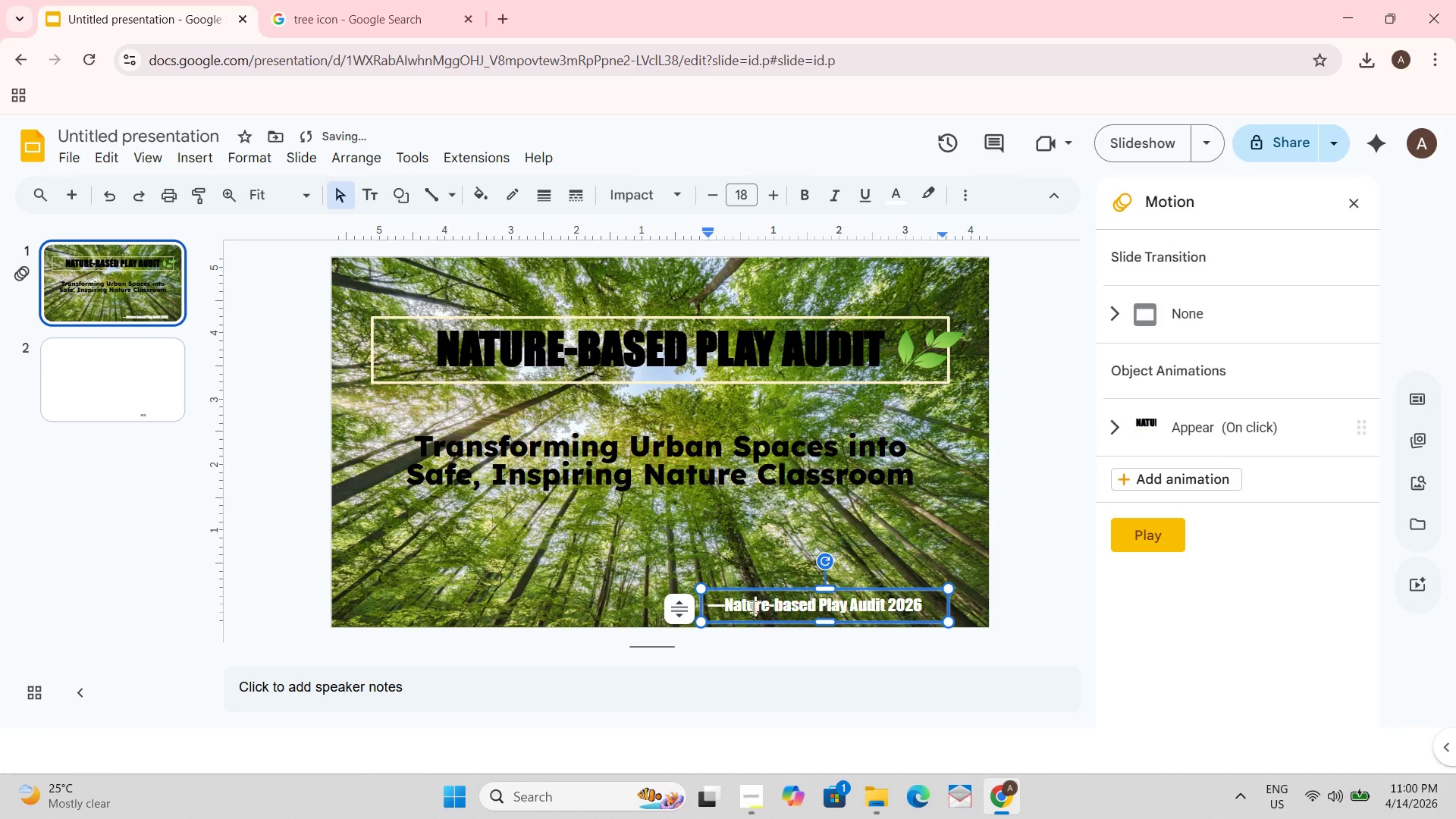 
key(Control+A)
 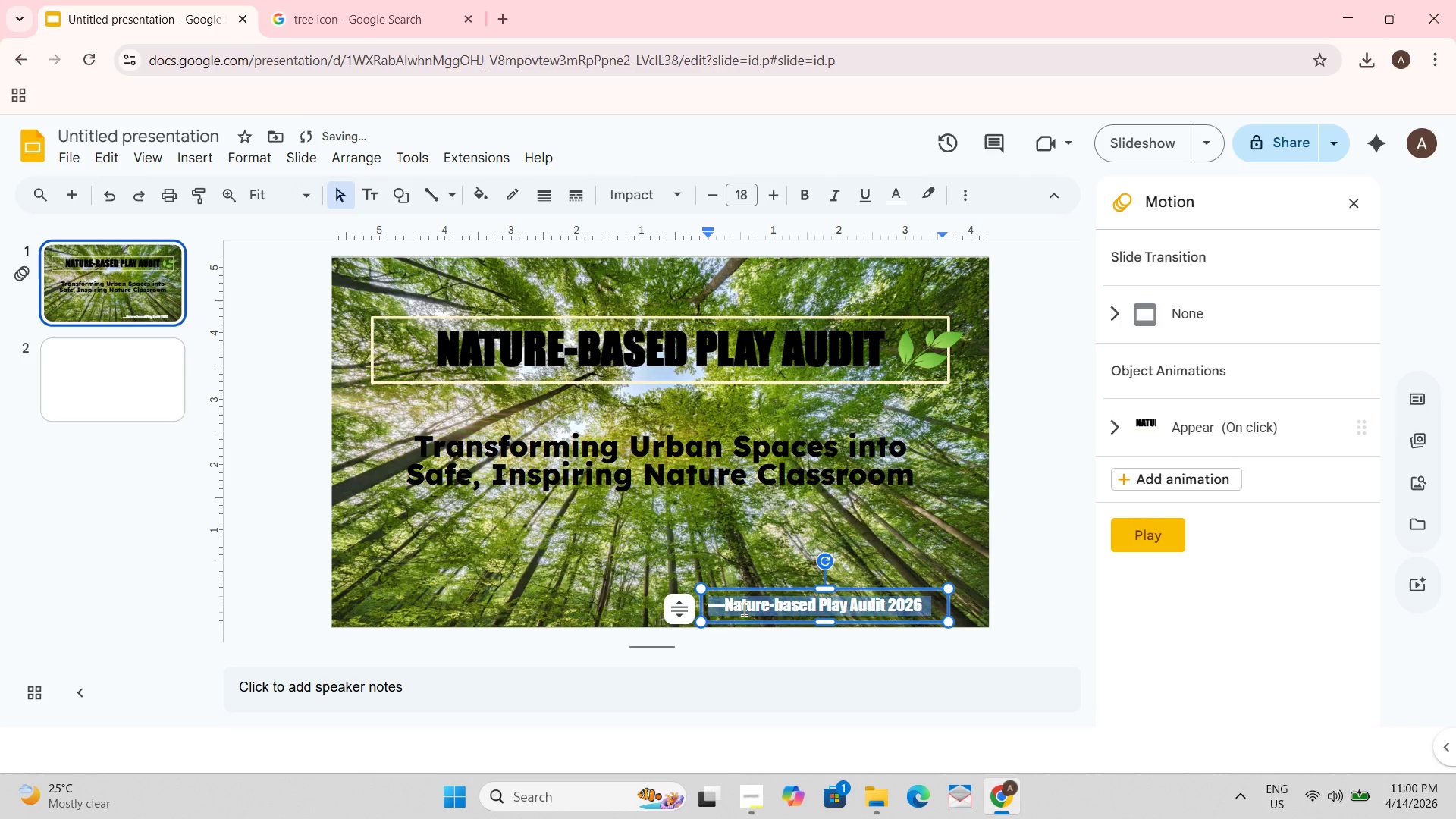 
key(Control+C)
 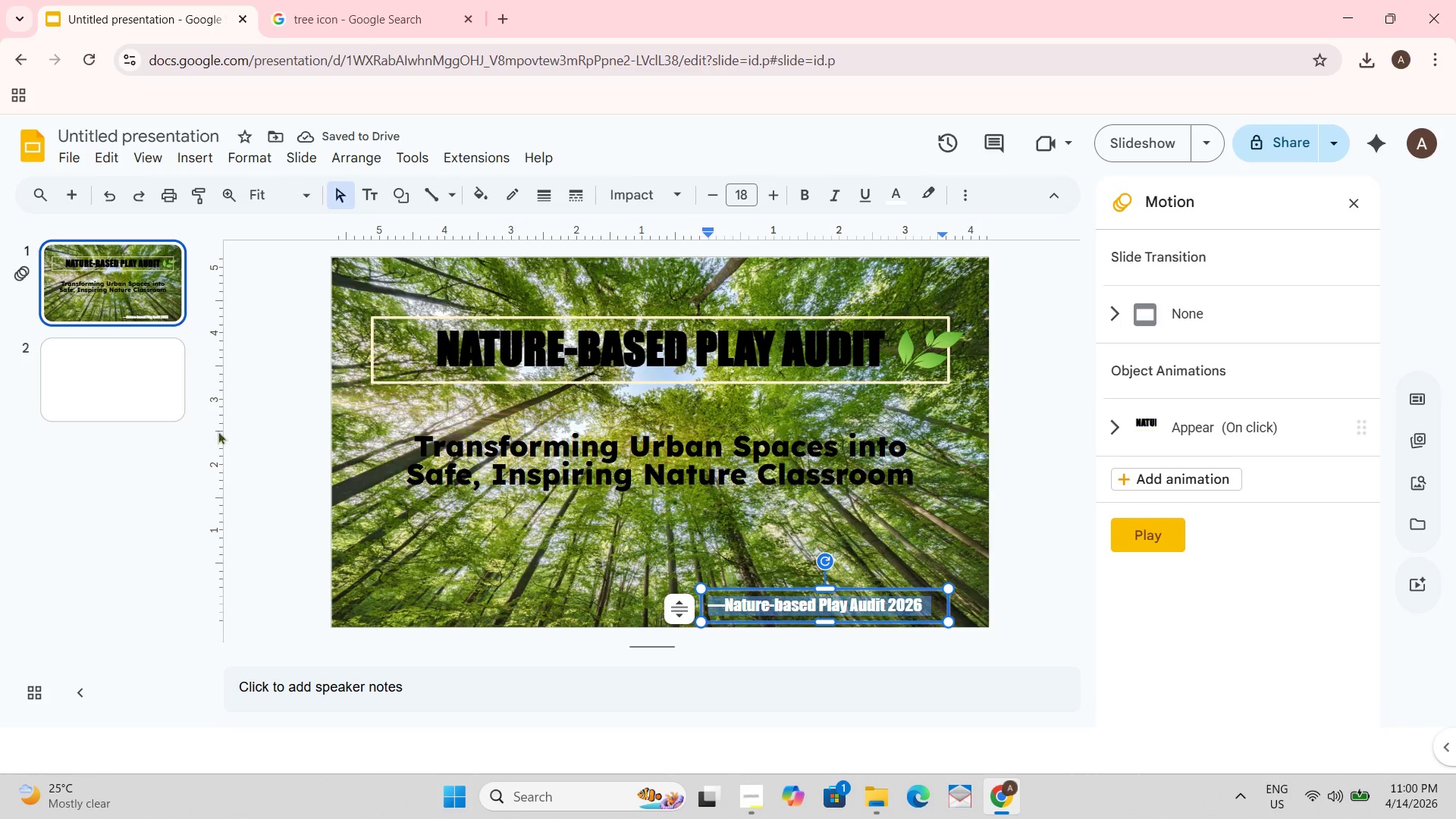 
left_click([121, 385])
 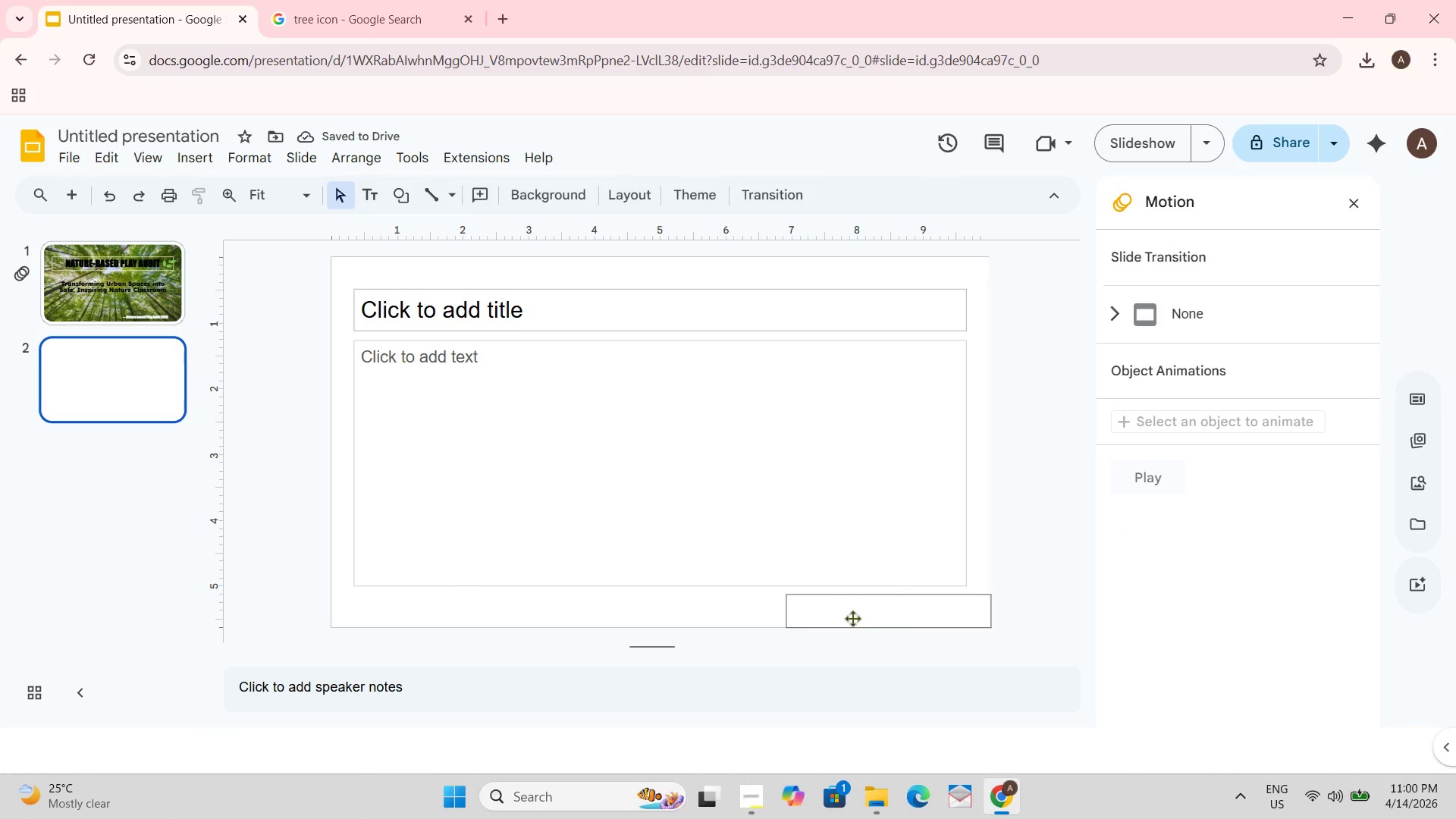 
double_click([841, 607])
 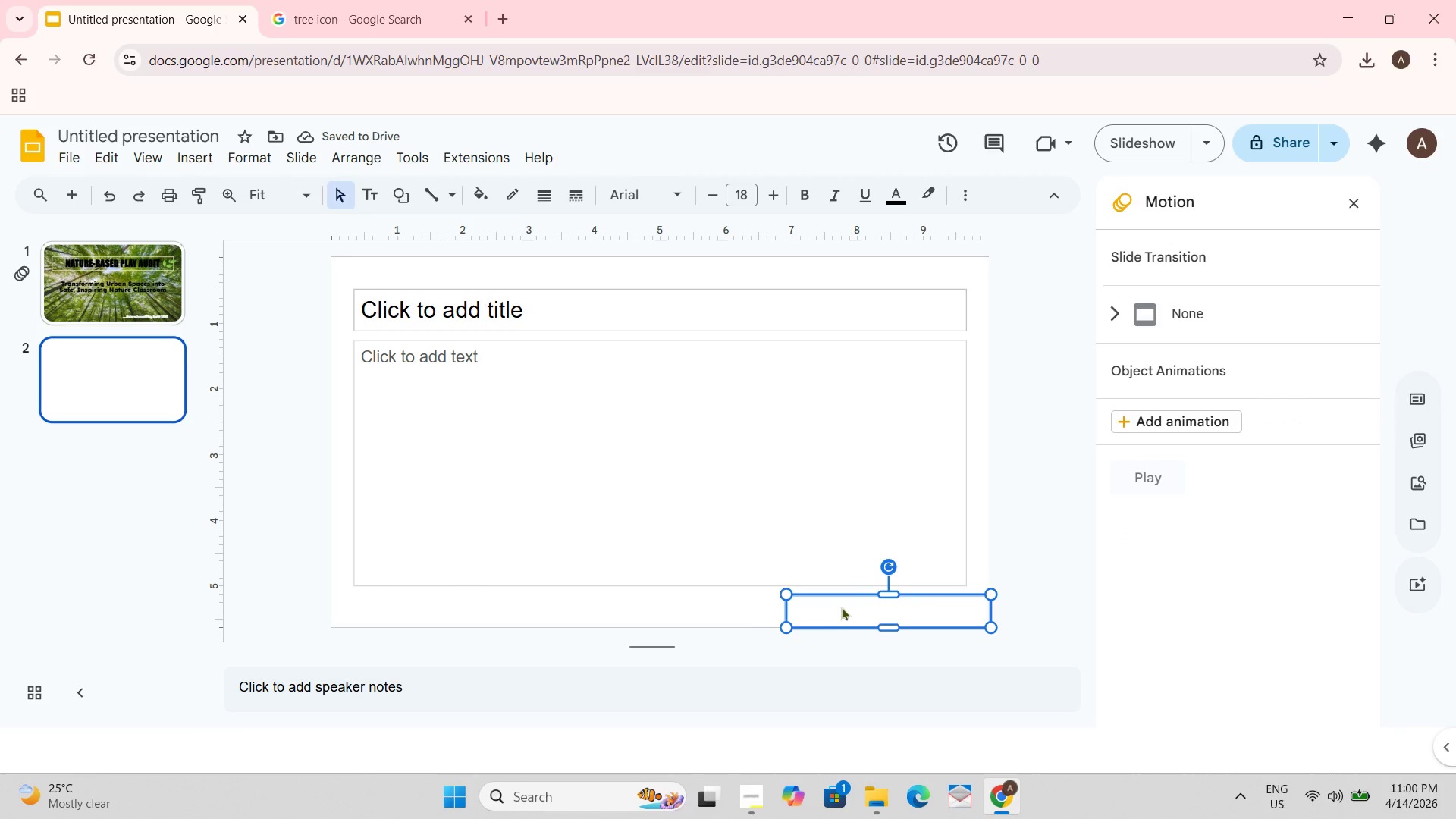 
triple_click([841, 607])
 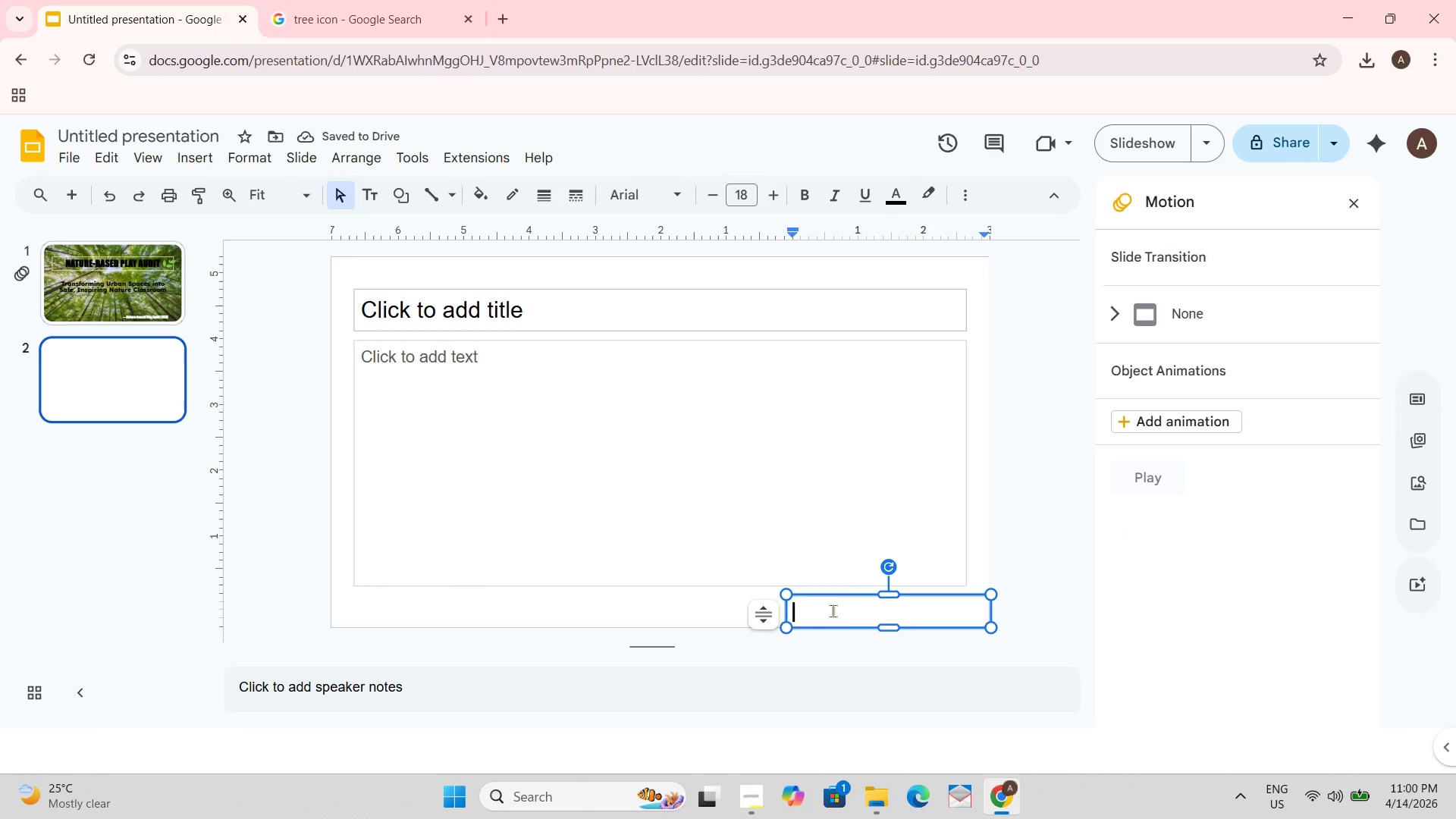 
key(Control+V)
 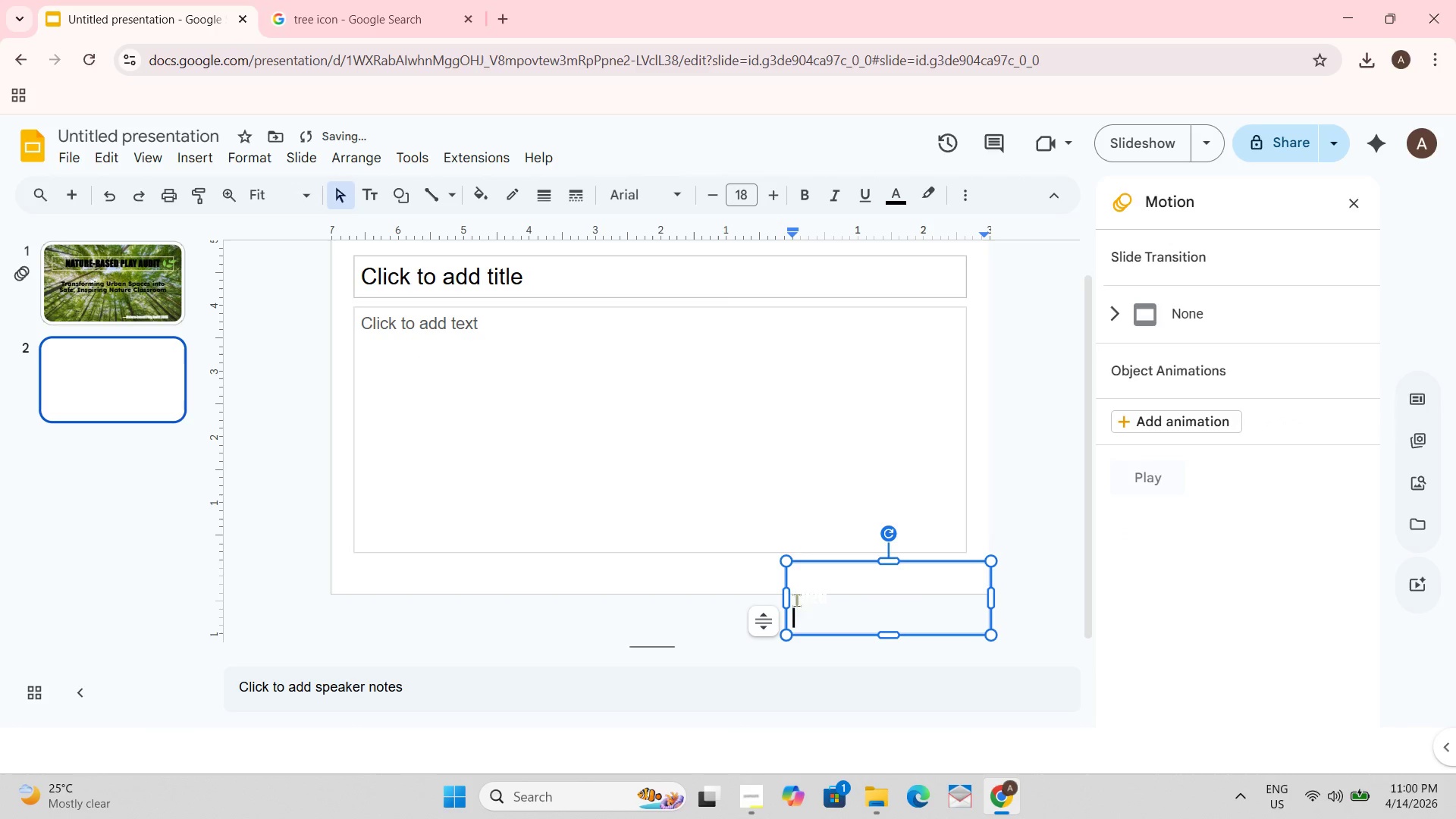 
left_click_drag(start_coordinate=[786, 598], to_coordinate=[770, 589])
 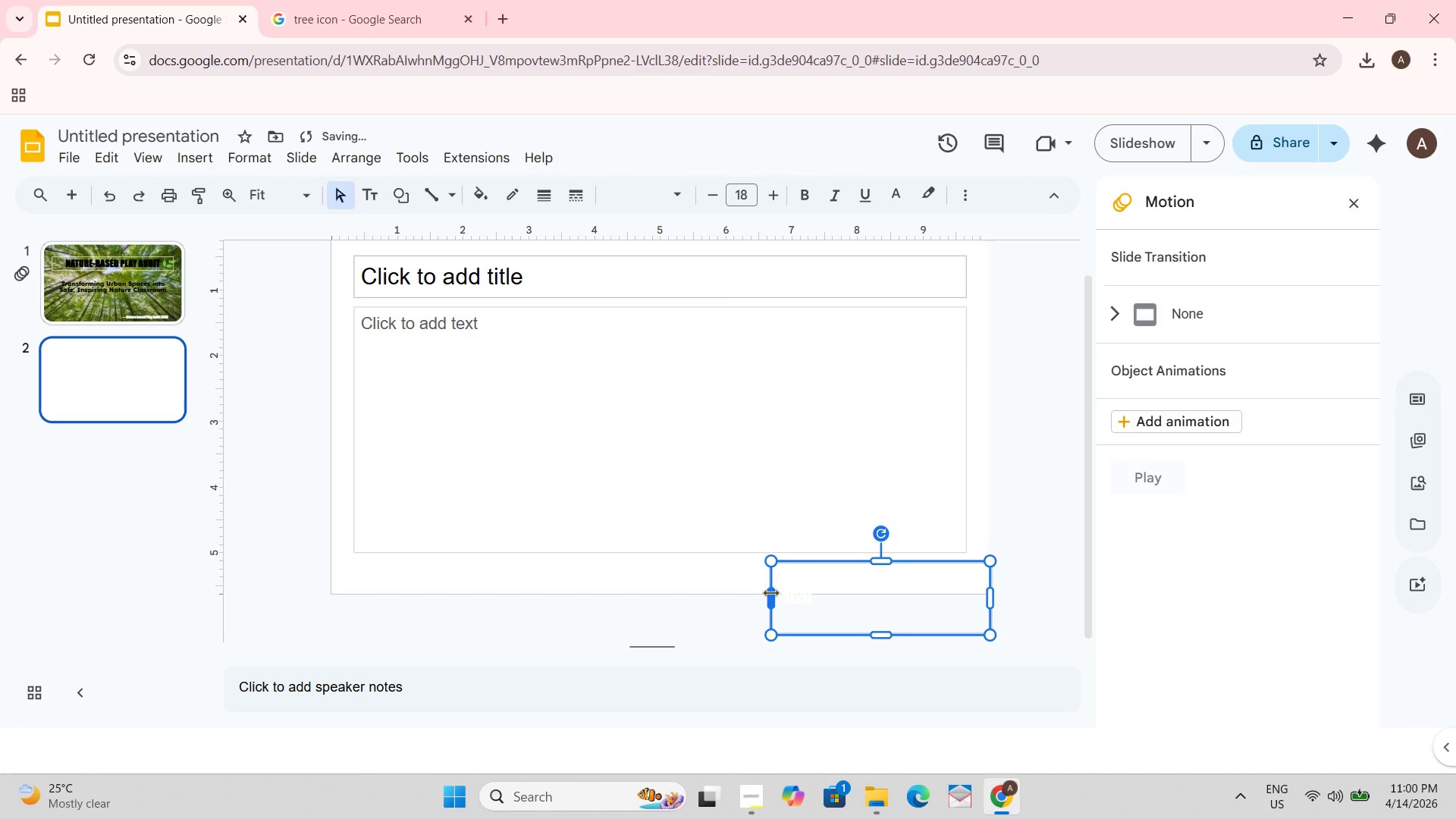 
left_click_drag(start_coordinate=[770, 592], to_coordinate=[747, 591])
 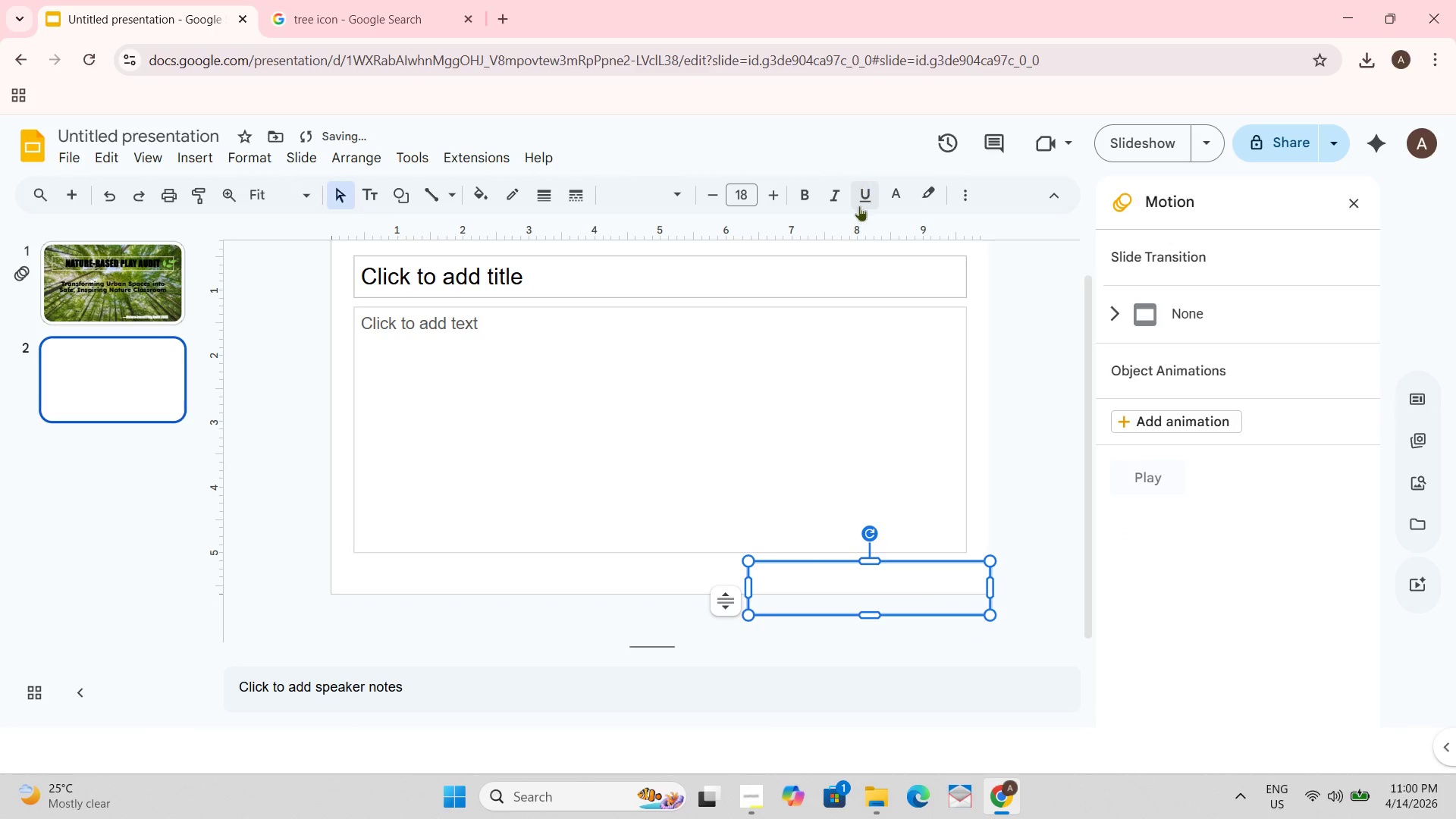 
left_click([890, 193])
 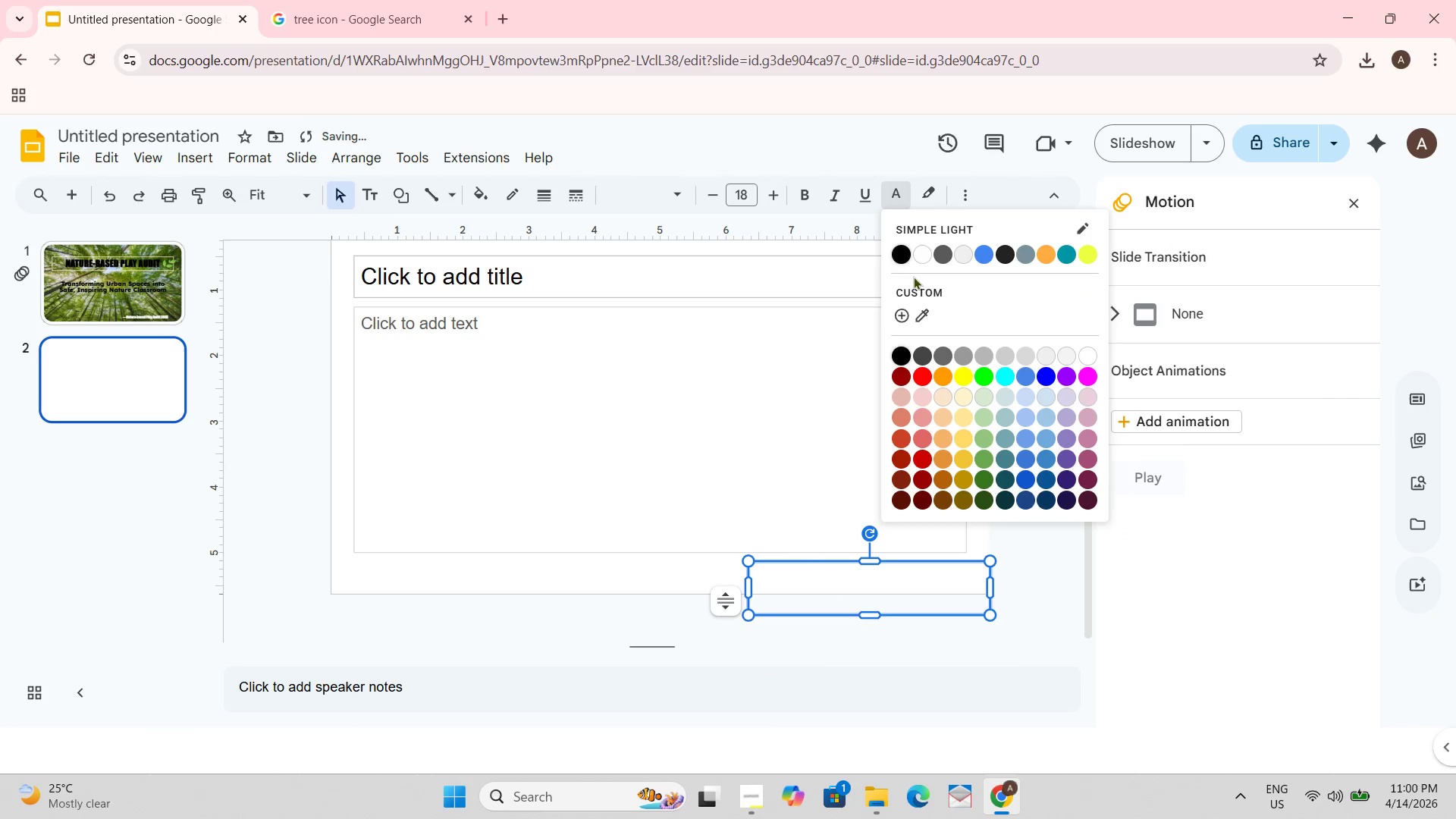 
left_click([899, 253])
 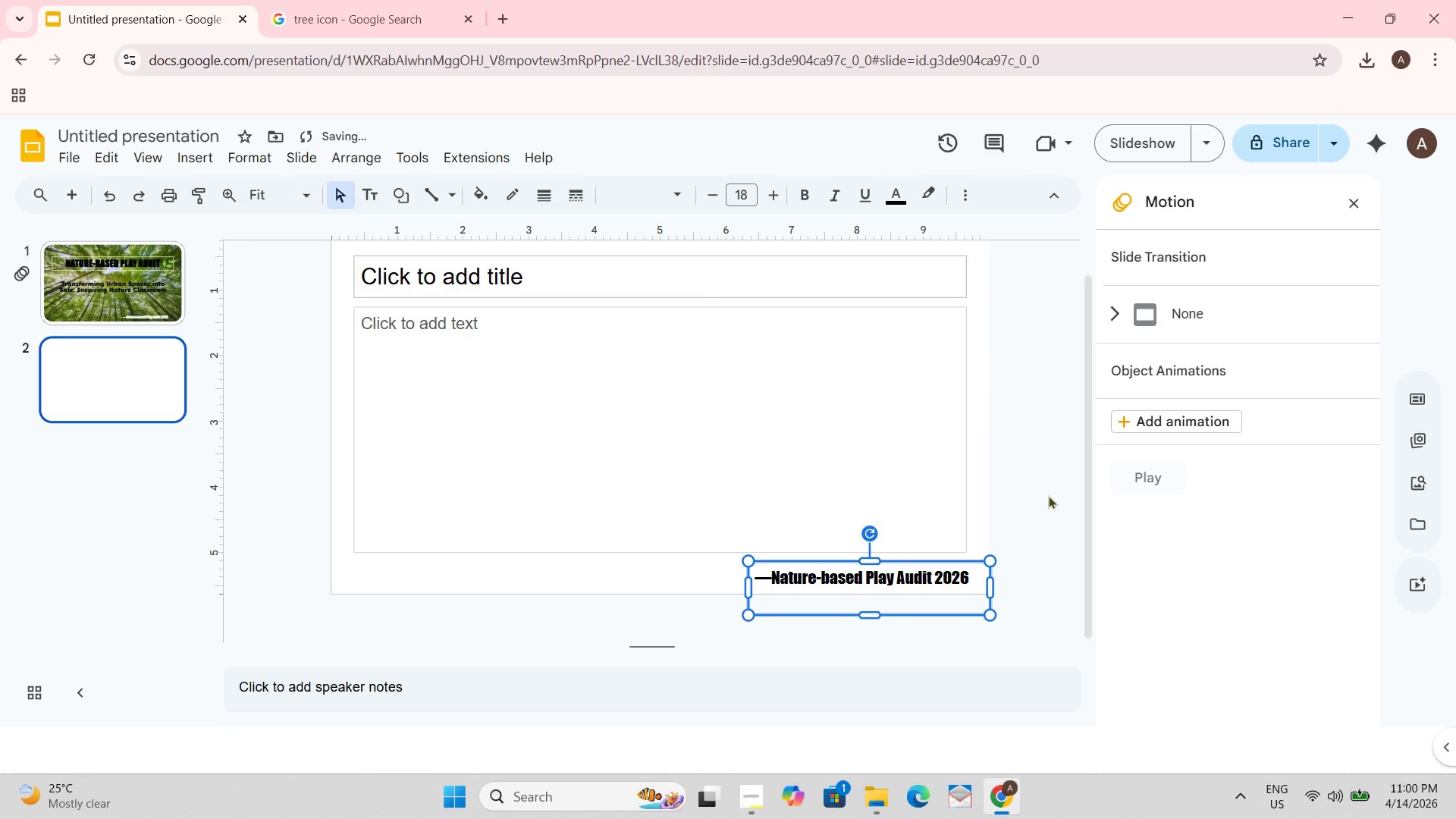 
left_click([1048, 494])
 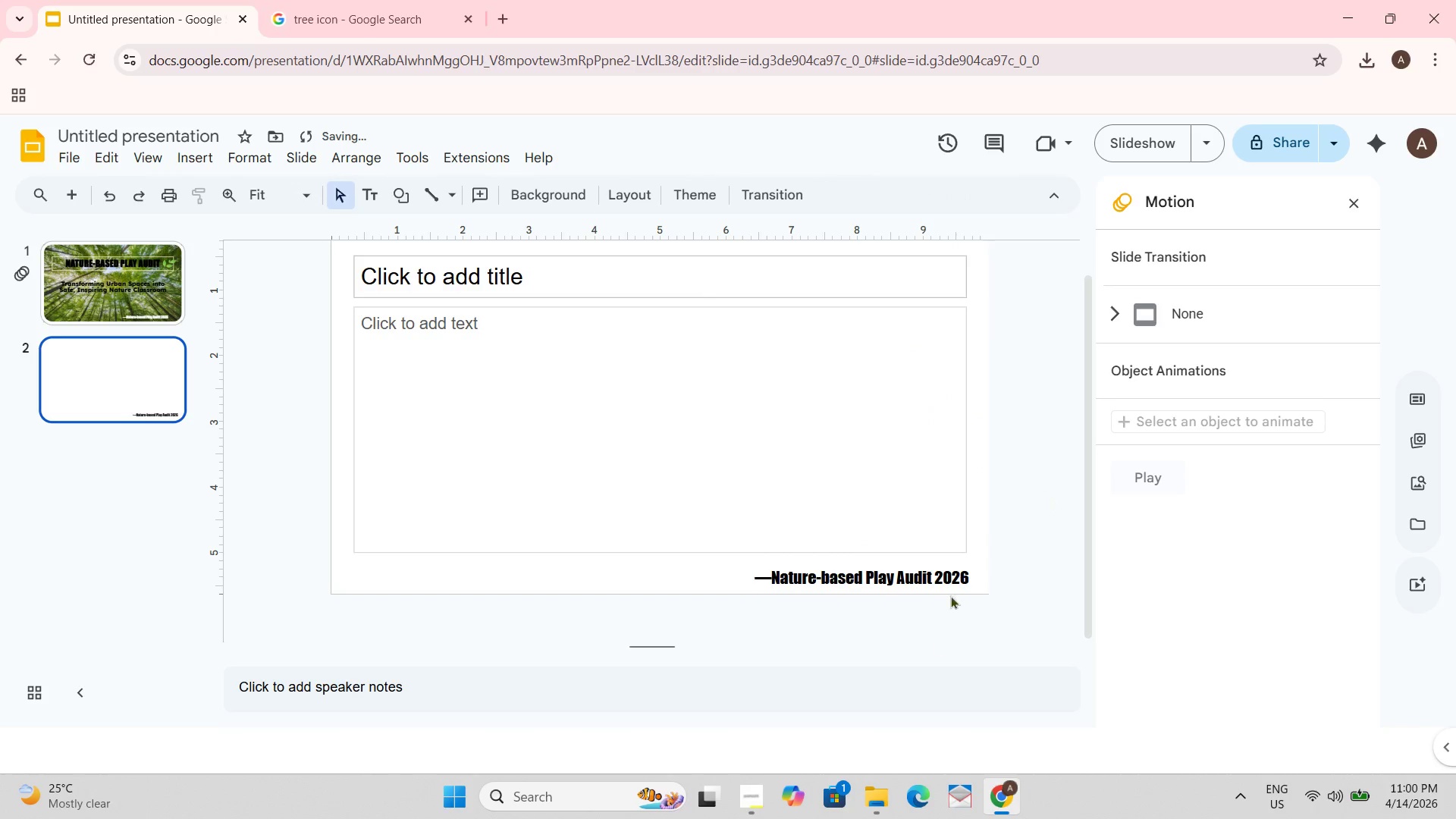 
left_click([946, 562])
 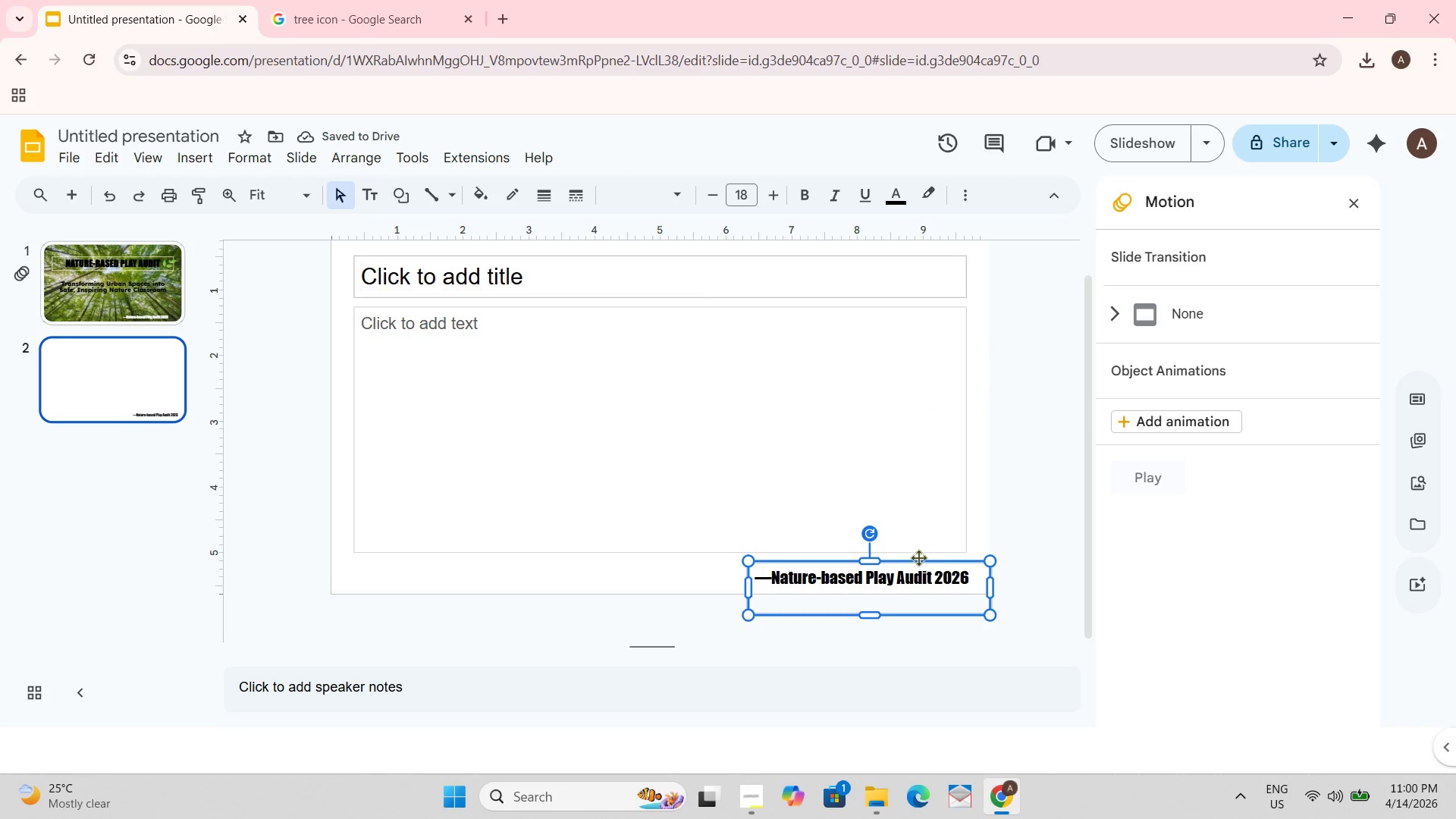 
left_click([918, 566])
 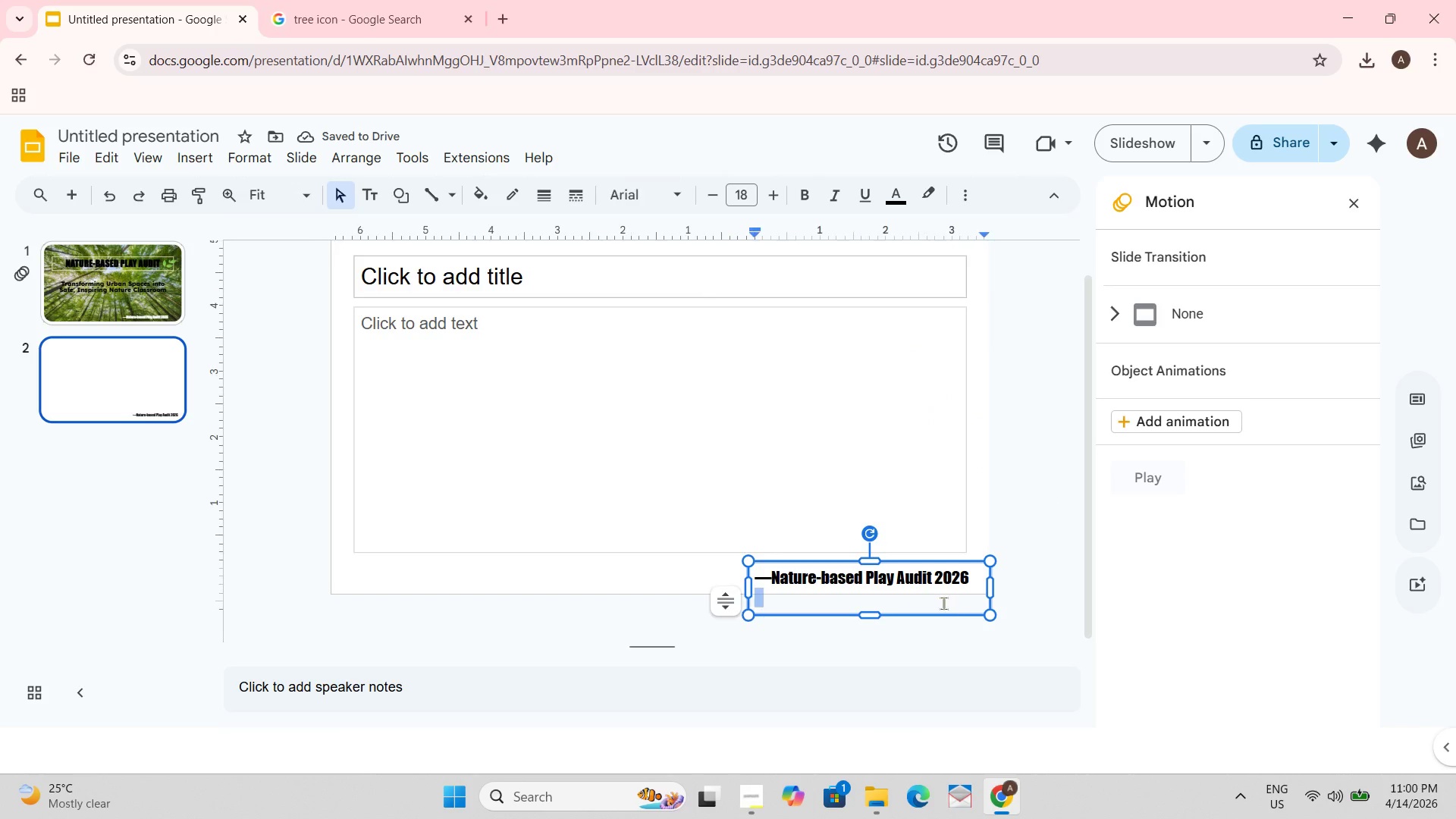 
left_click([934, 555])
 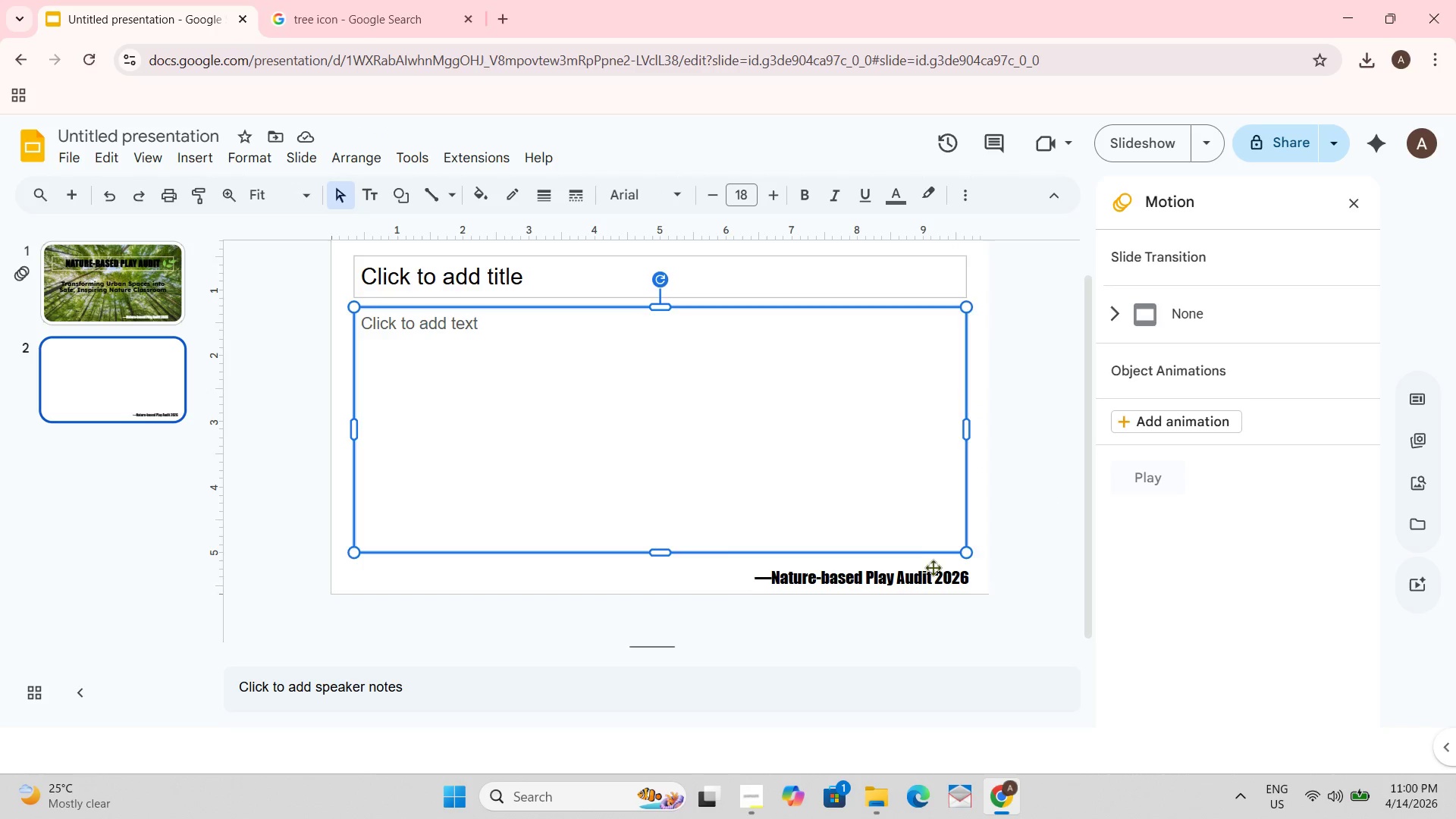 
left_click([932, 571])
 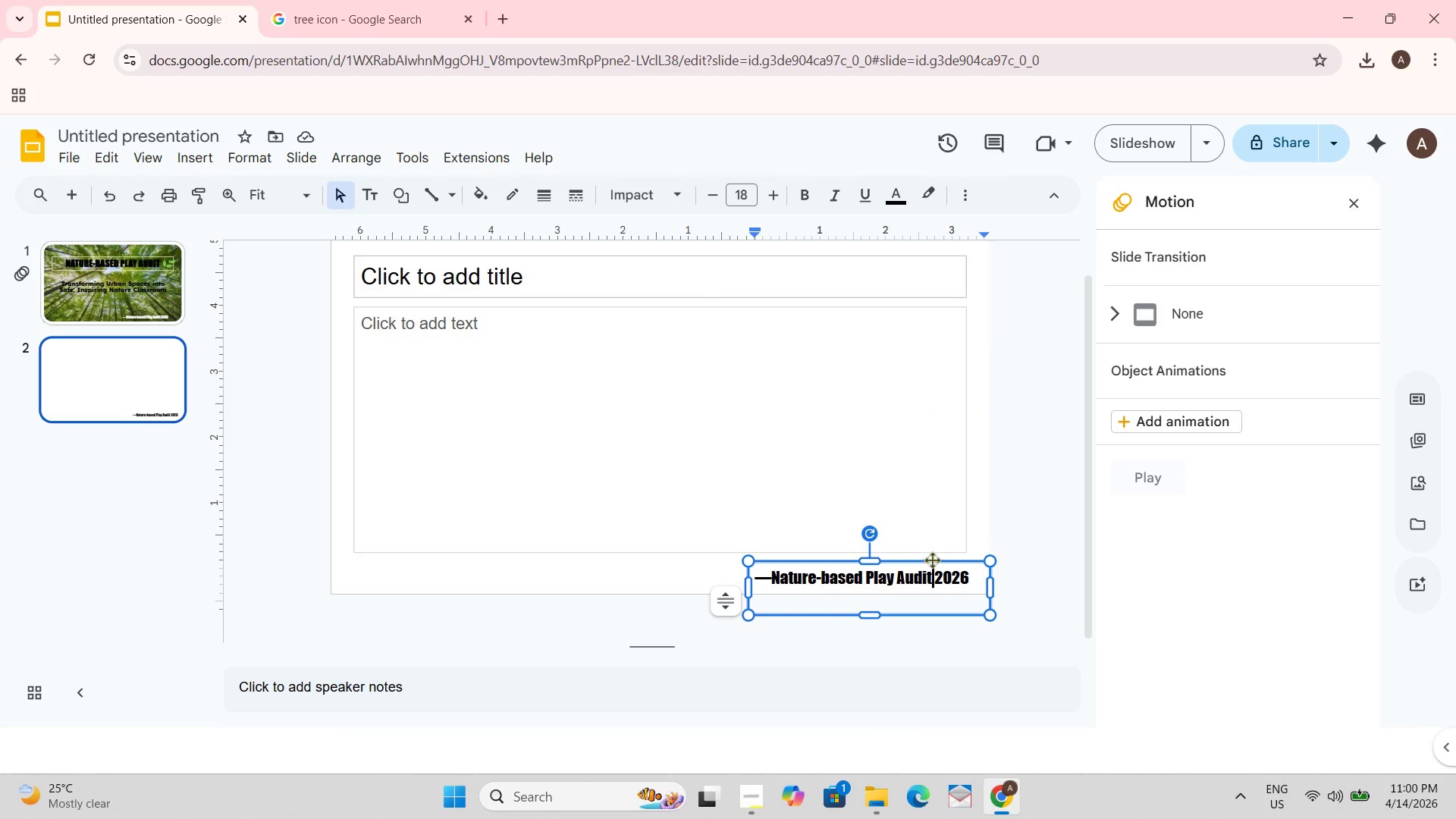 
left_click_drag(start_coordinate=[932, 560], to_coordinate=[908, 550])
 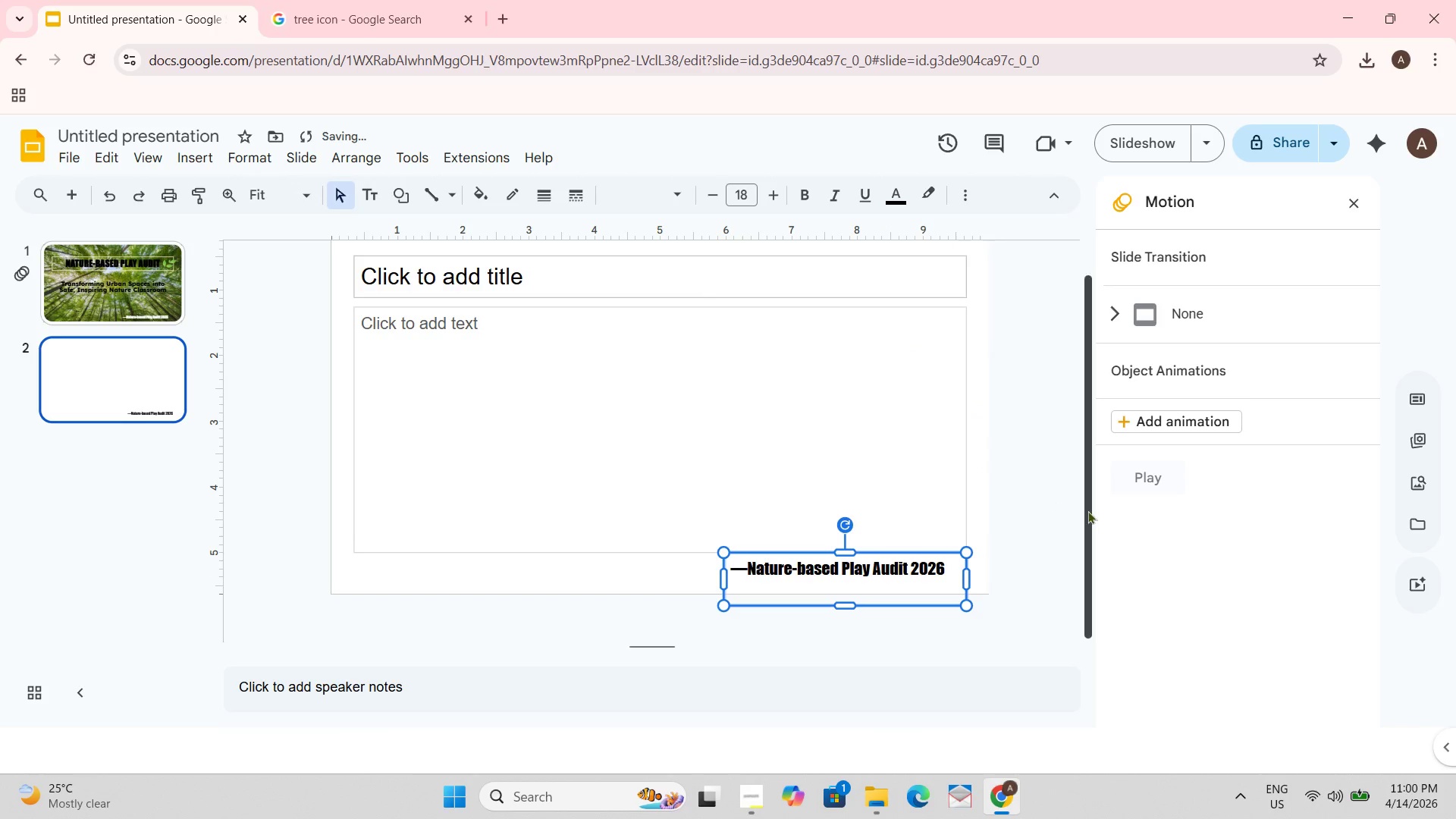 
left_click([1087, 510])
 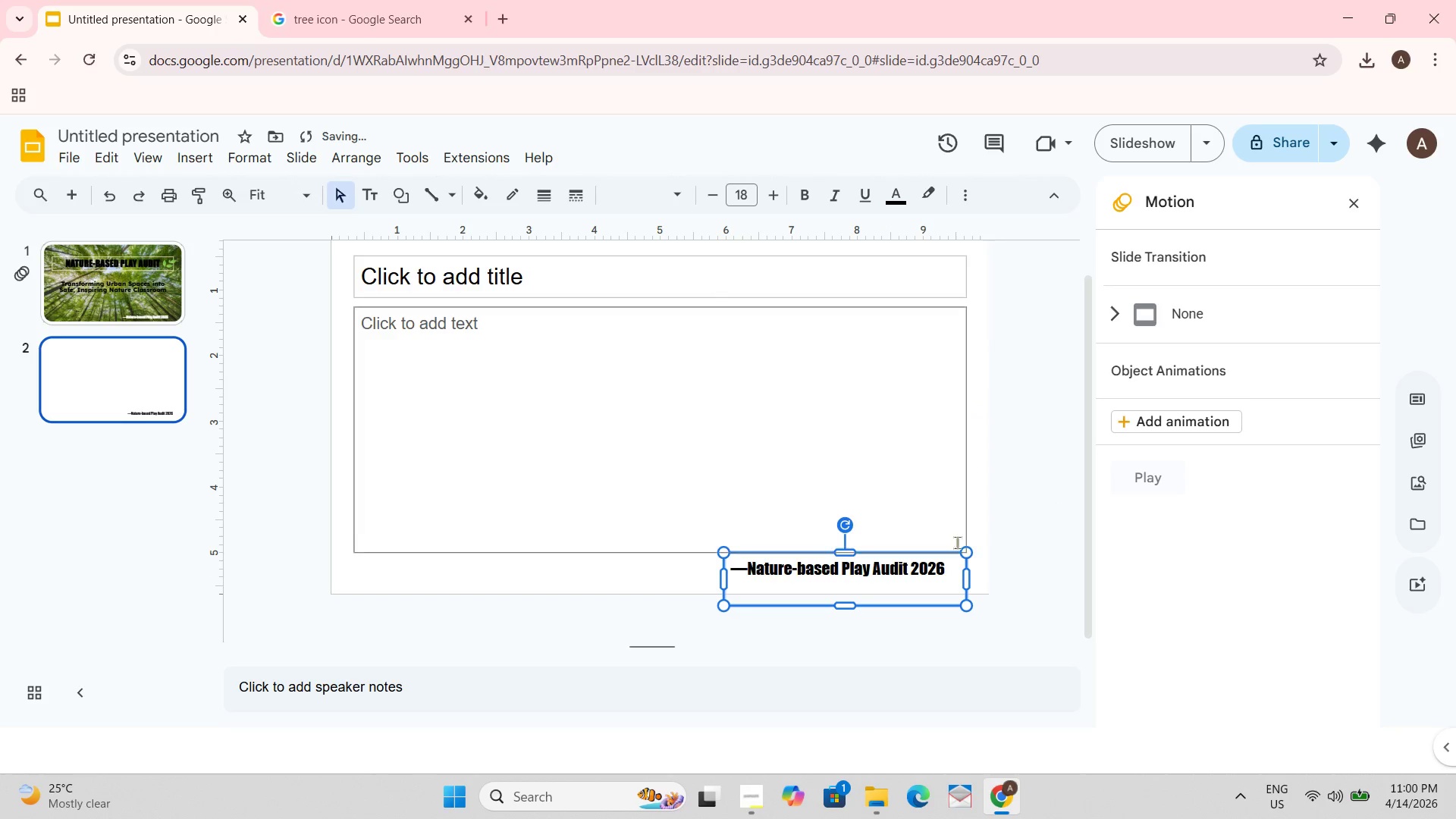 
left_click([1027, 519])
 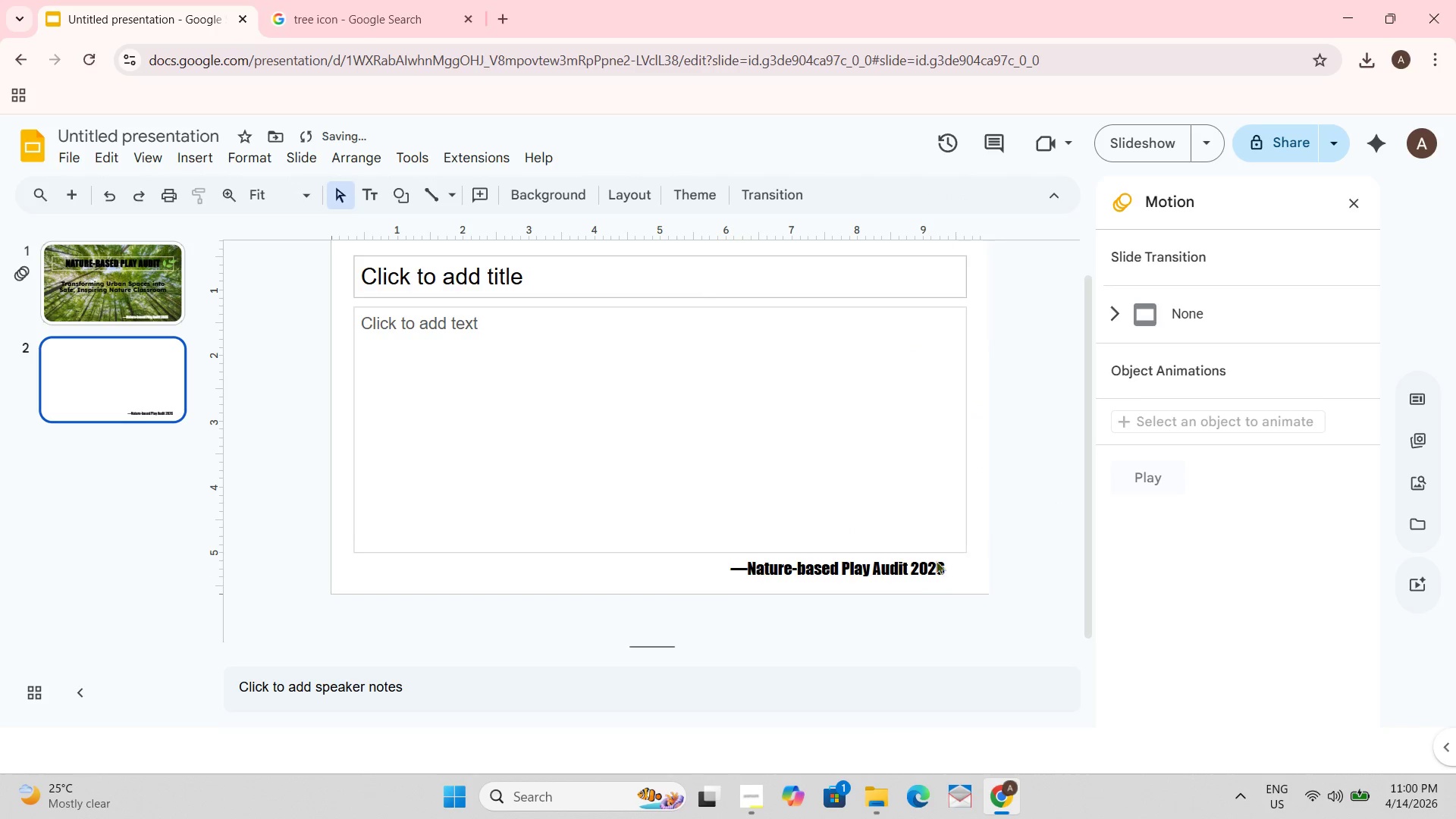 
left_click([909, 574])
 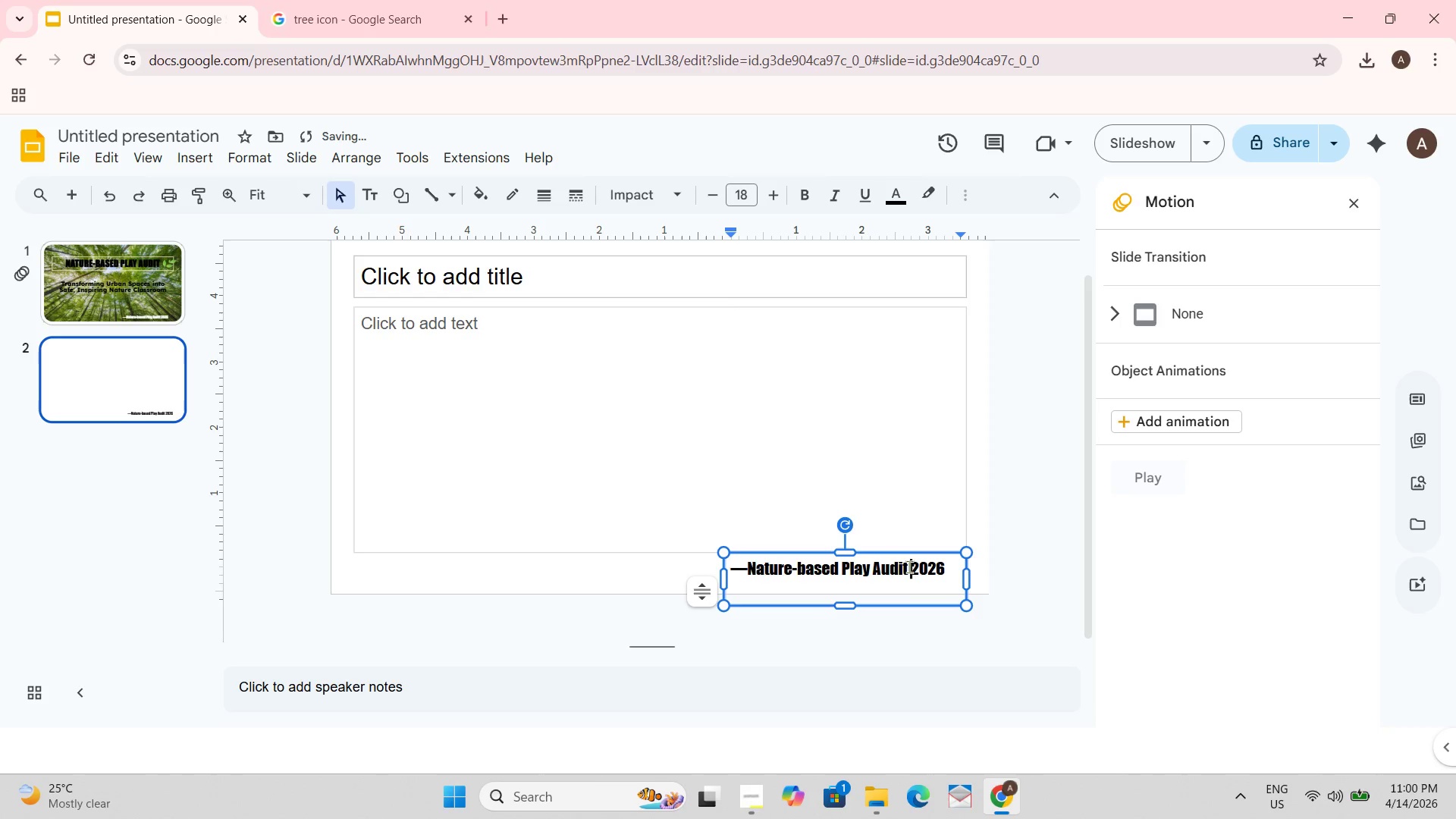 
key(Control+A)
 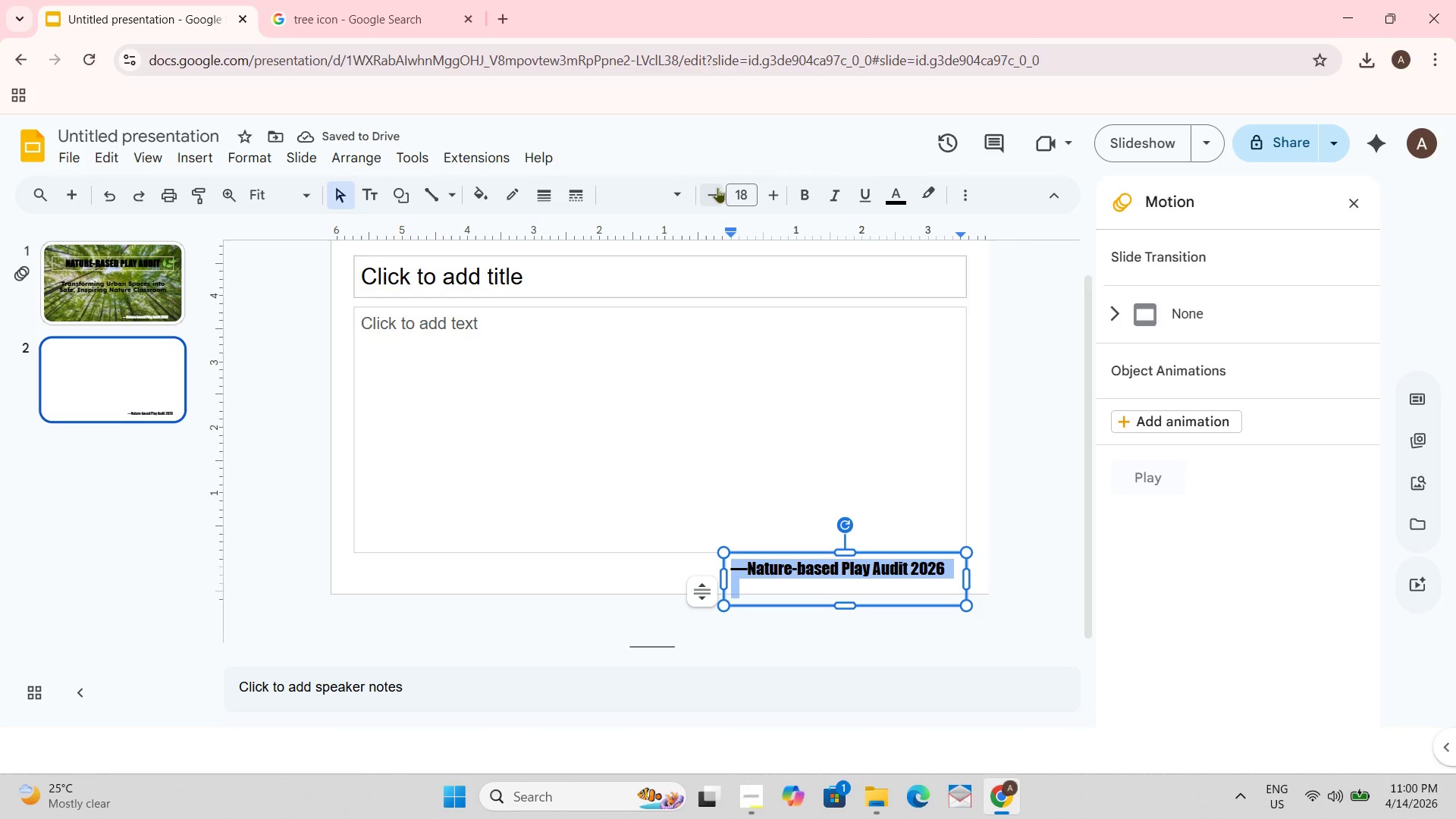 
double_click([714, 188])
 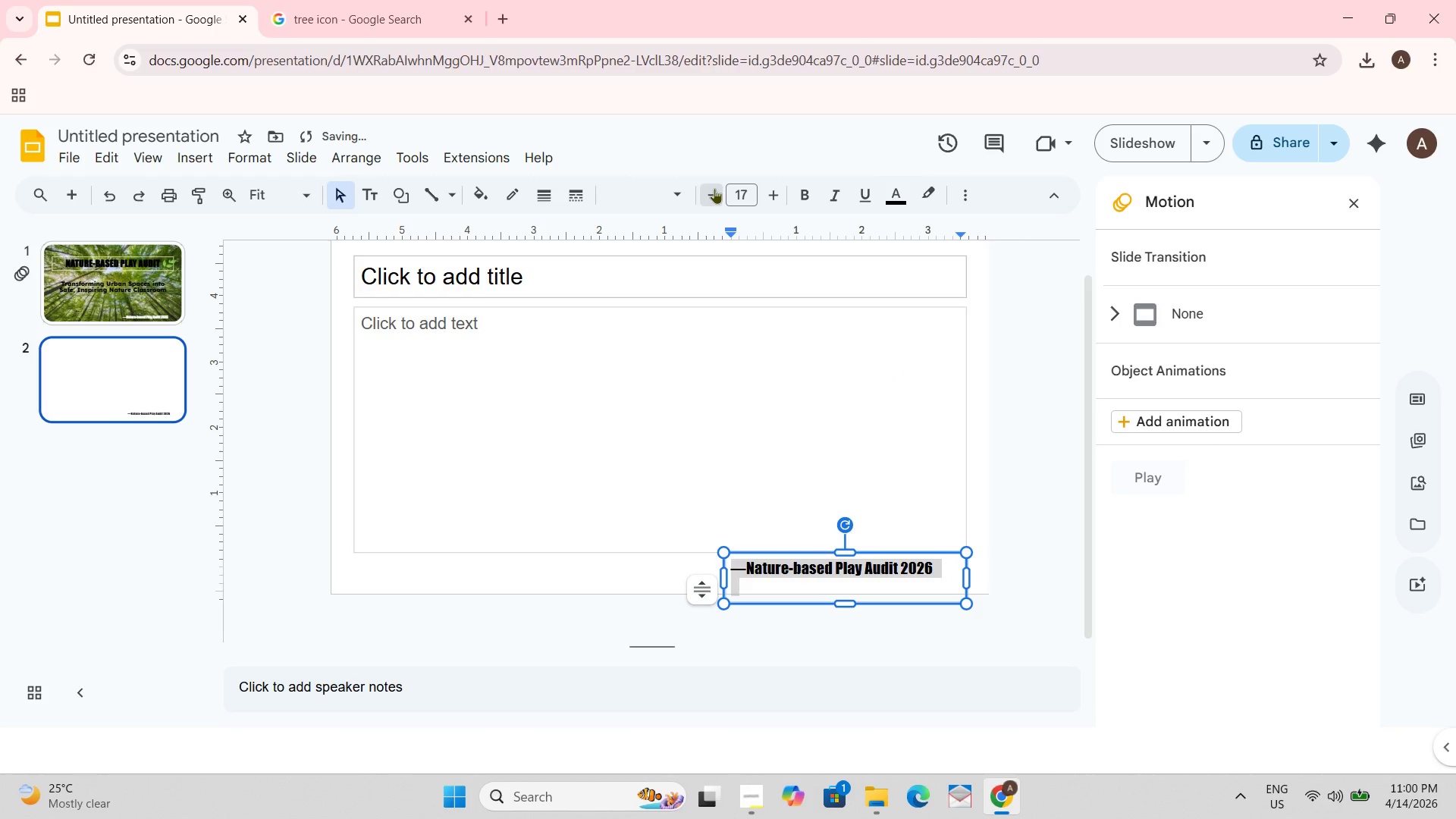 
triple_click([714, 188])
 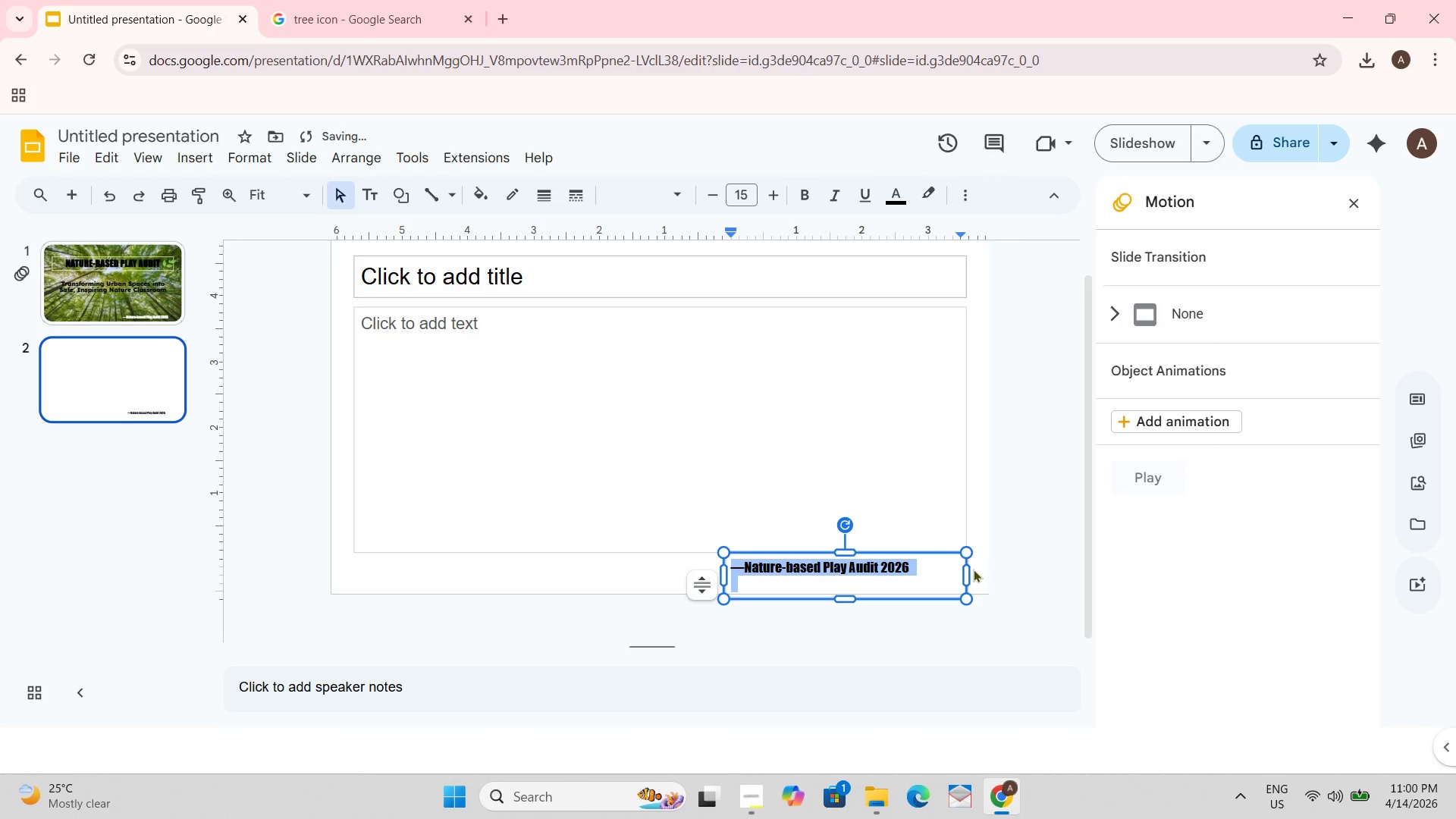 
left_click_drag(start_coordinate=[969, 575], to_coordinate=[917, 573])
 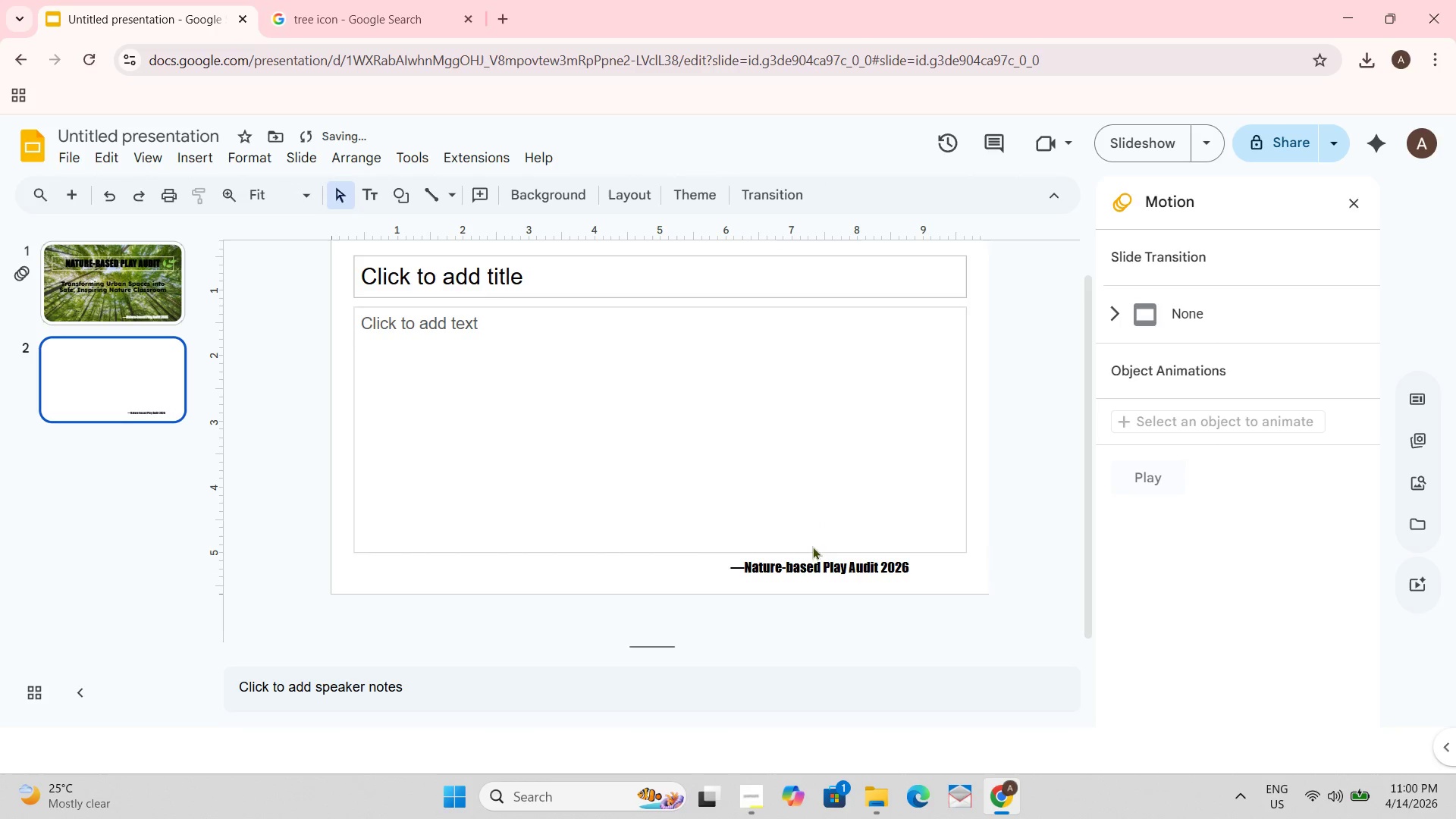 
left_click([823, 591])
 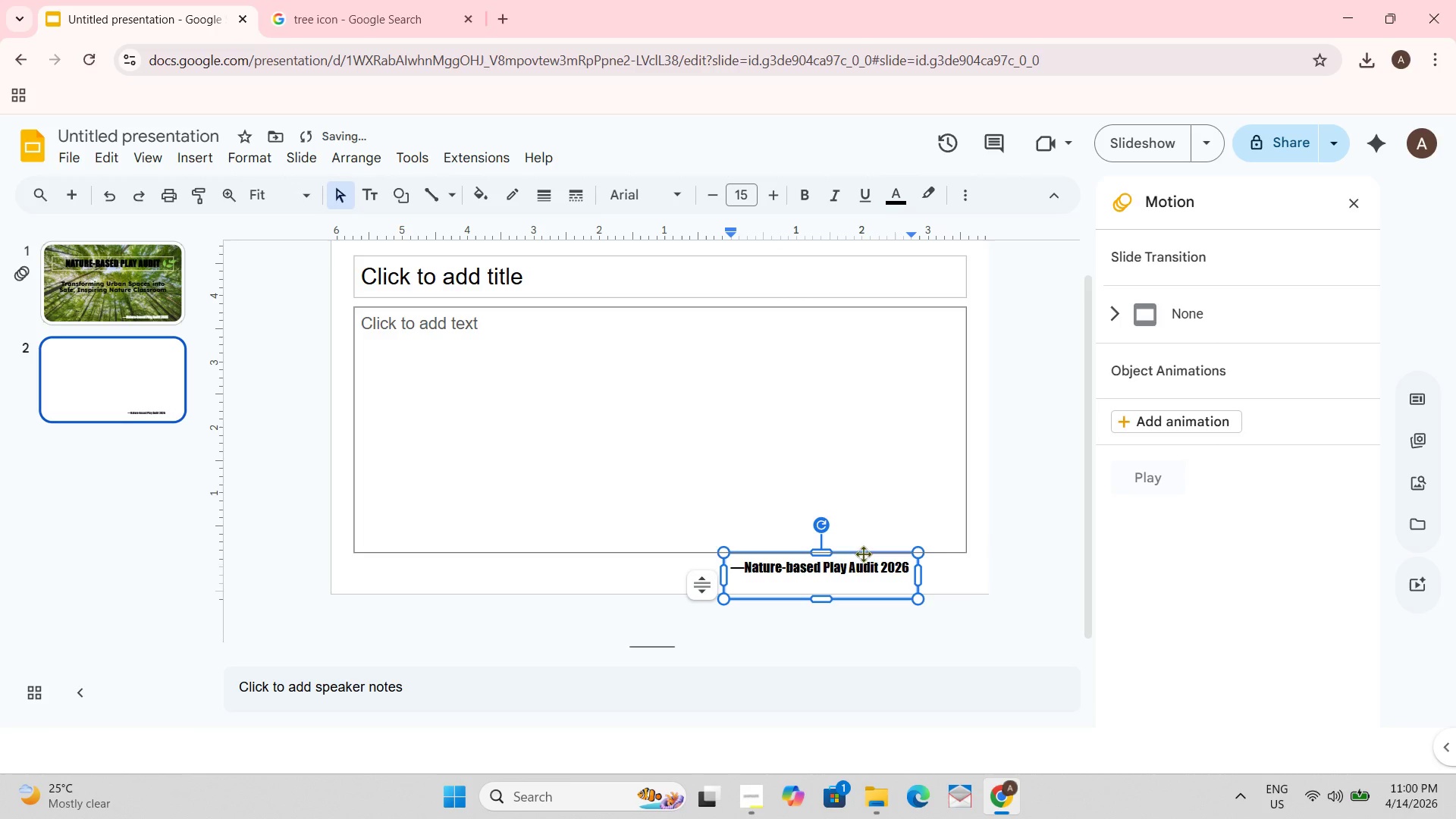 
left_click_drag(start_coordinate=[863, 556], to_coordinate=[913, 556])
 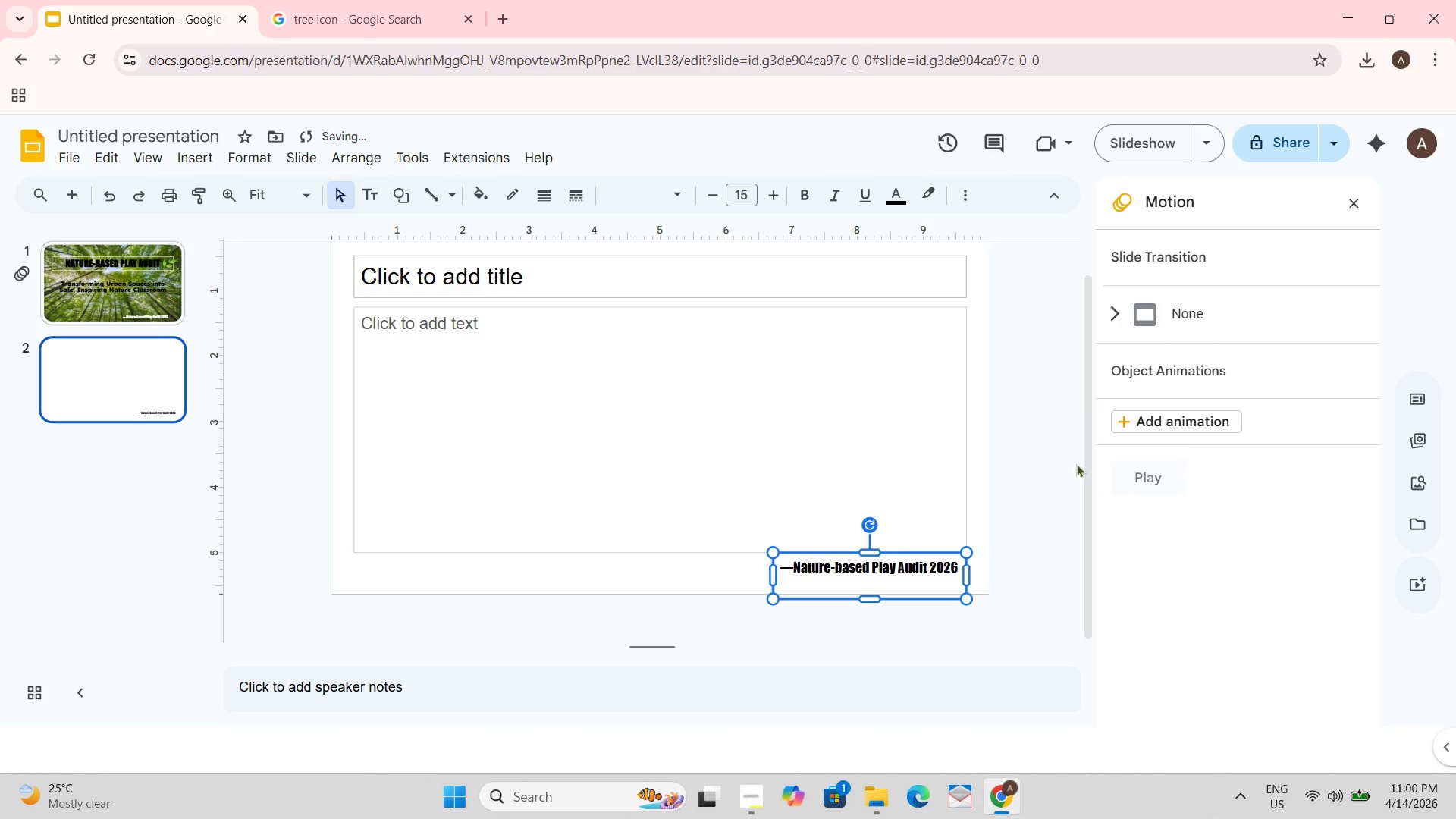 
left_click([1038, 473])
 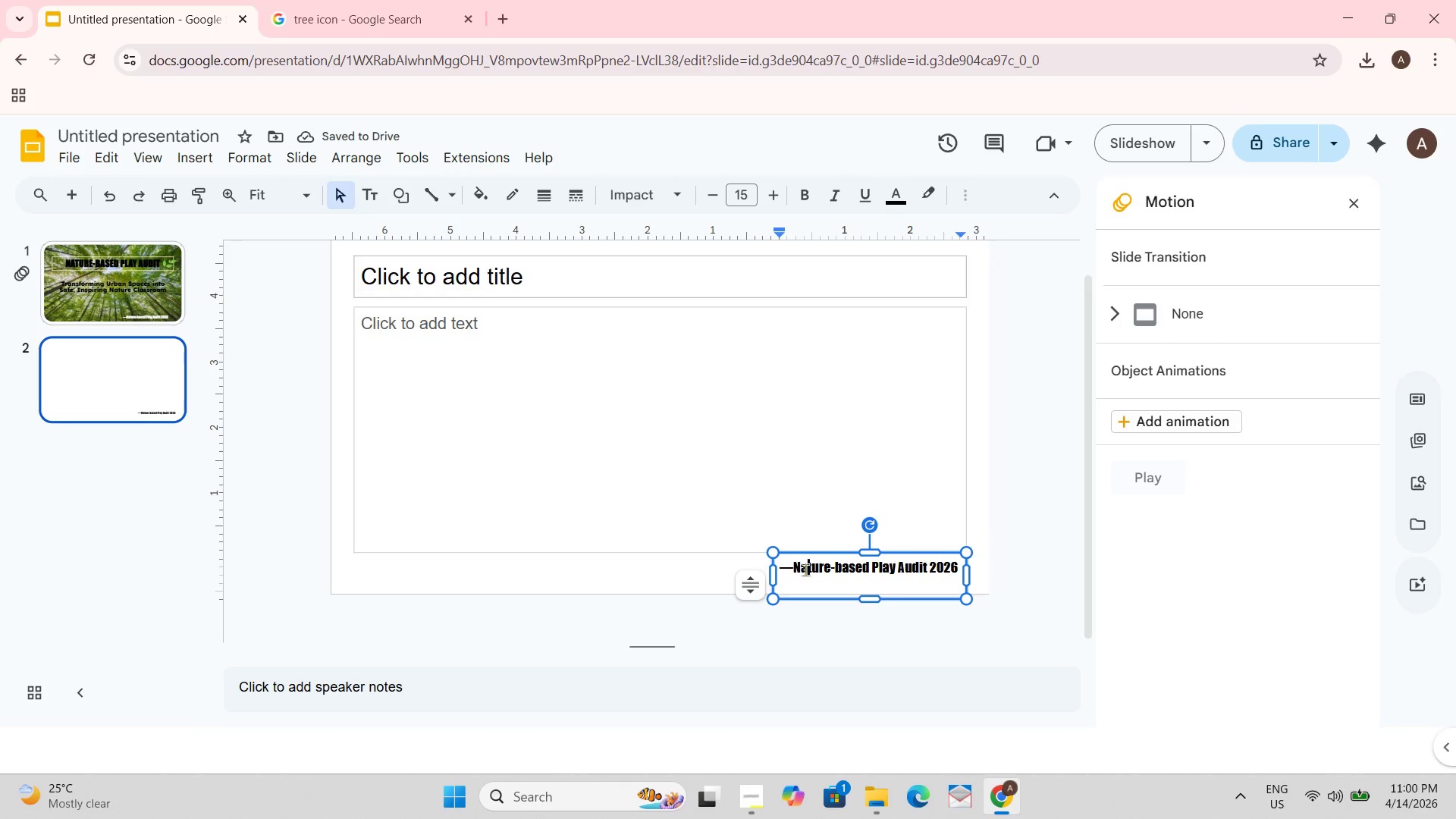 
left_click([112, 275])
 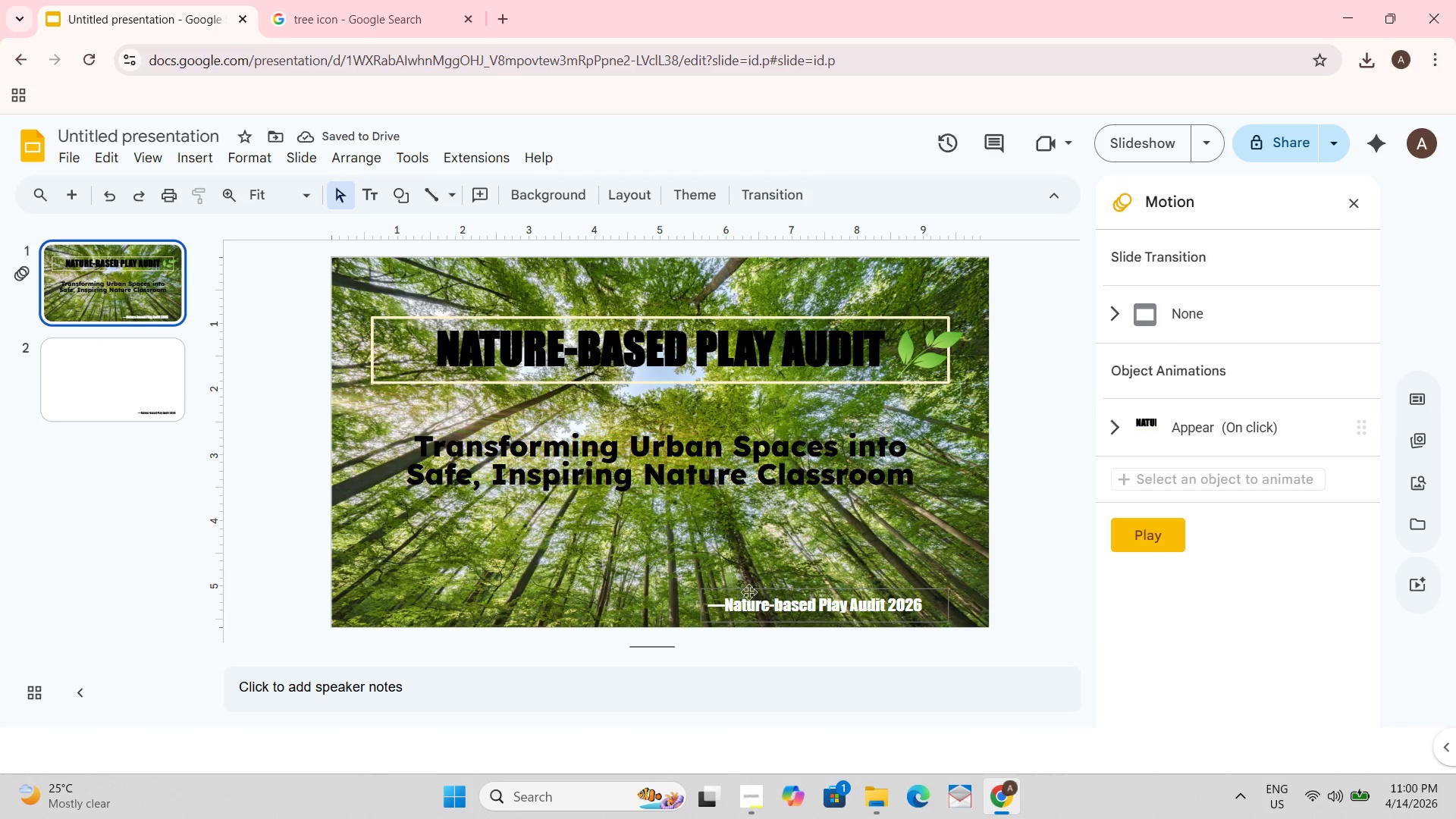 
left_click([754, 600])
 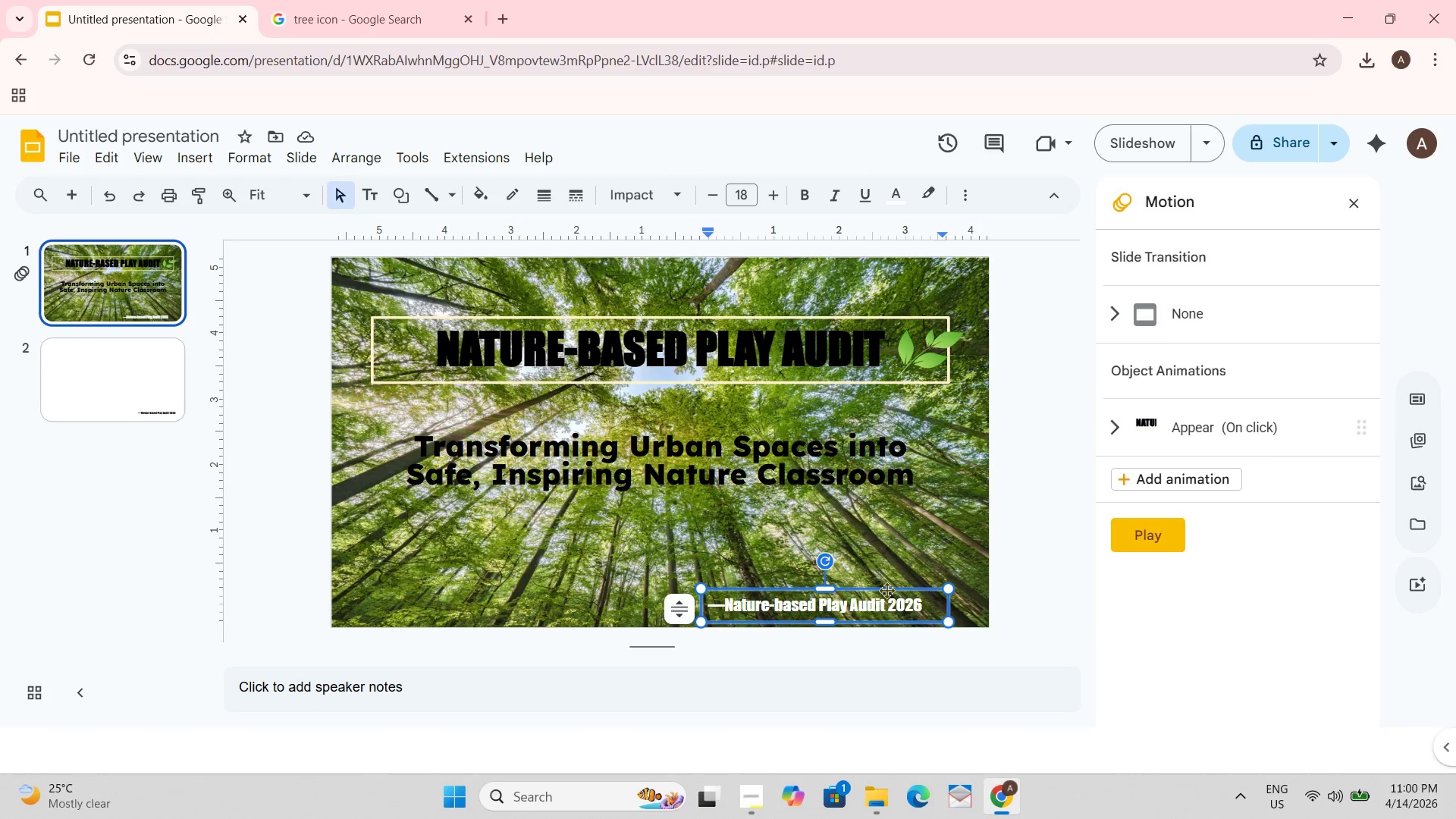 
left_click_drag(start_coordinate=[886, 590], to_coordinate=[892, 590])
 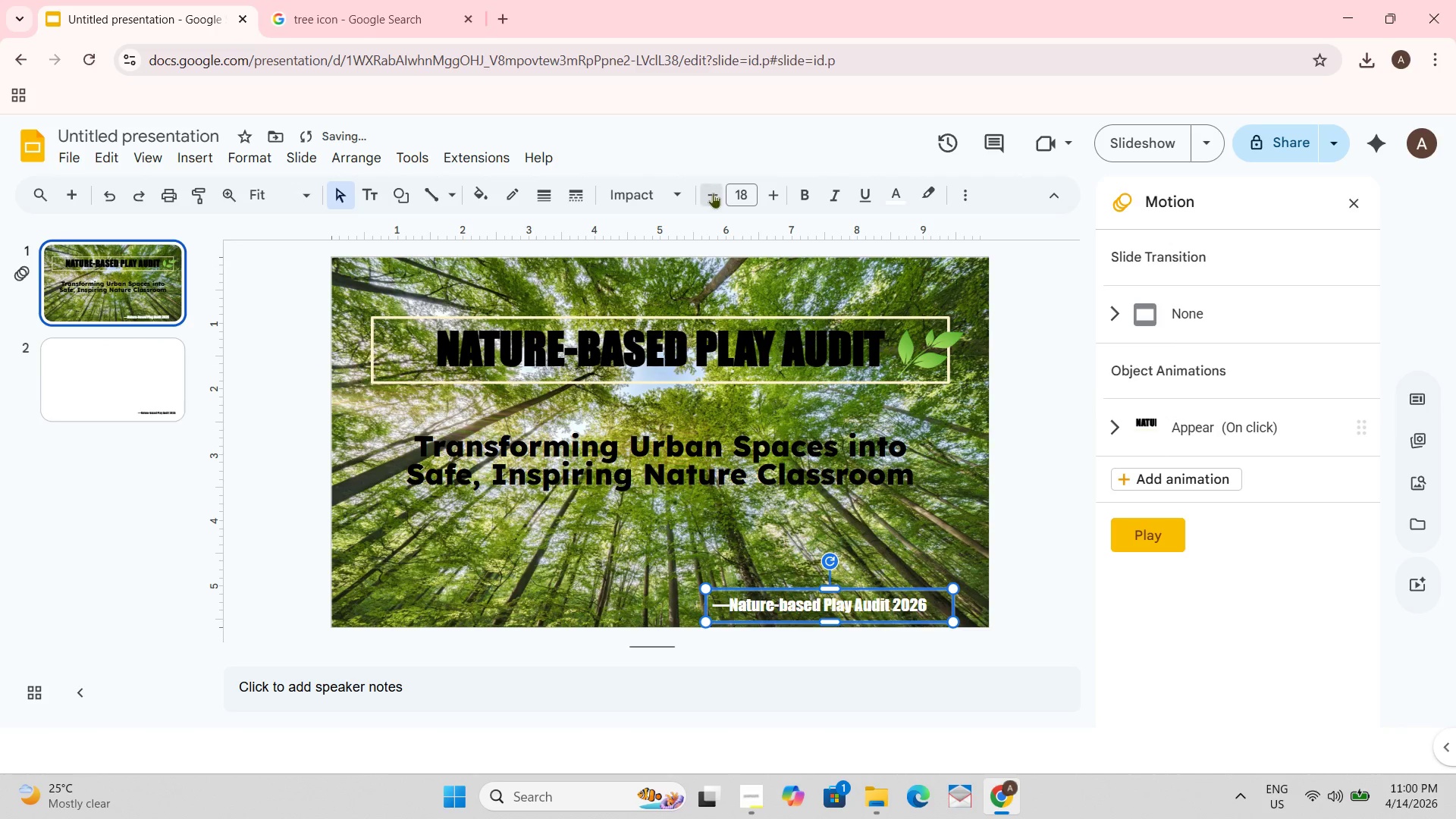 
double_click([713, 193])
 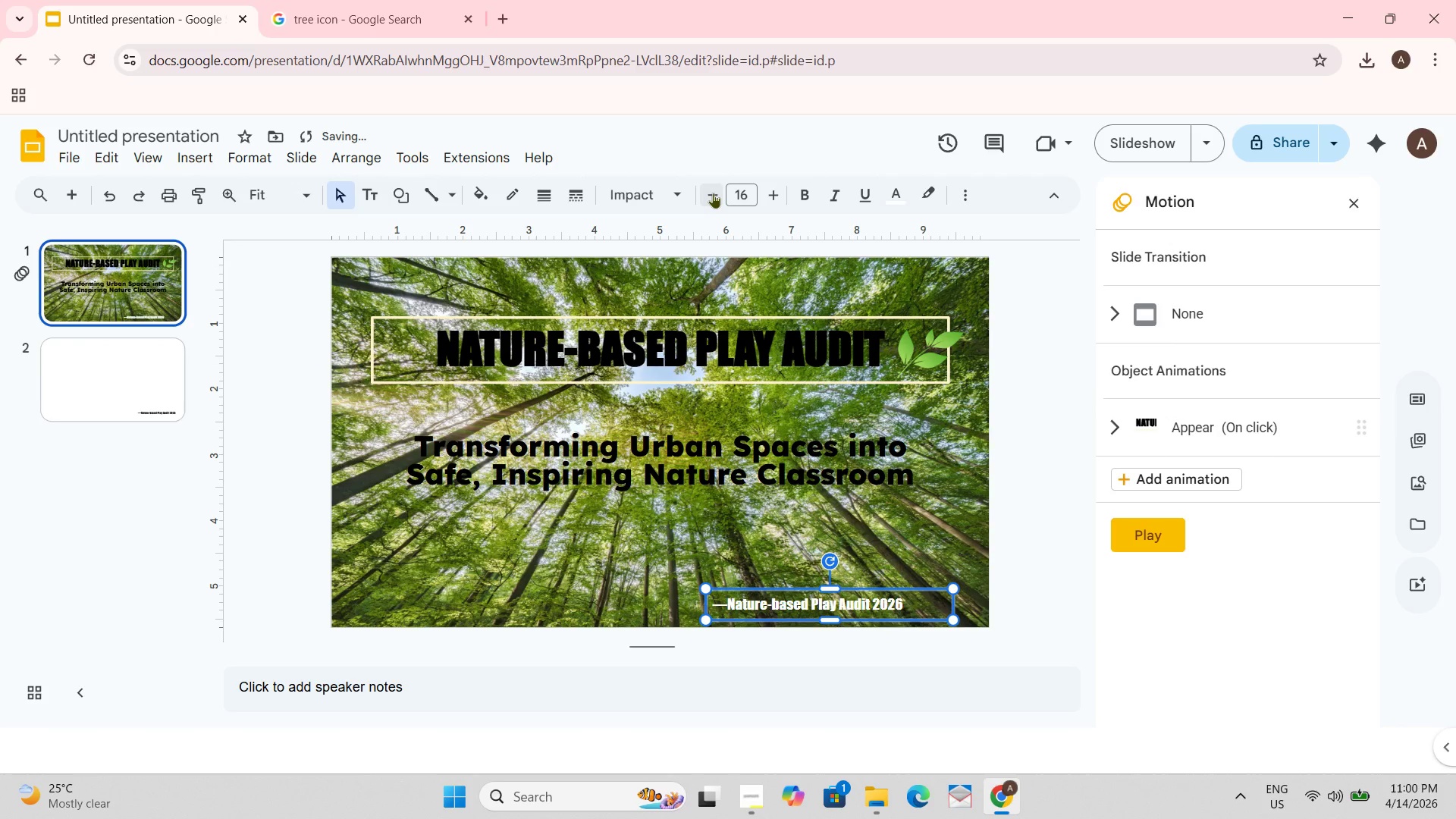 
left_click([713, 193])
 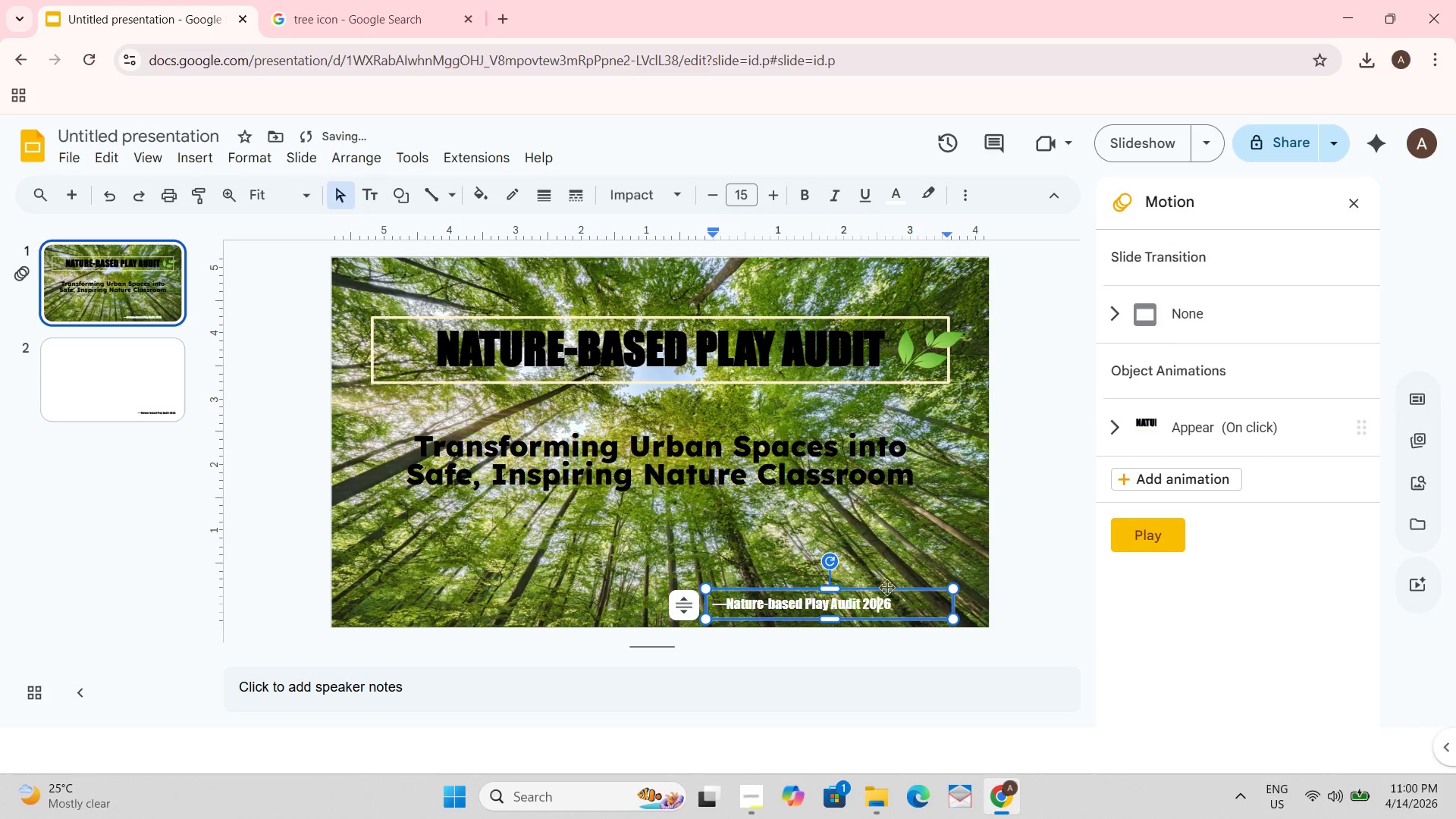 
left_click_drag(start_coordinate=[895, 588], to_coordinate=[900, 588])
 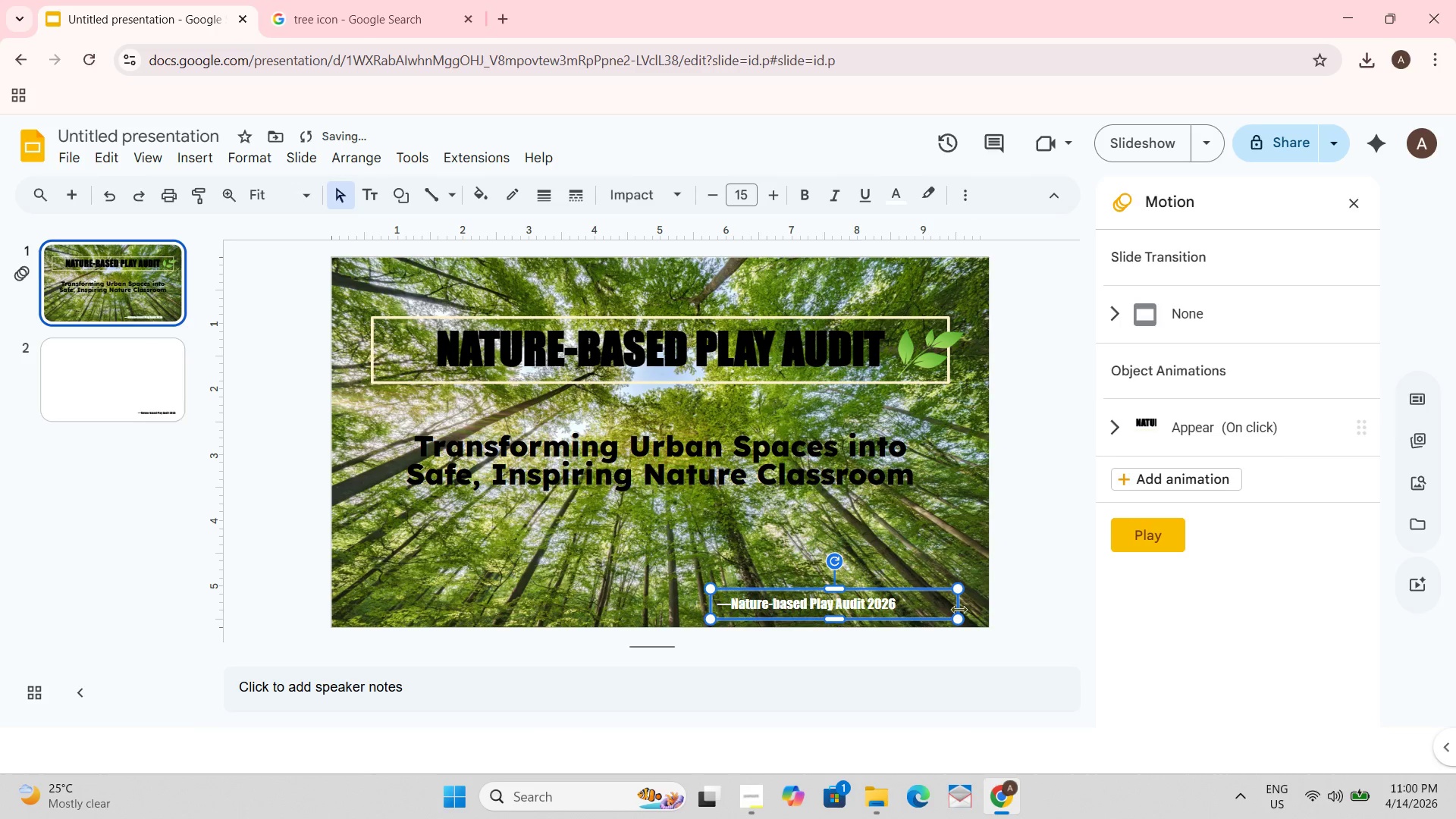 
left_click_drag(start_coordinate=[959, 607], to_coordinate=[905, 607])
 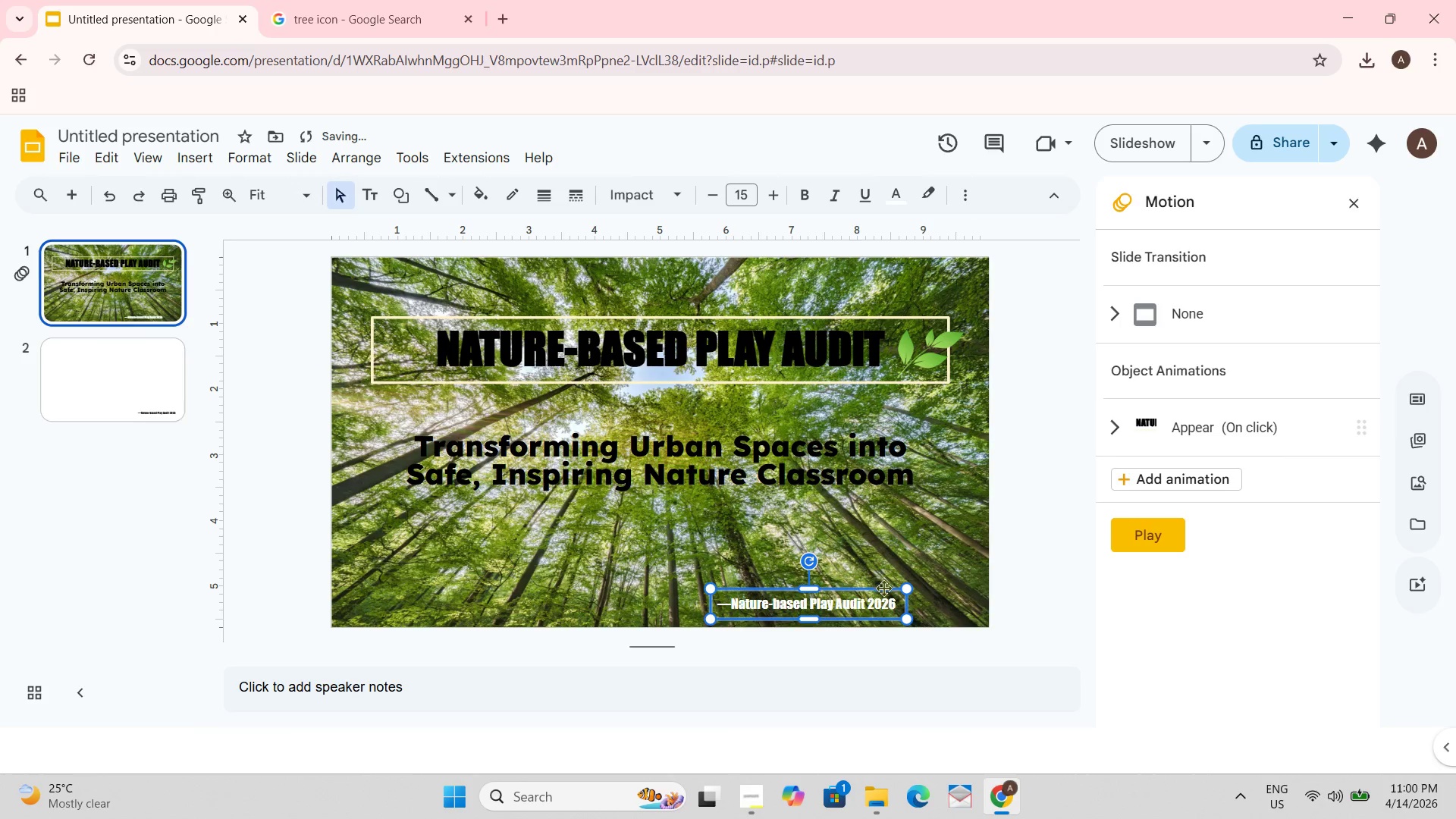 
left_click_drag(start_coordinate=[883, 590], to_coordinate=[915, 592])
 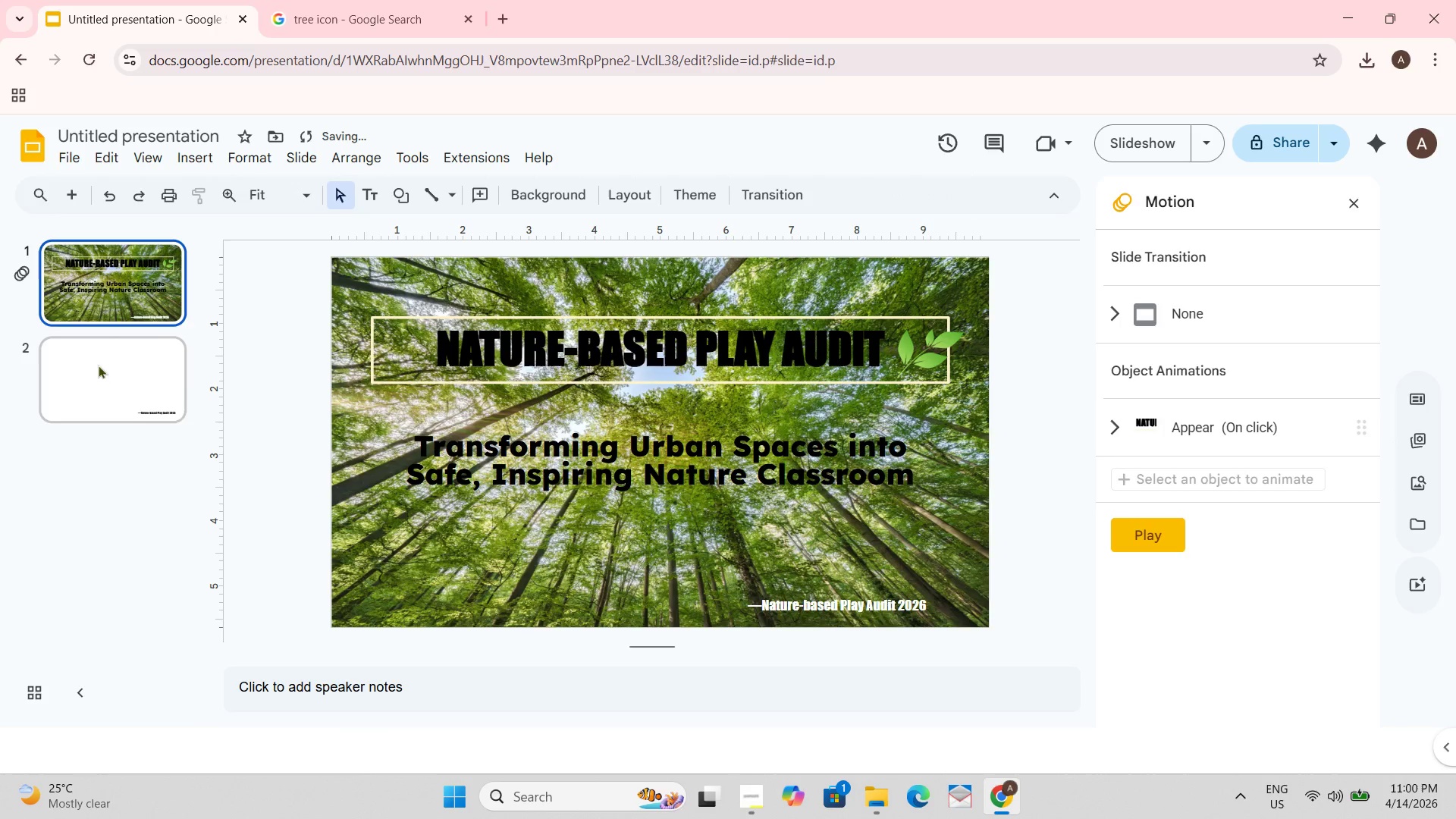 
double_click([105, 299])
 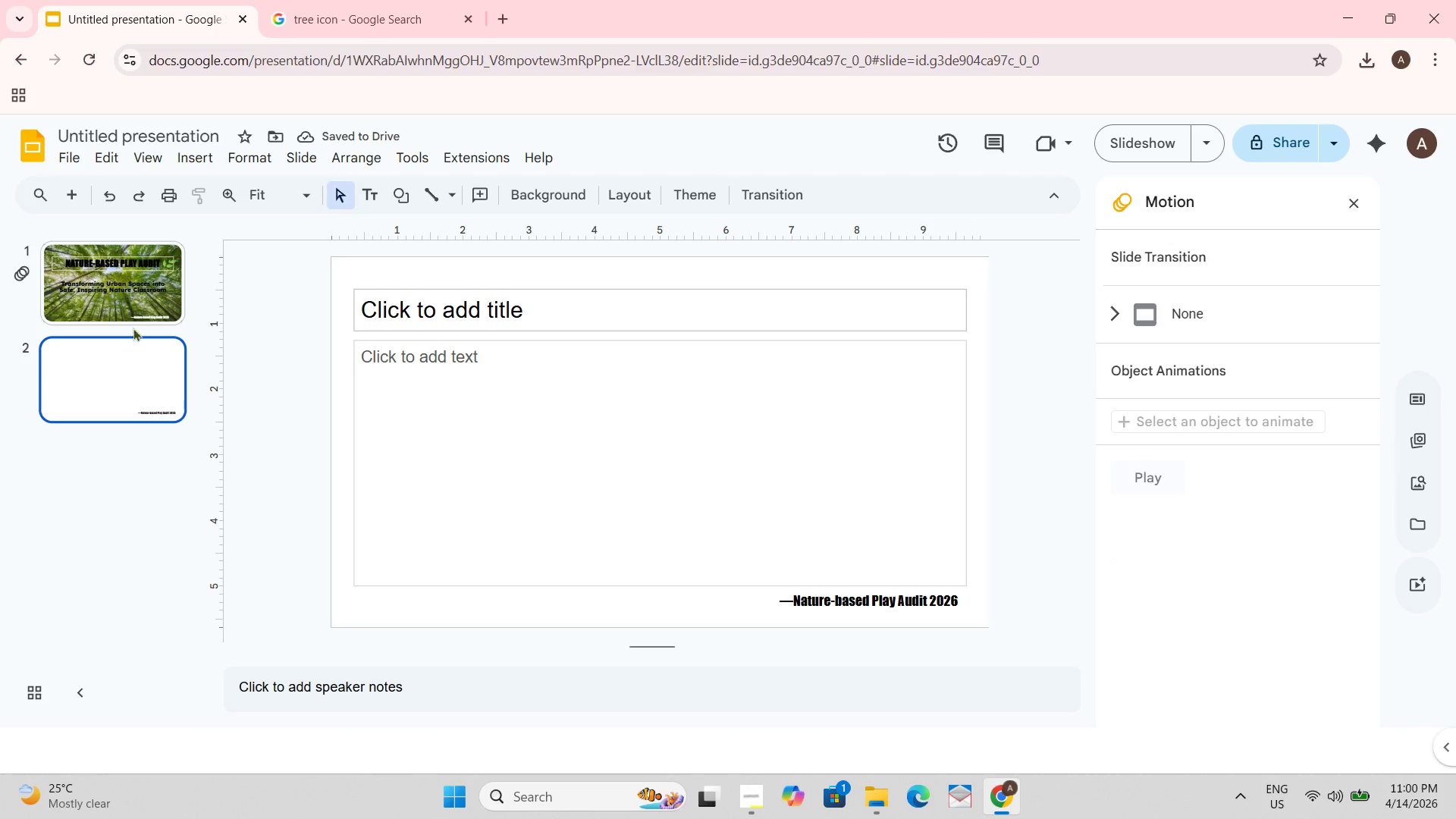 
left_click([133, 274])
 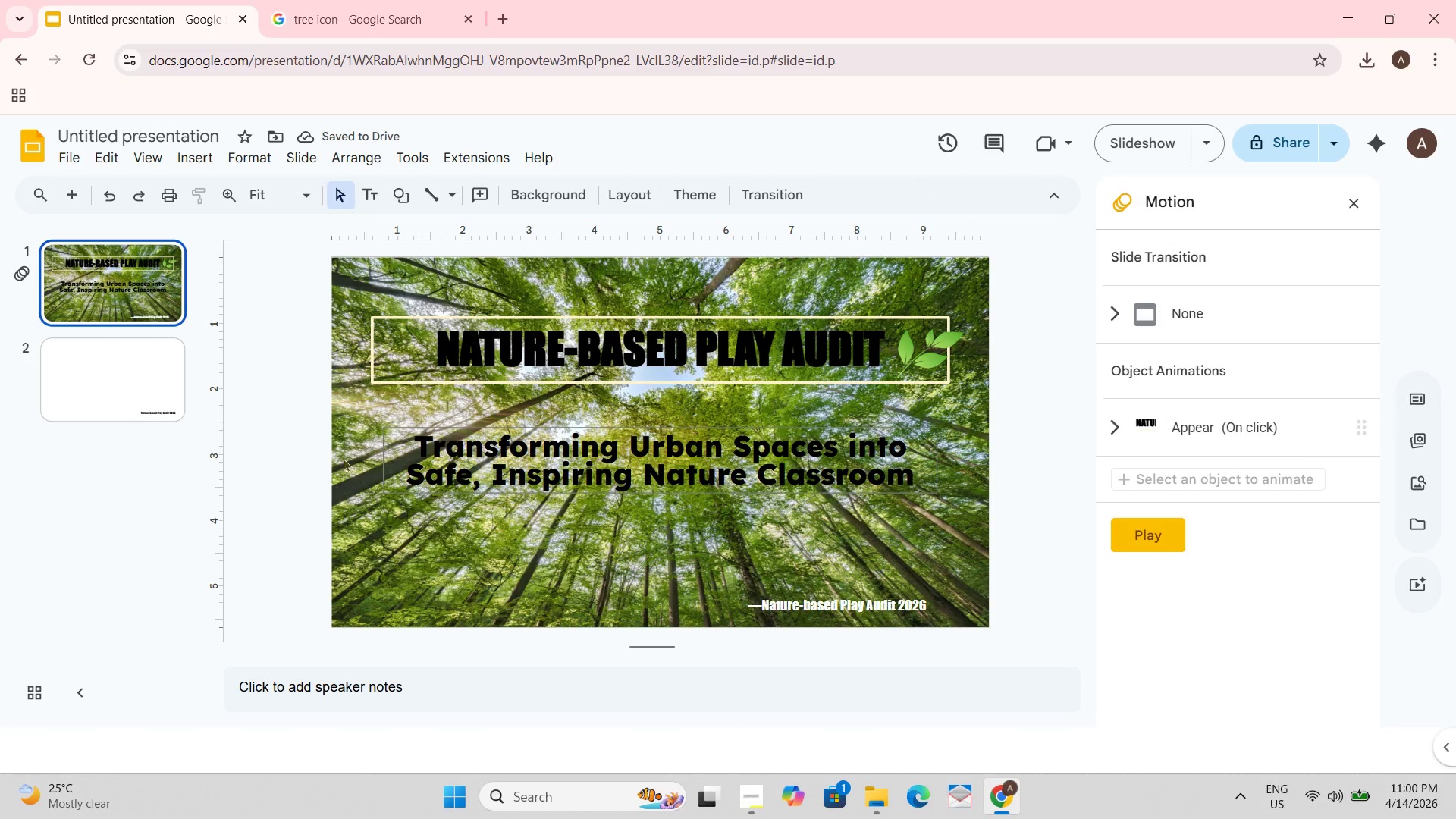 
left_click([105, 366])
 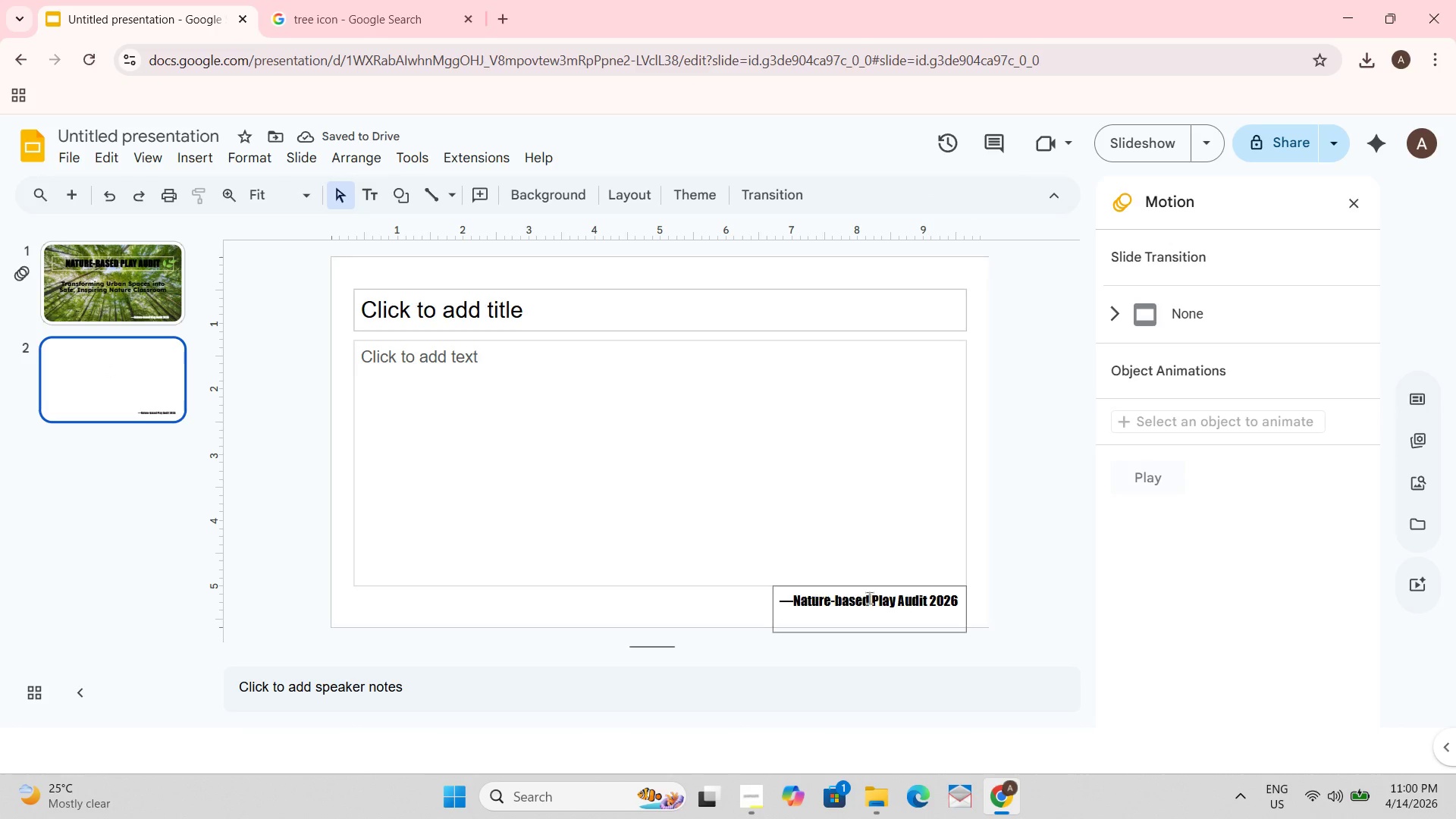 
left_click([912, 615])
 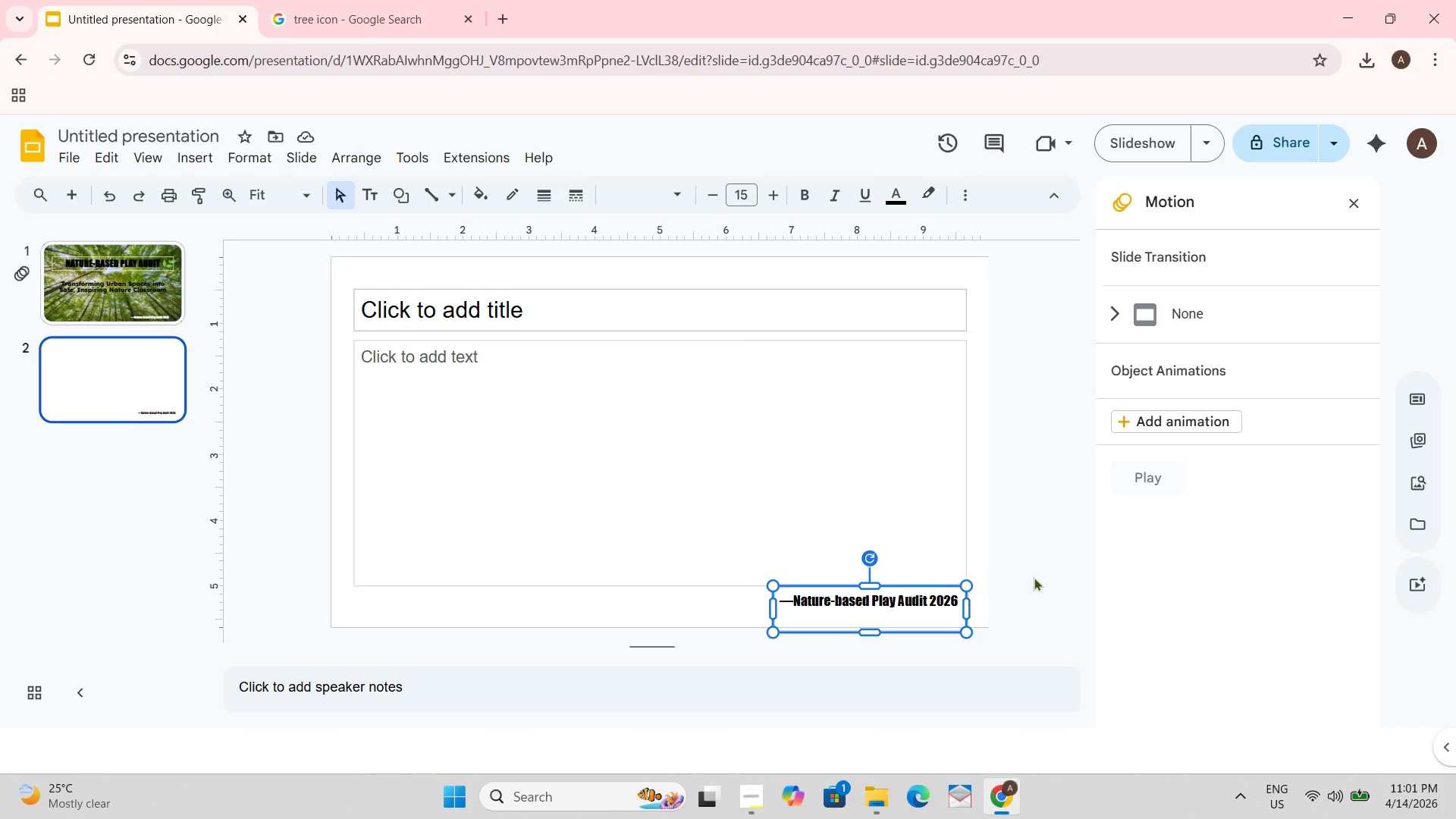 
wait(7.08)
 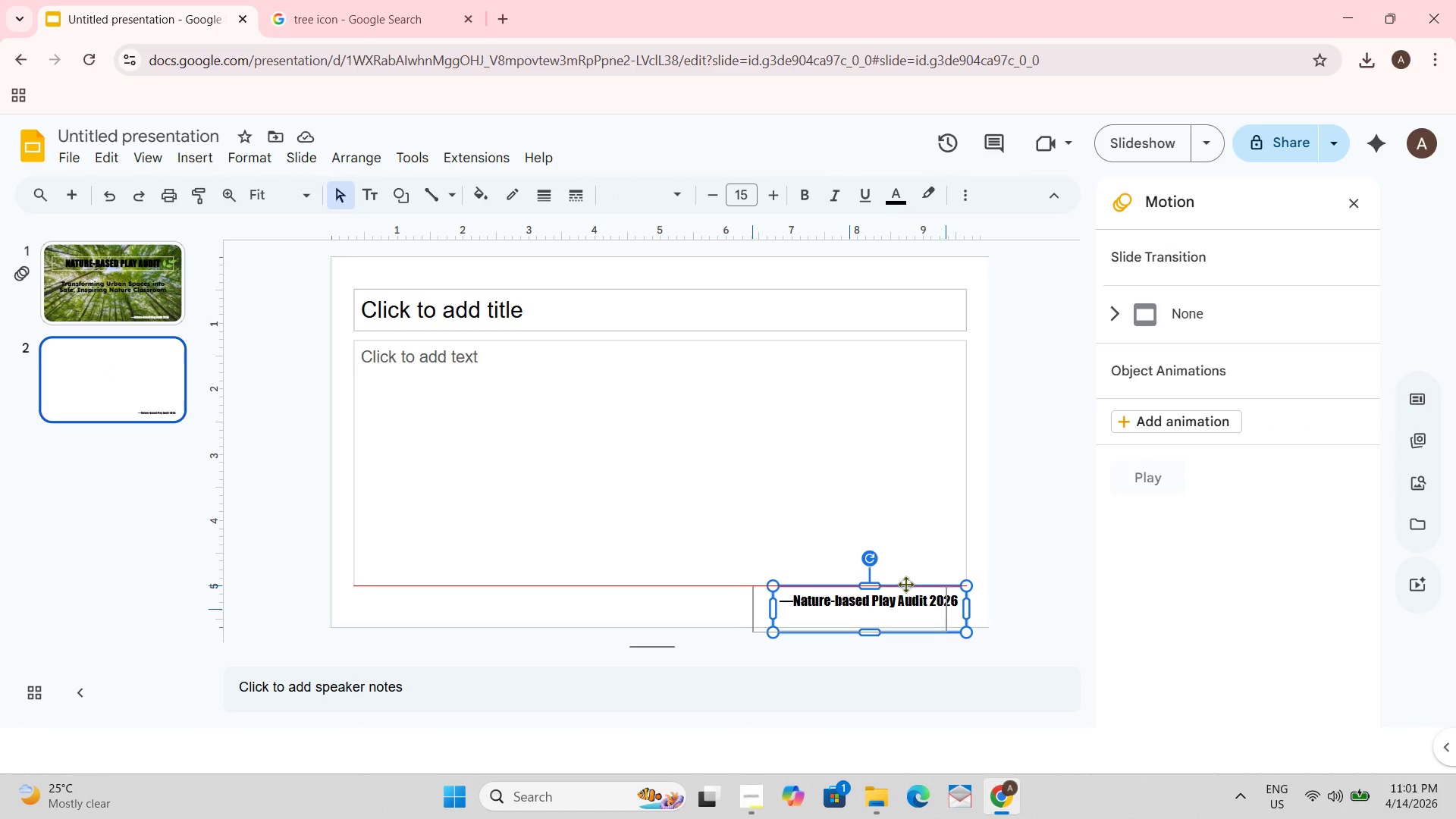 
left_click([144, 298])
 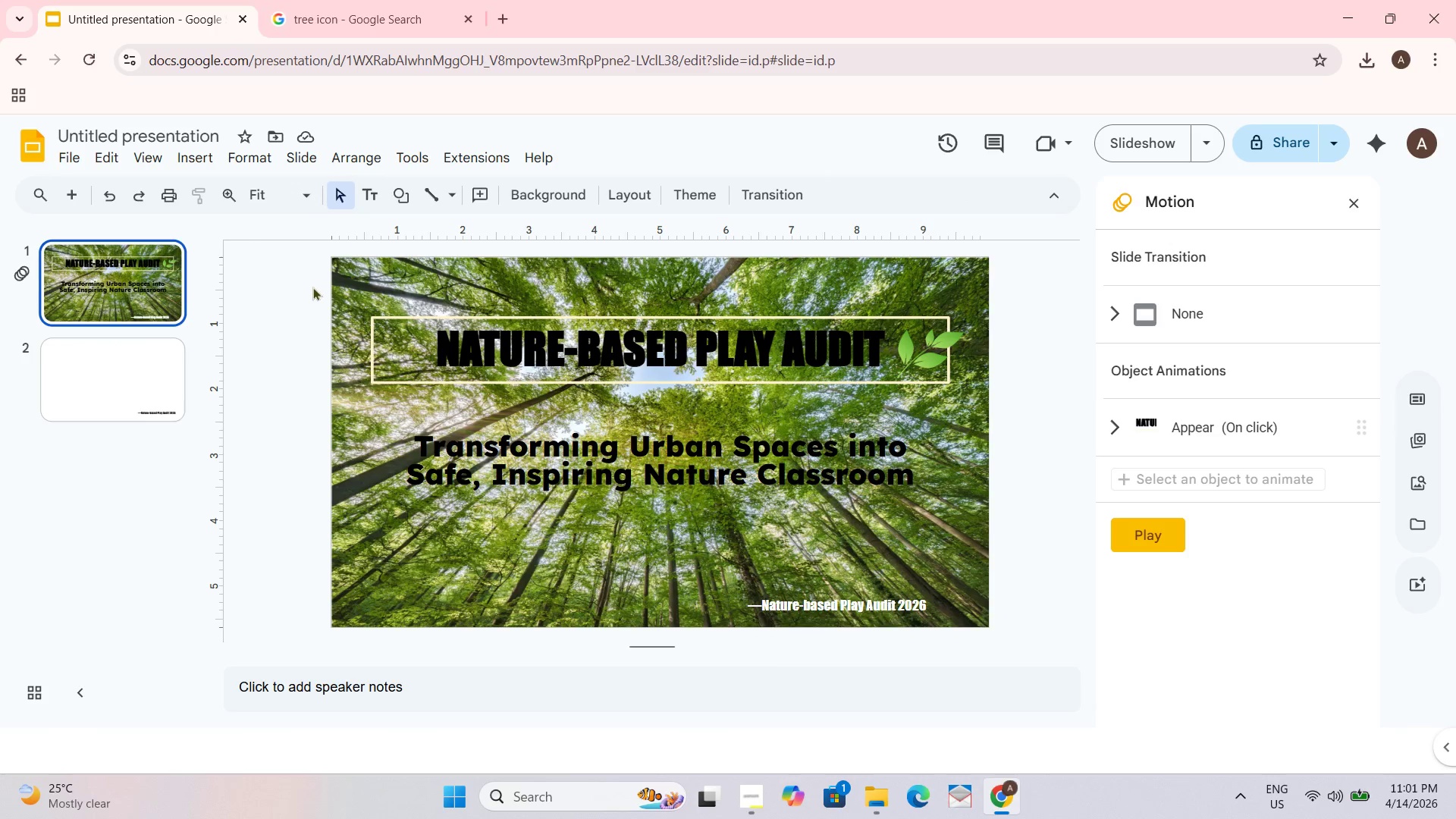 
wait(6.34)
 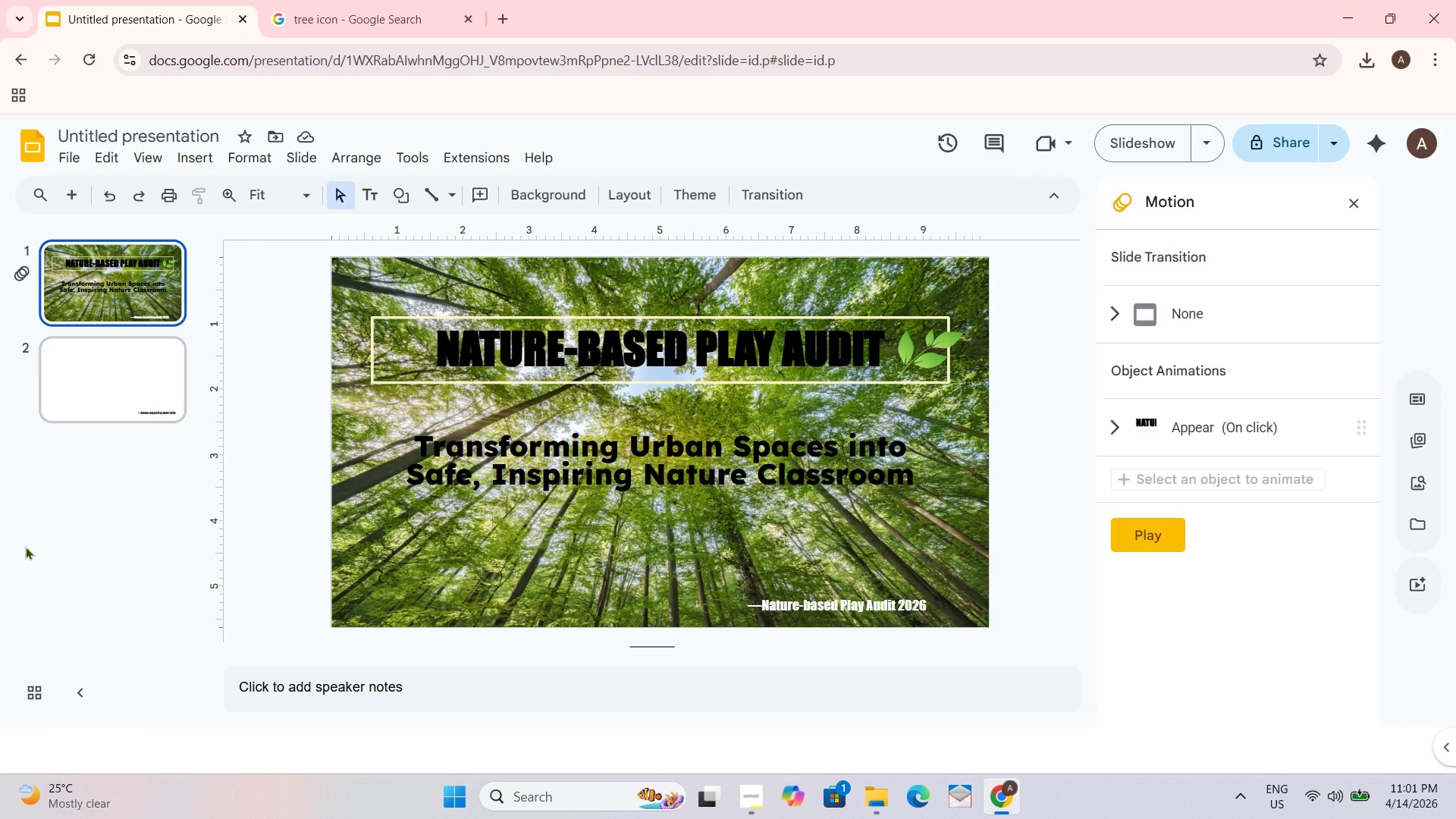 
scroll: coordinate [780, 420], scroll_direction: none, amount: 0.0
 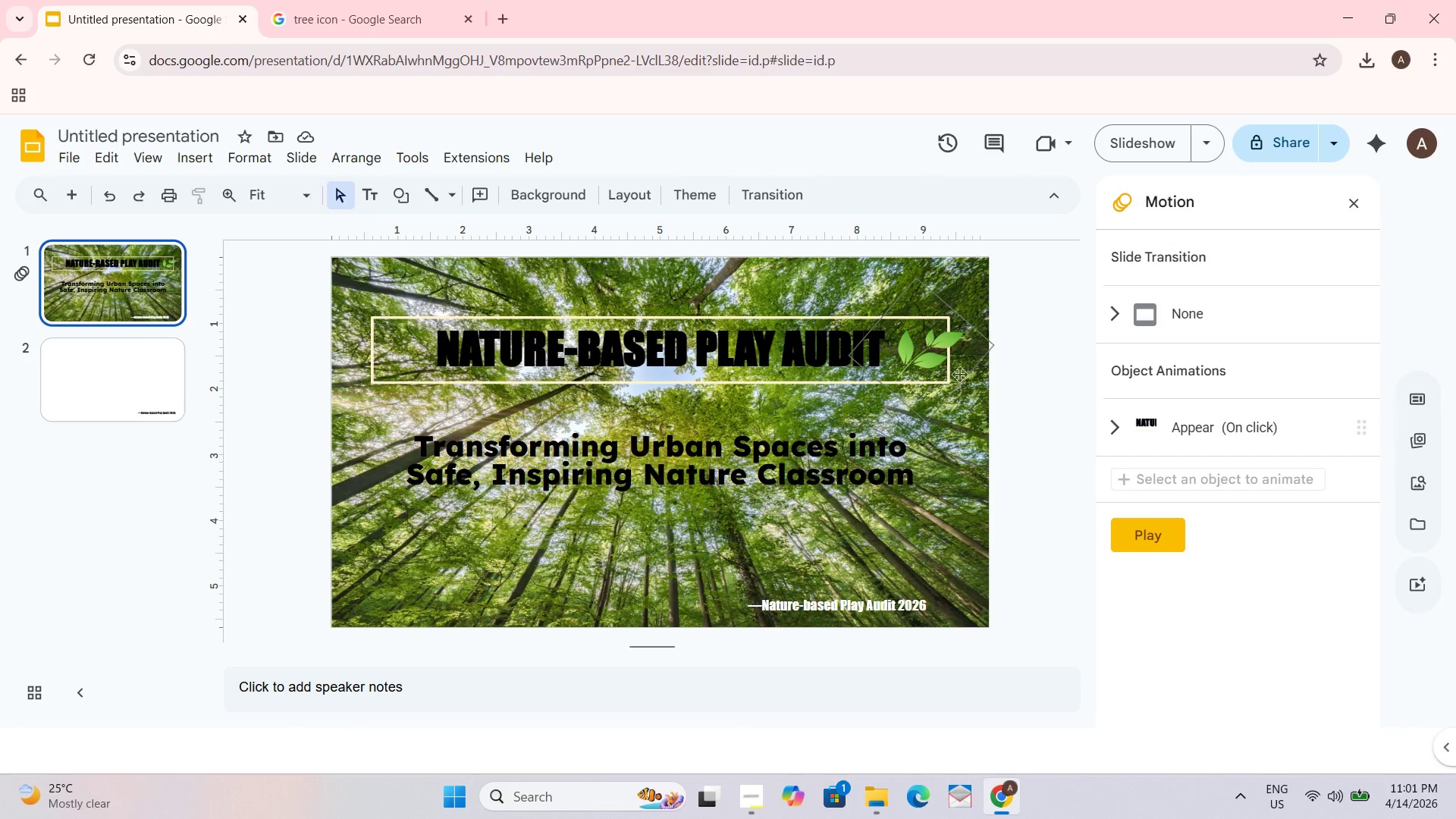 
left_click([1028, 332])
 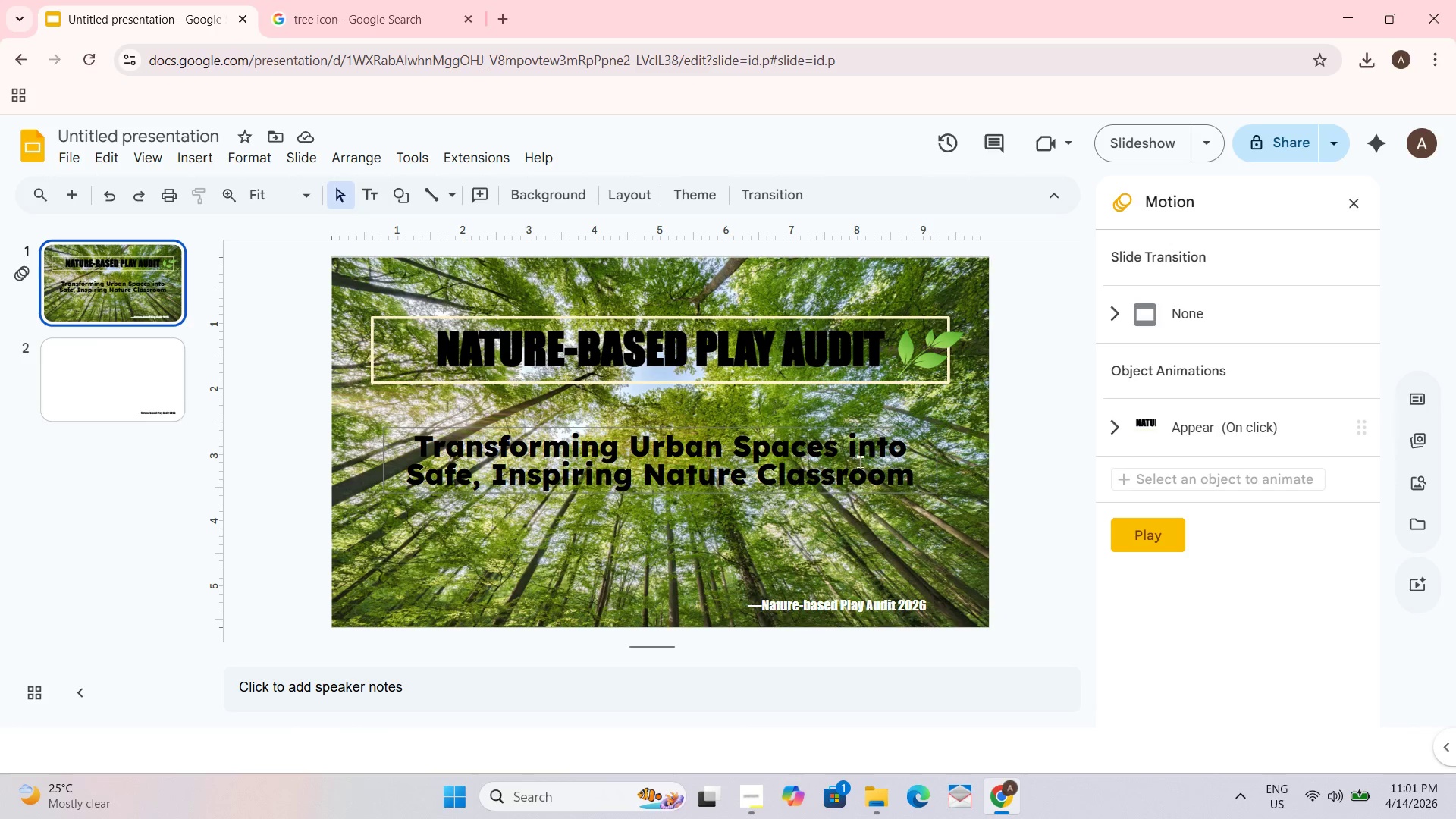 
wait(5.97)
 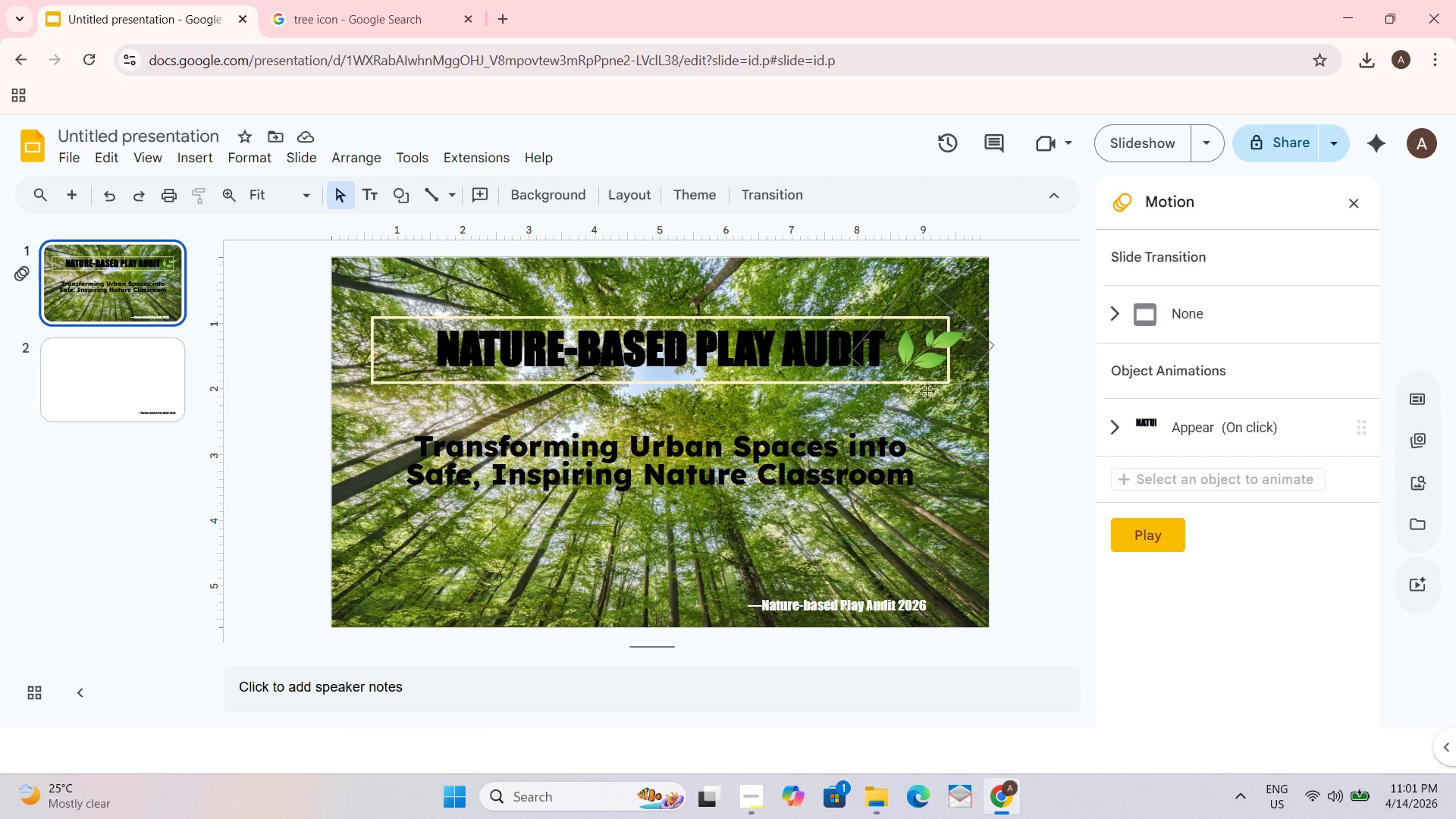 
key(Control+A)
 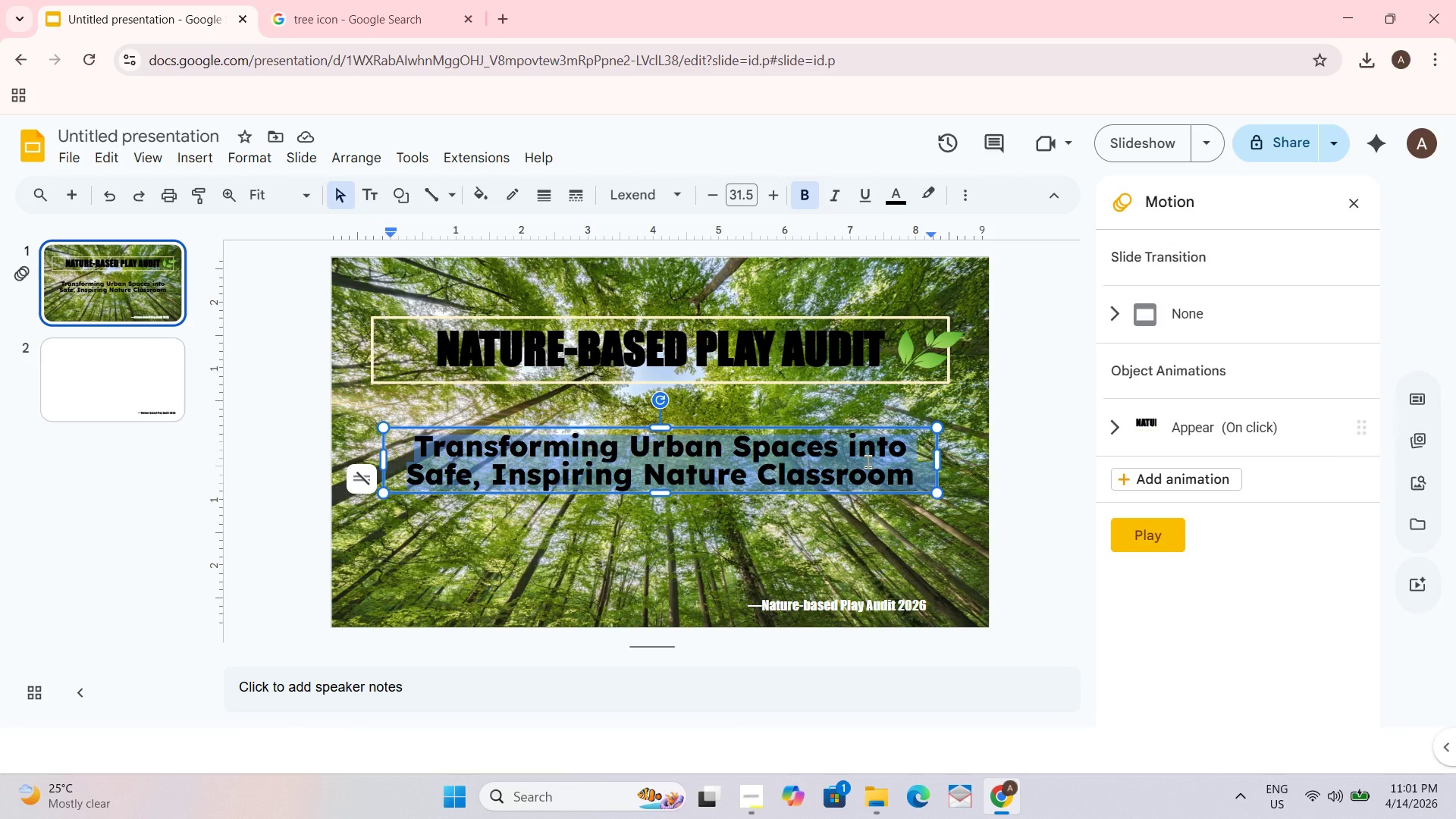 
key(Control+Shift+J)
 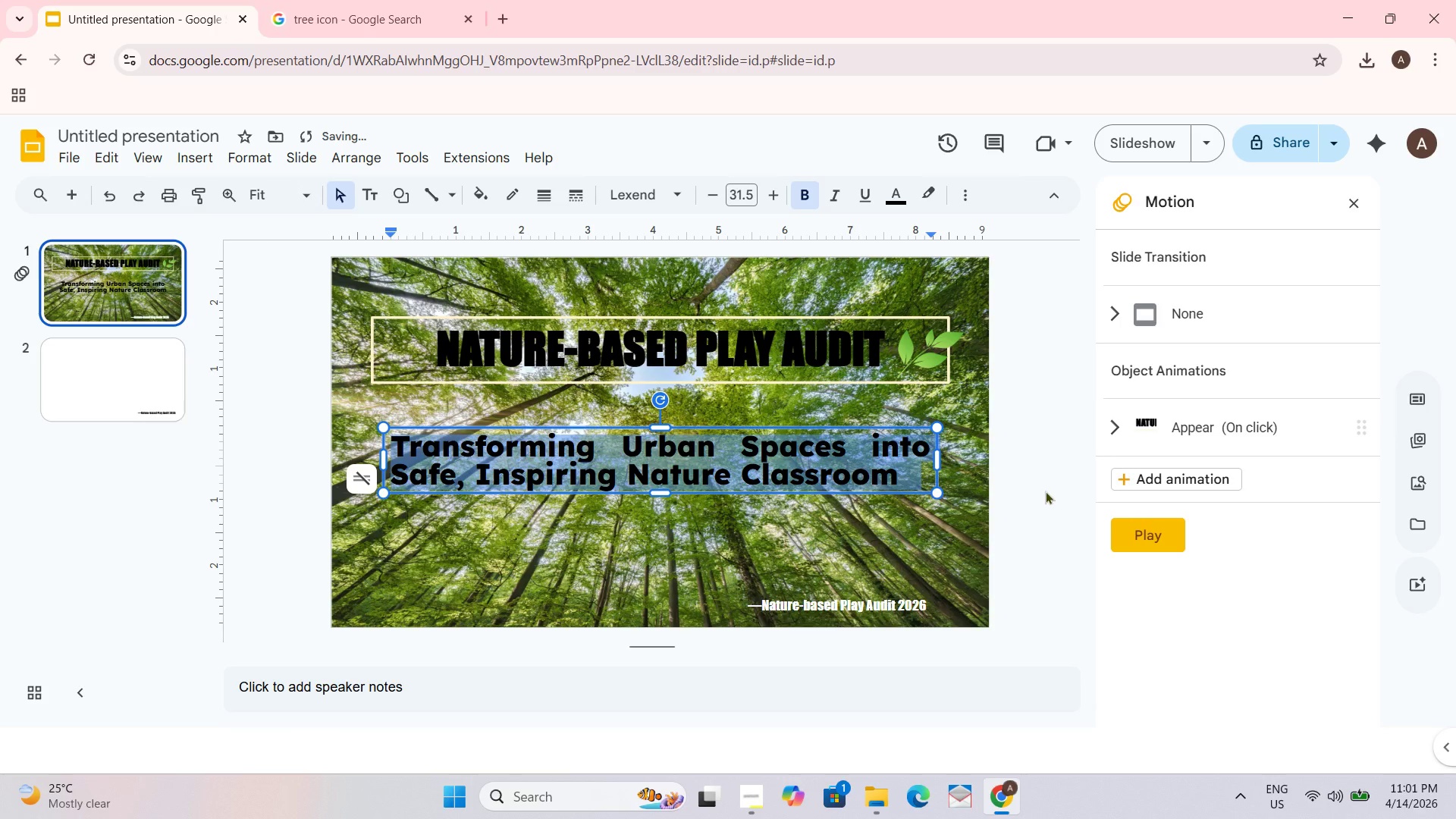 
left_click([1058, 470])
 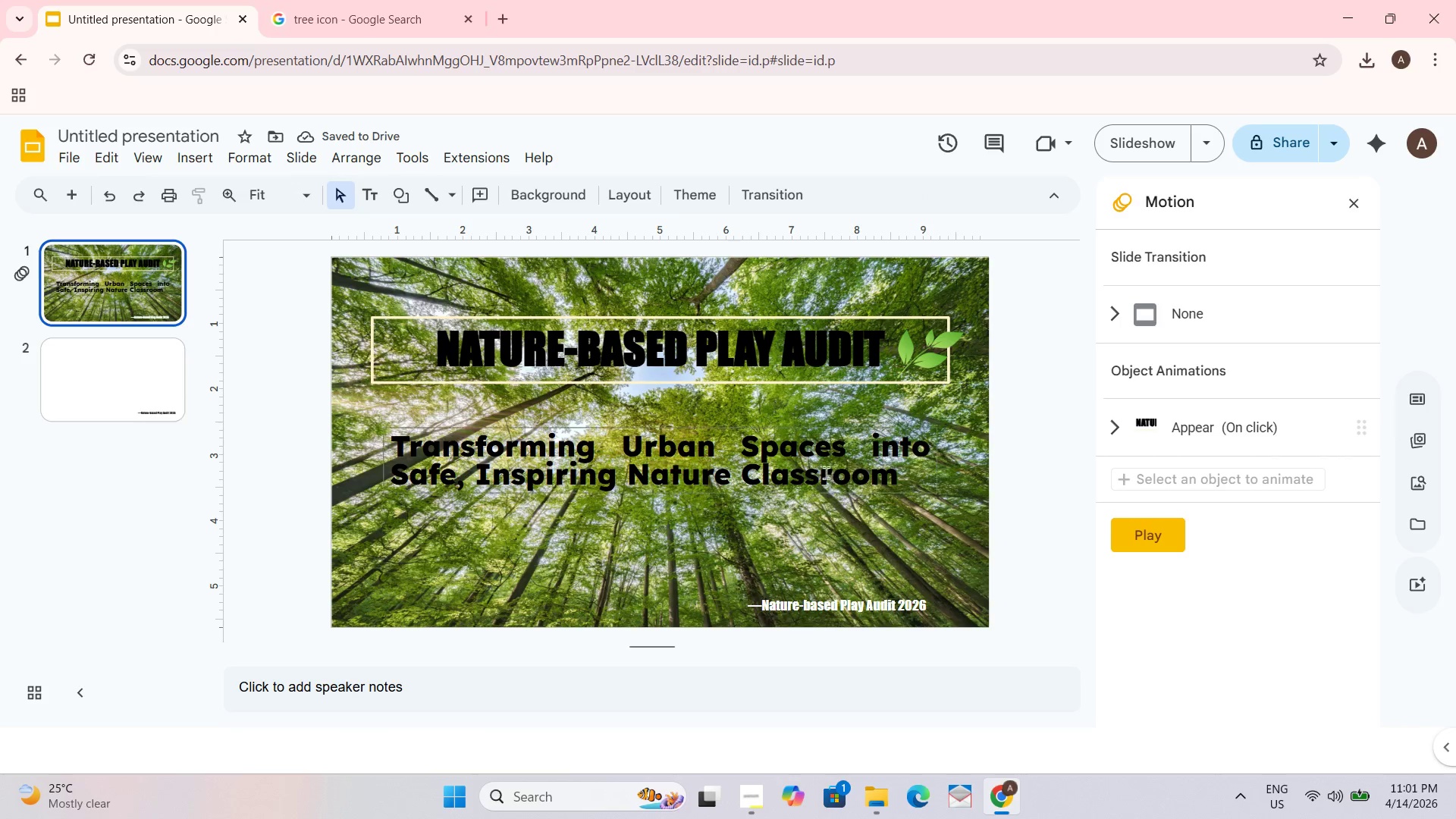 
key(Control+Z)
 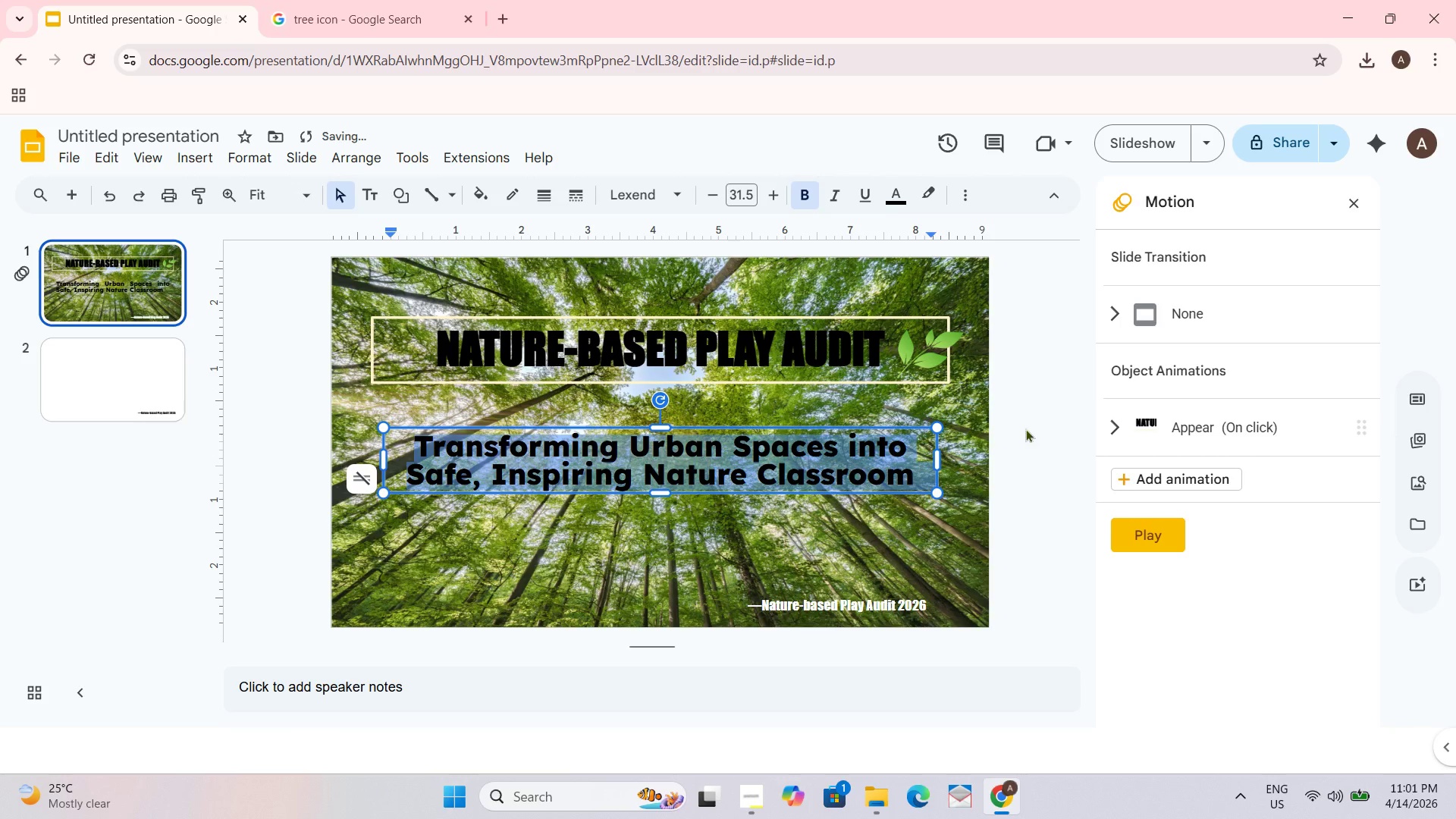 
hold_key(key=ControlLeft, duration=0.75)
 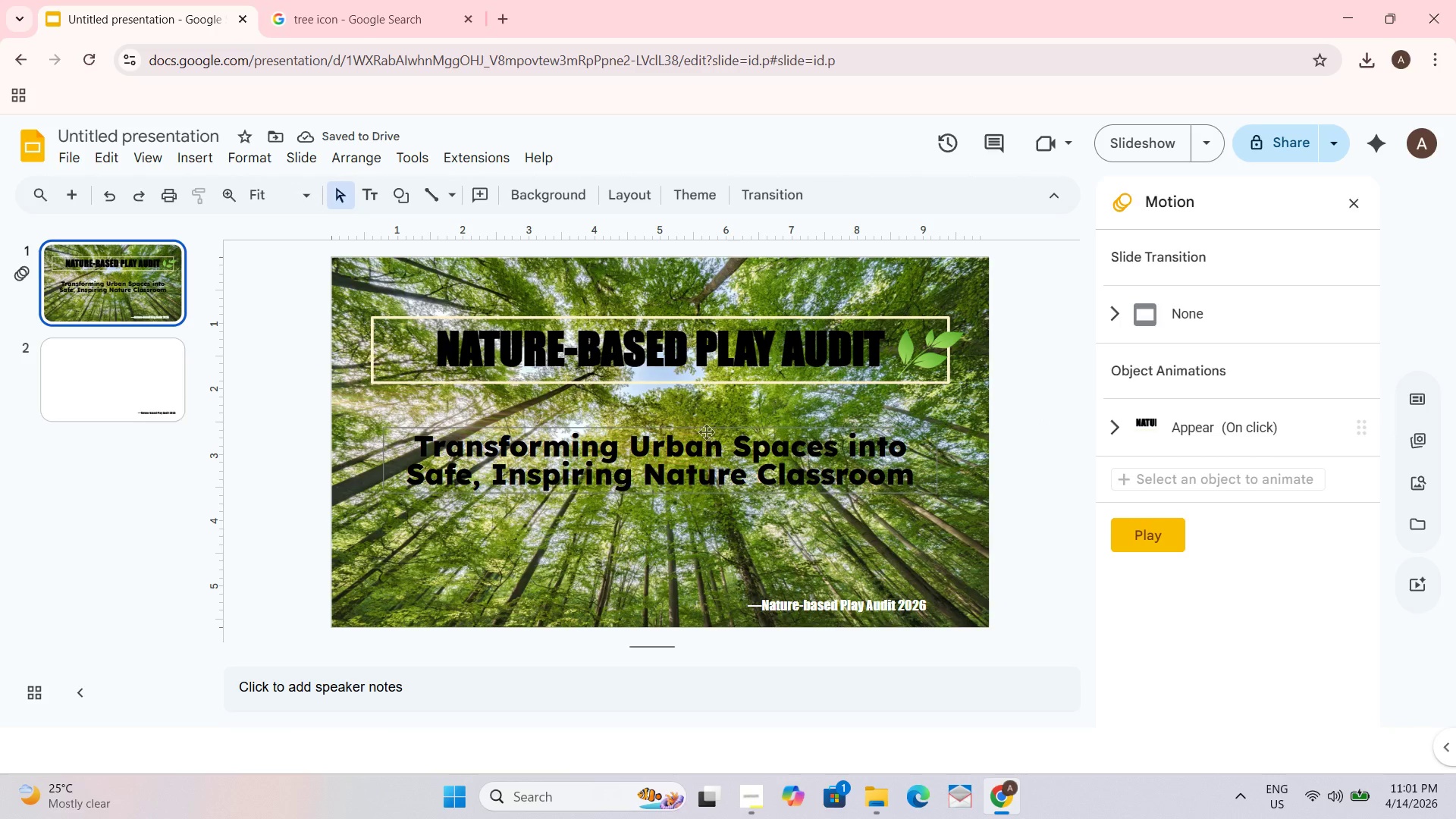 
left_click([724, 449])
 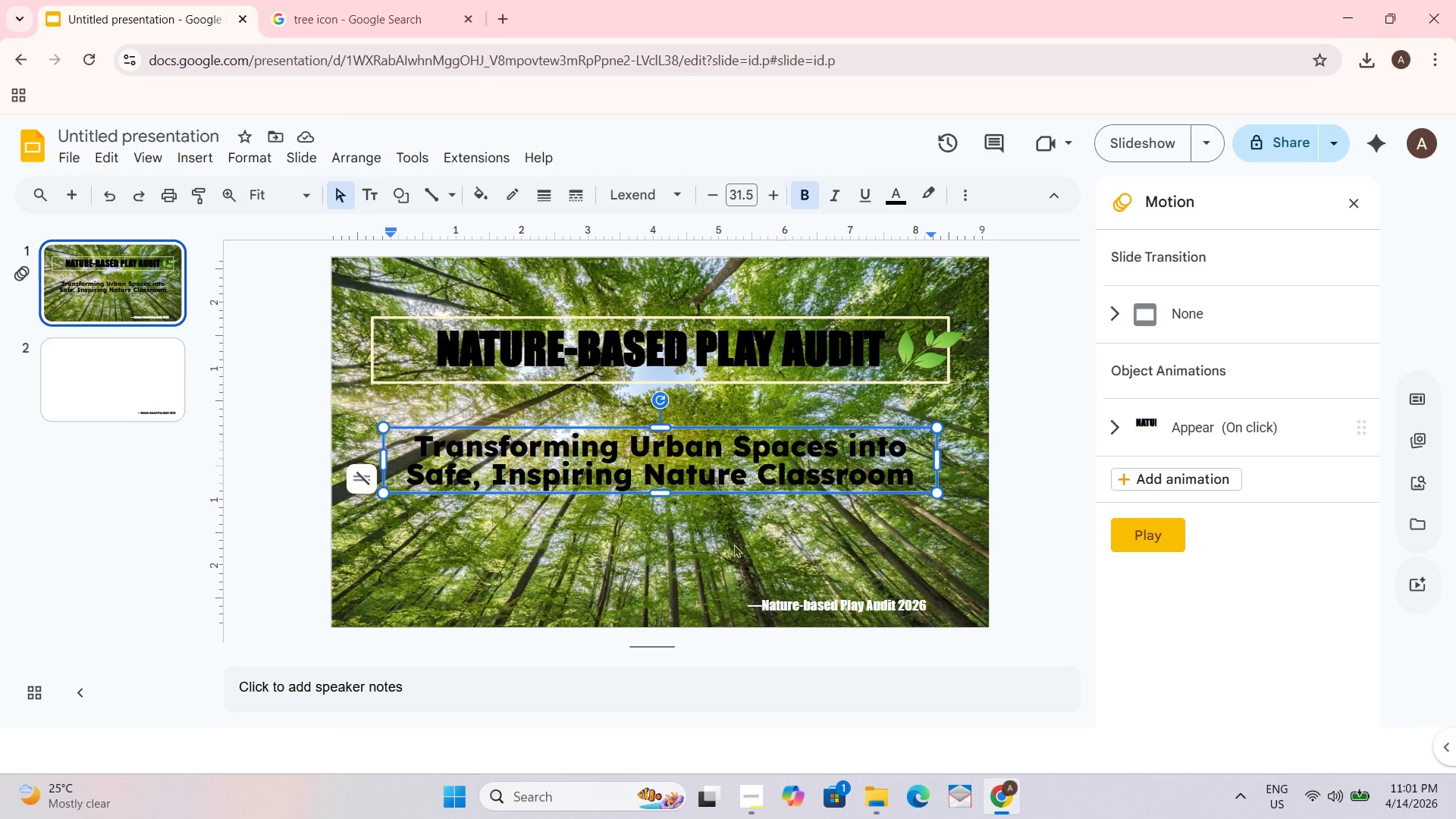 
key(Control+Enter)
 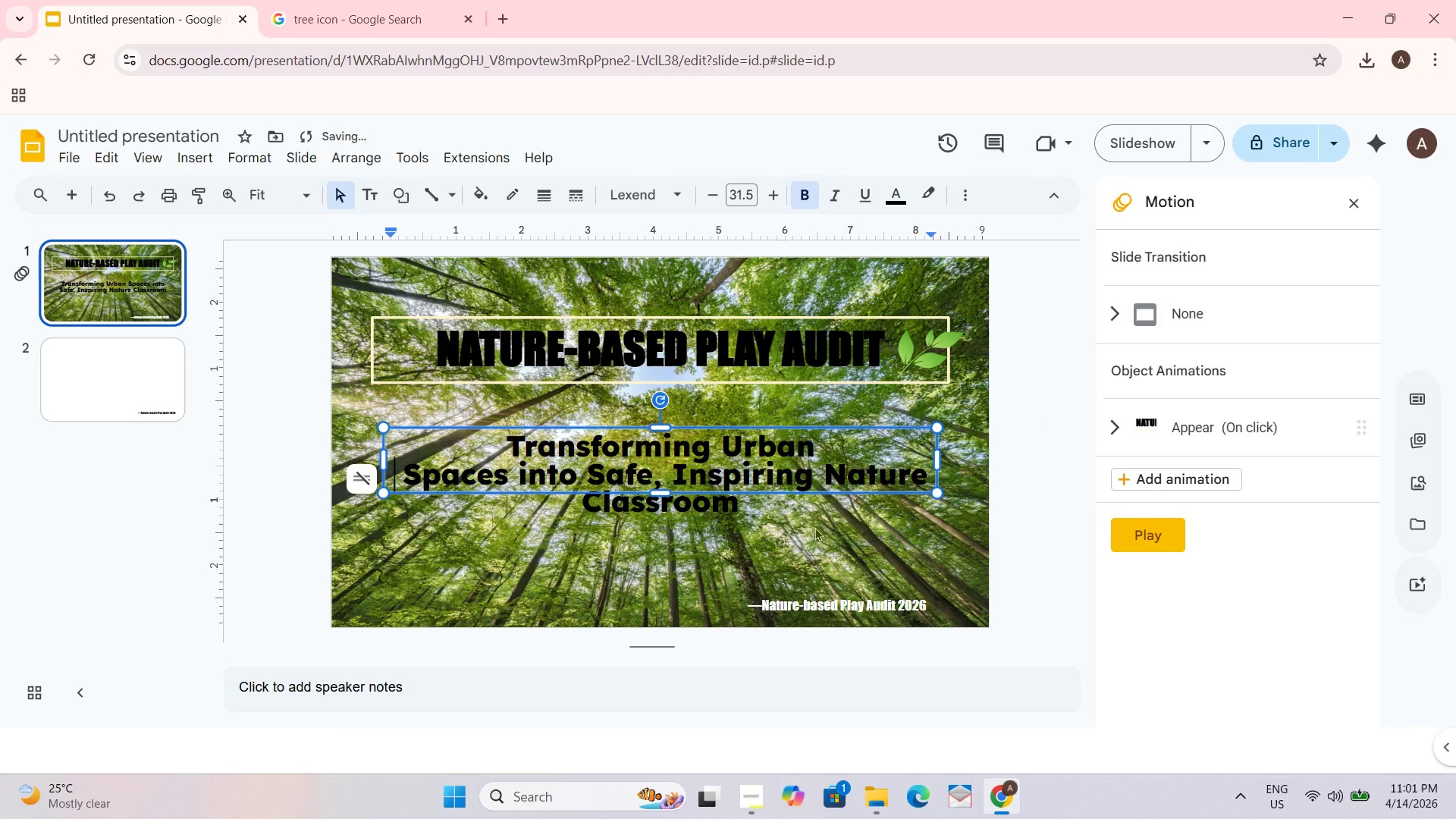 
left_click([1031, 430])
 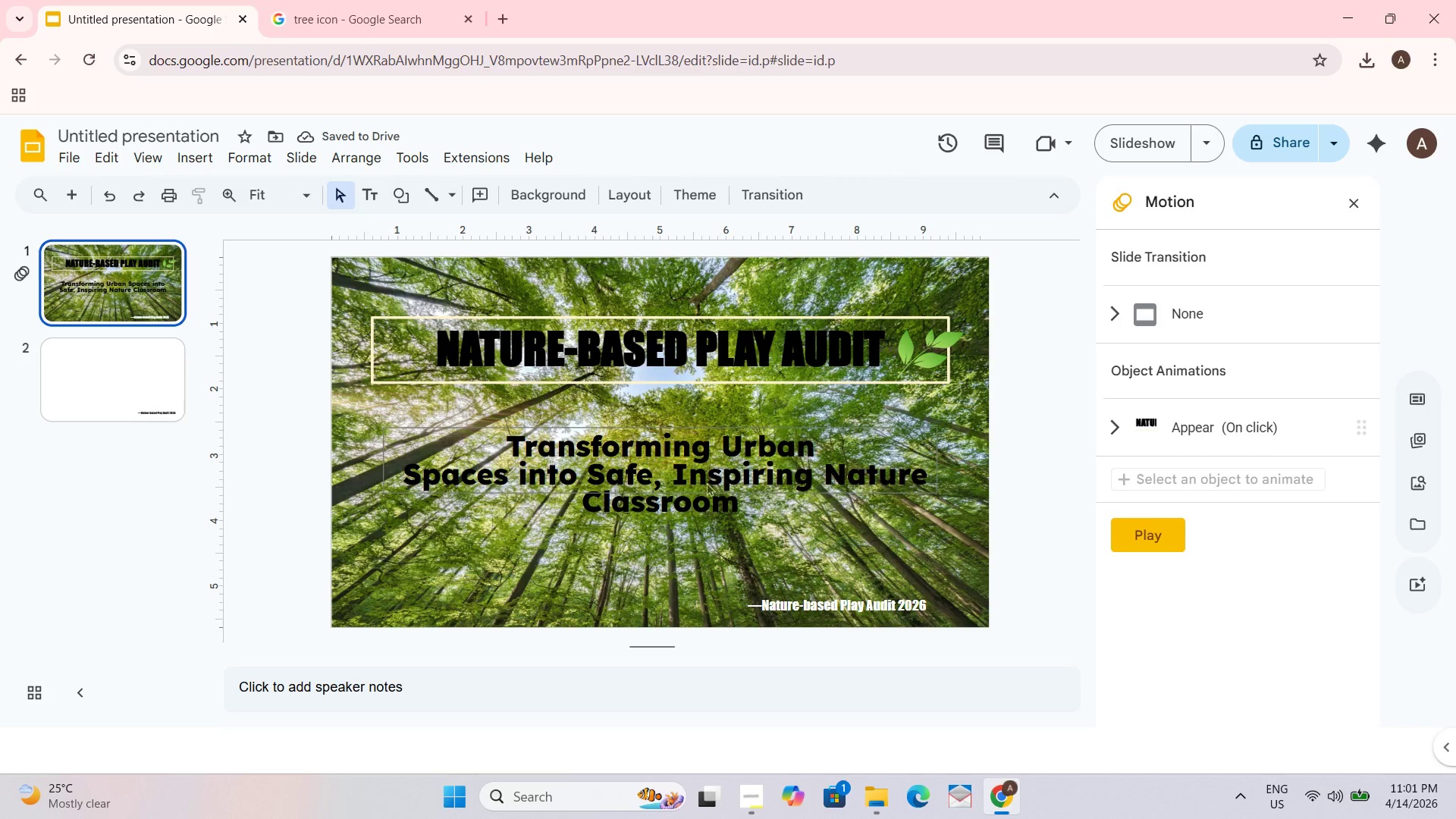 
left_click([629, 500])
 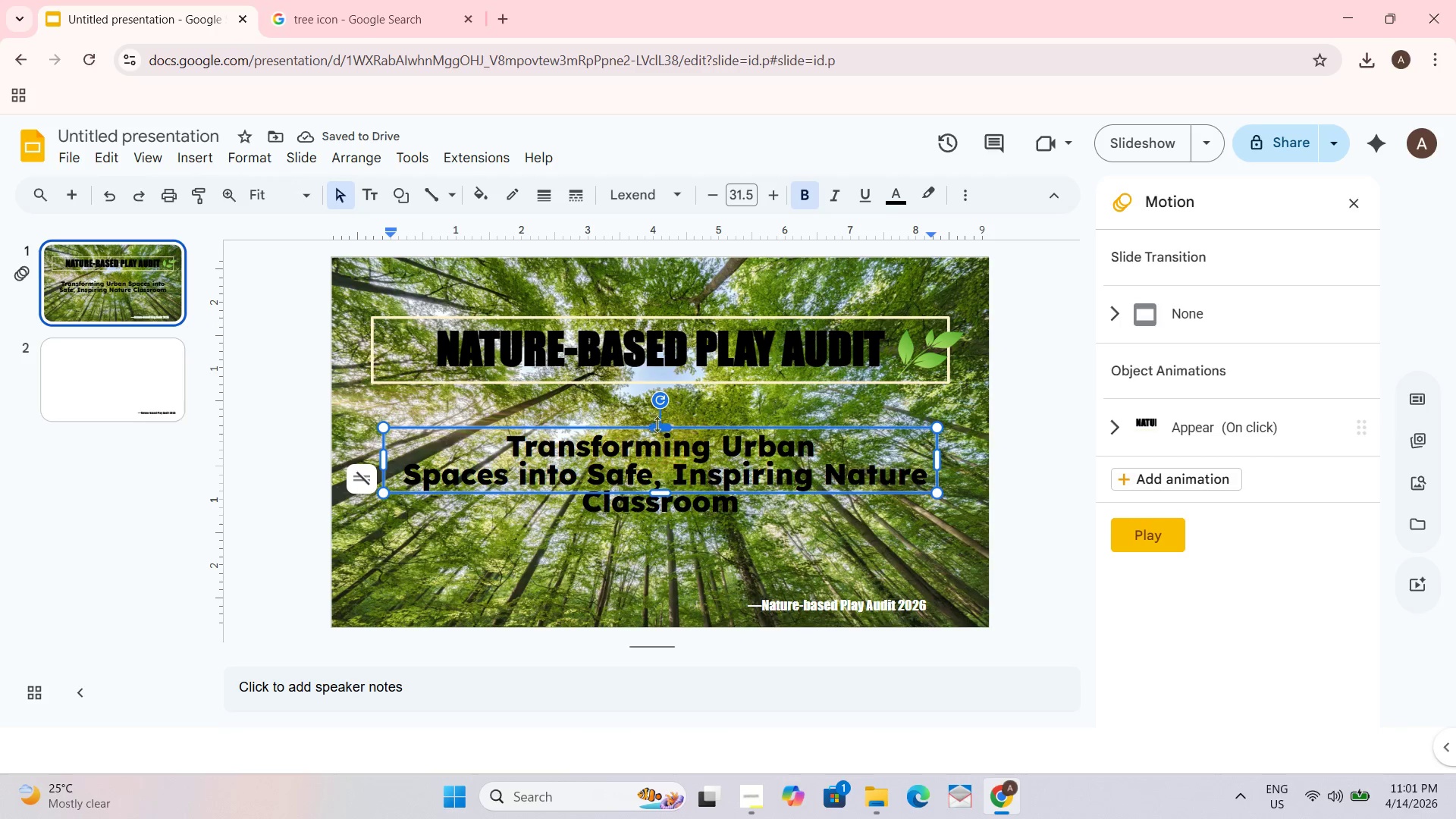 
left_click_drag(start_coordinate=[659, 424], to_coordinate=[661, 419])
 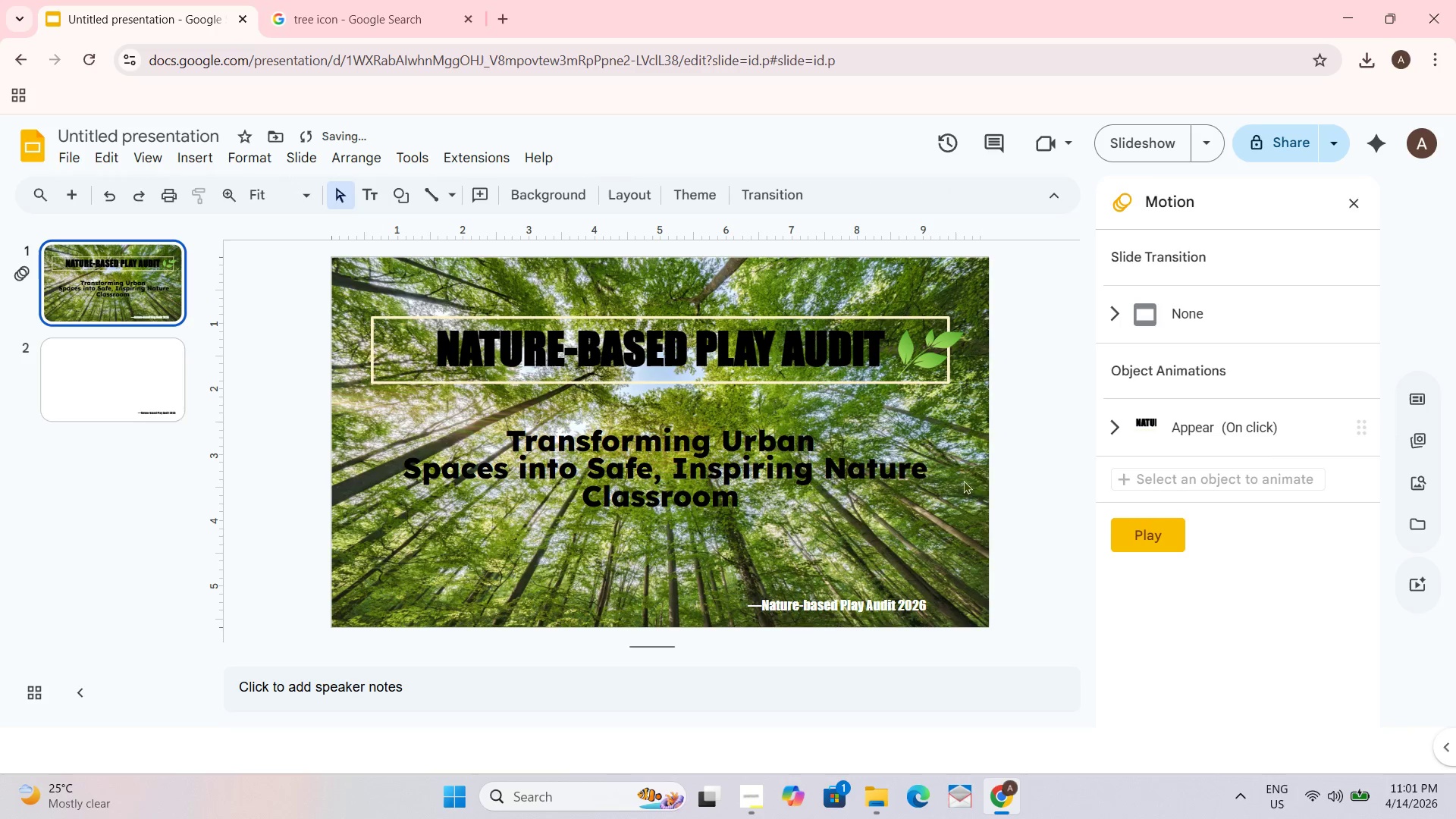 
double_click([694, 461])
 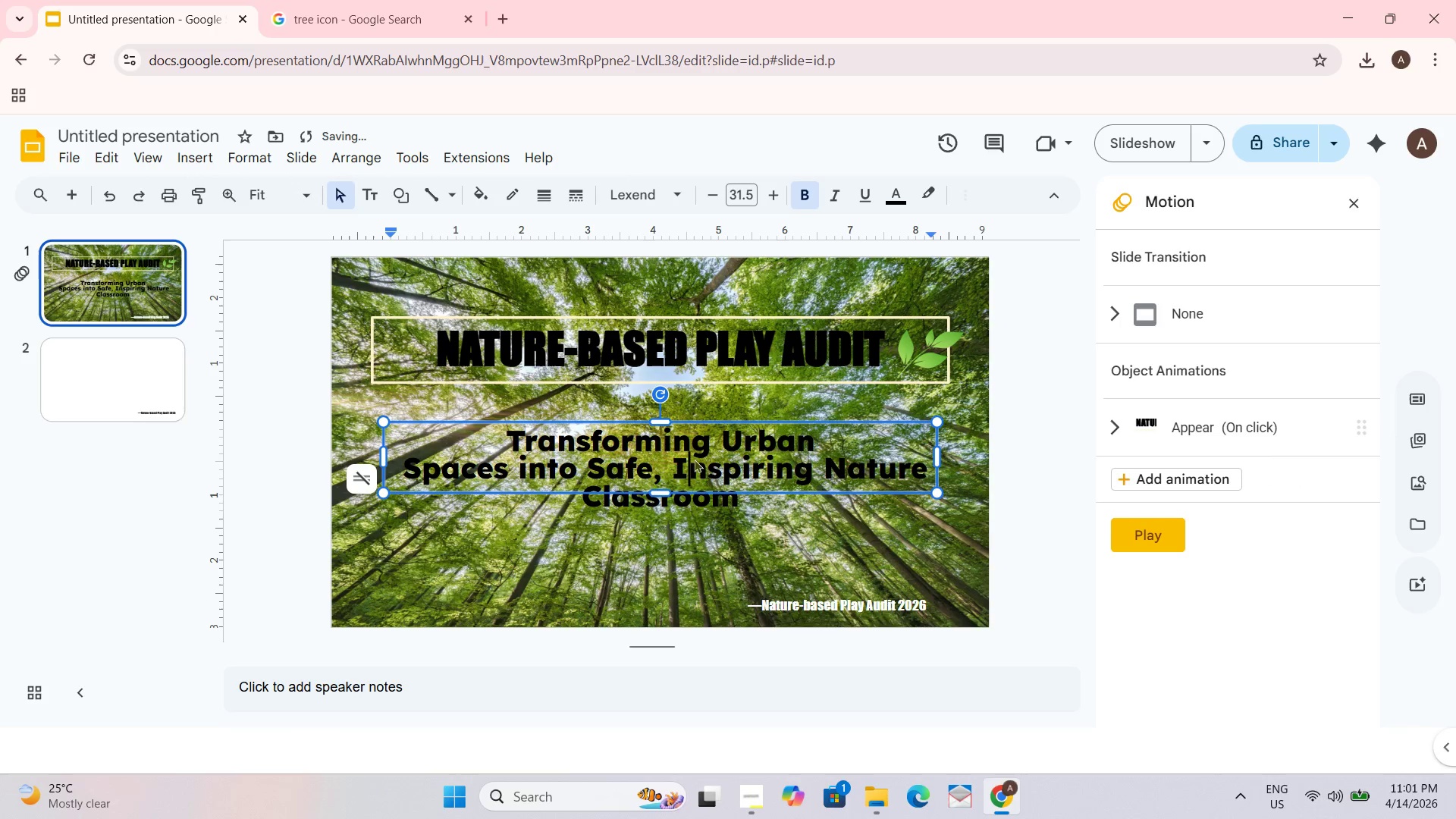 
key(Control+A)
 